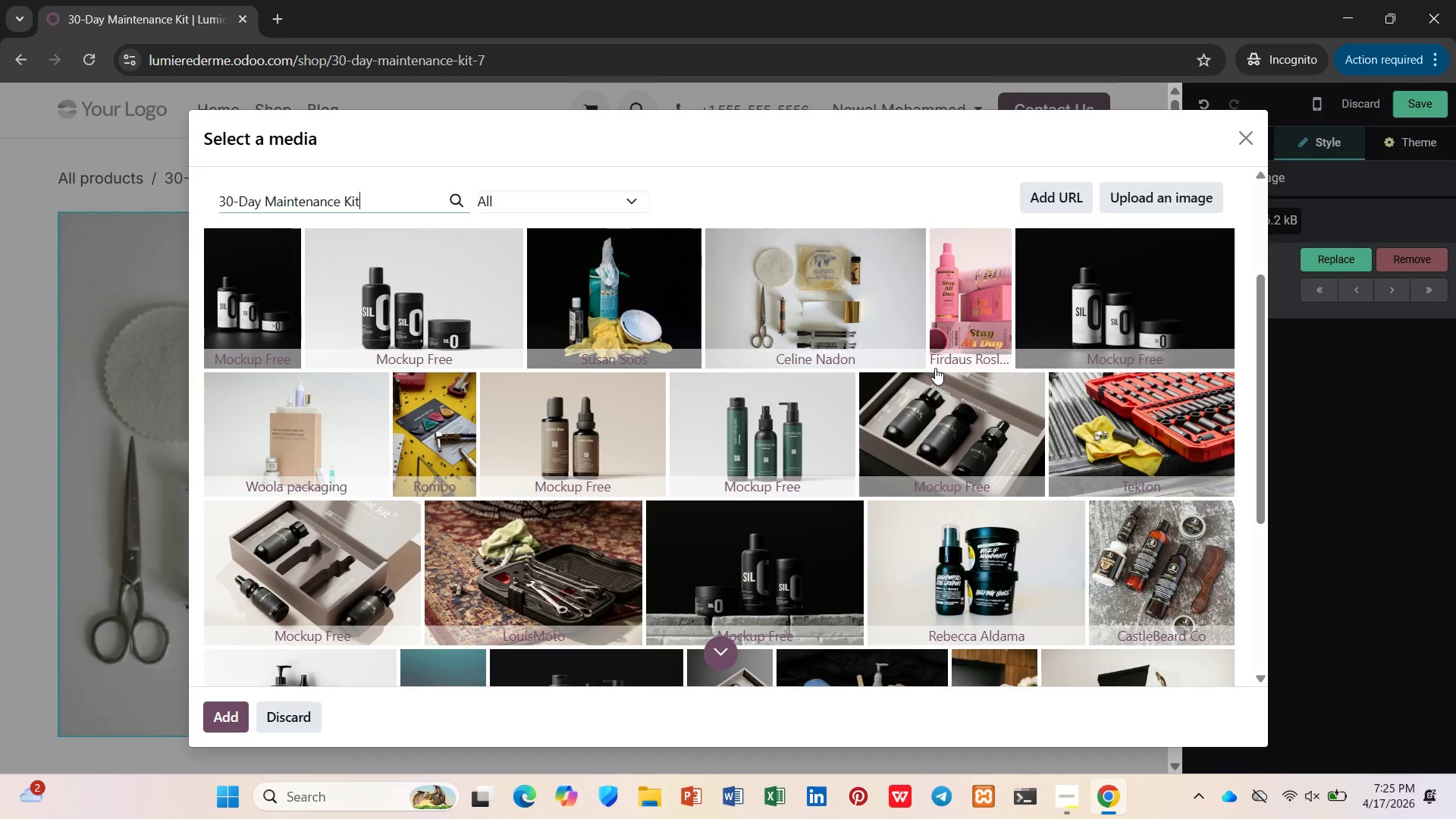 
scroll: coordinate [974, 386], scroll_direction: down, amount: 2.0
 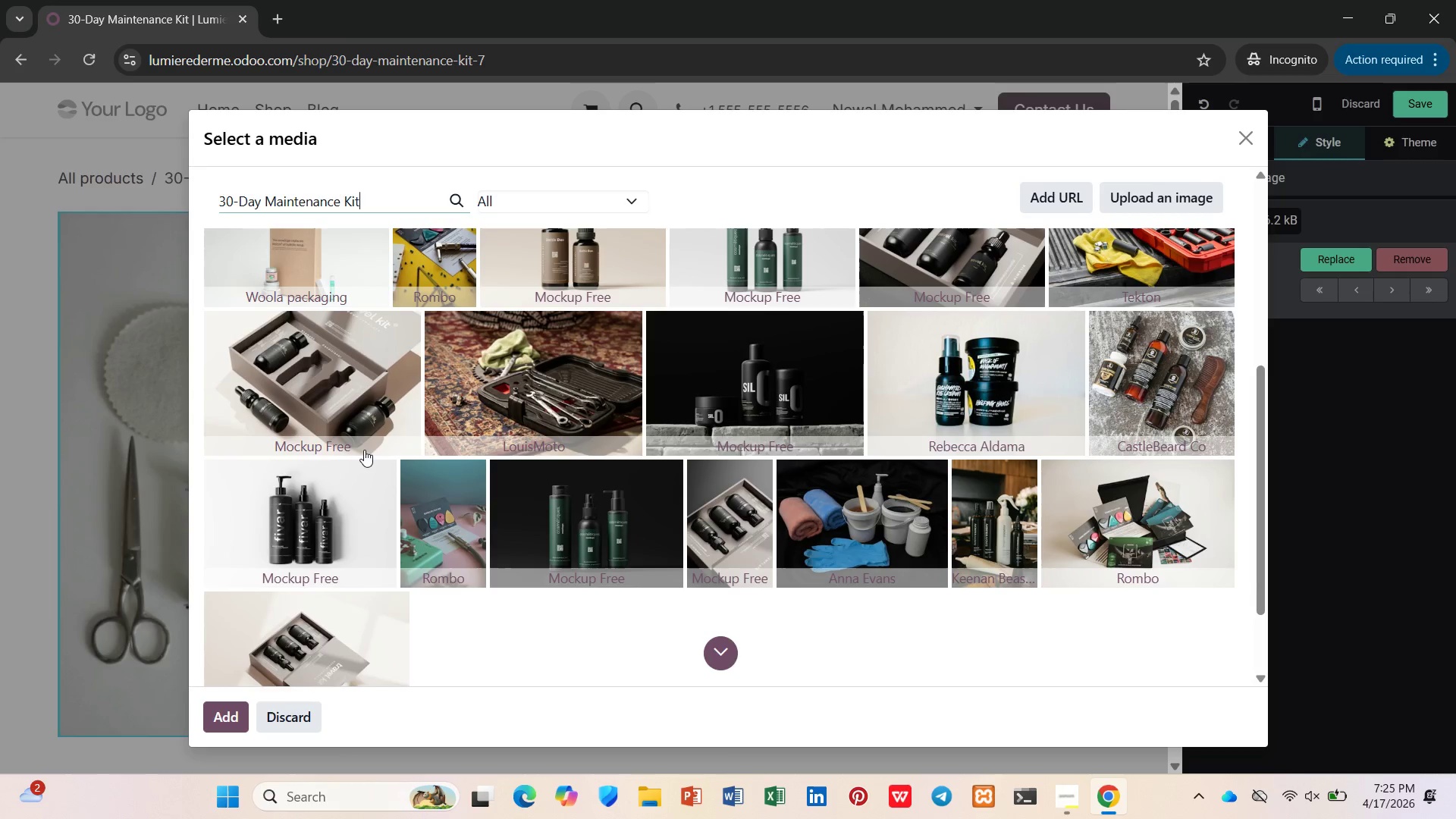 
wait(5.4)
 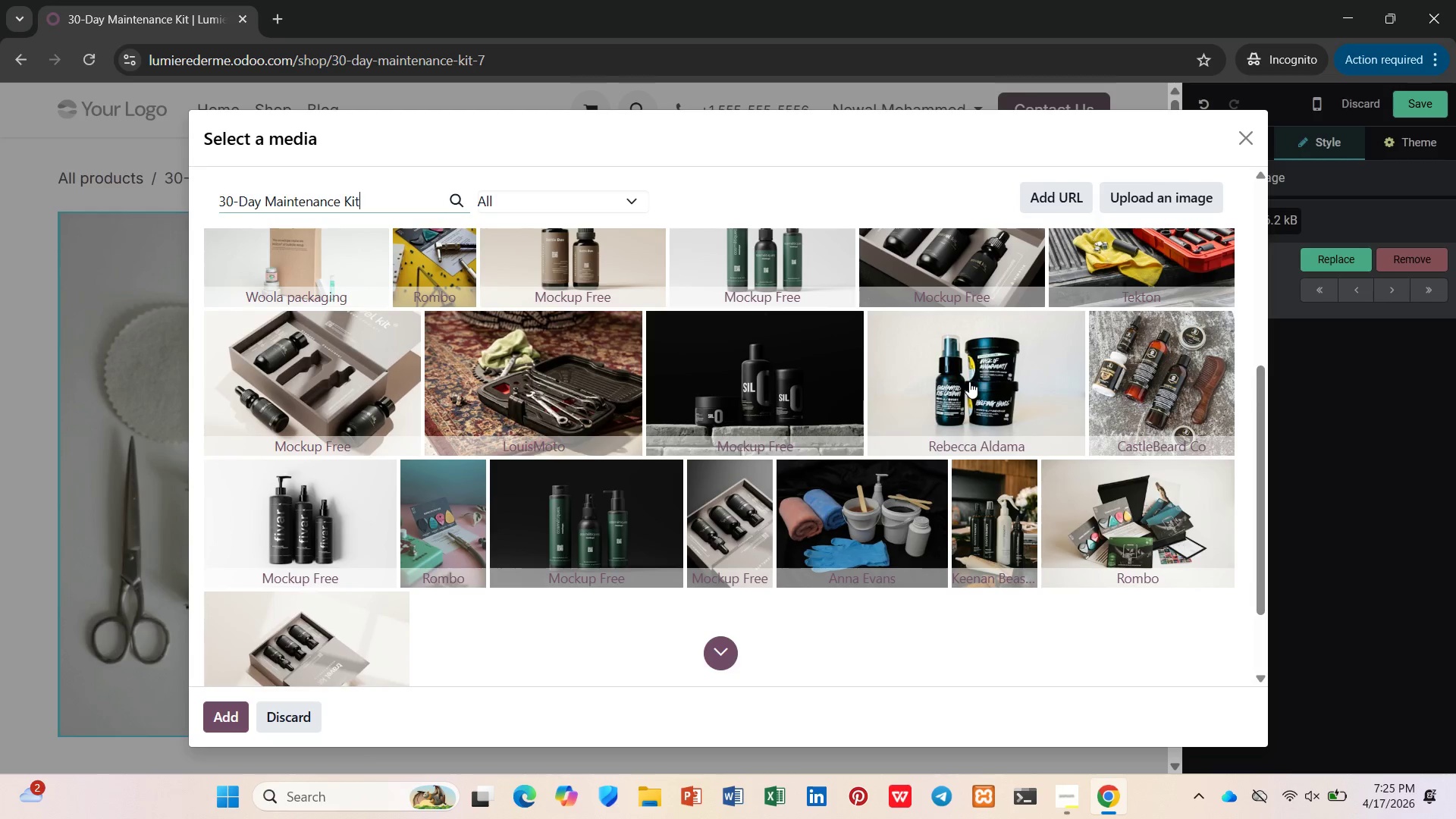 
left_click([340, 412])
 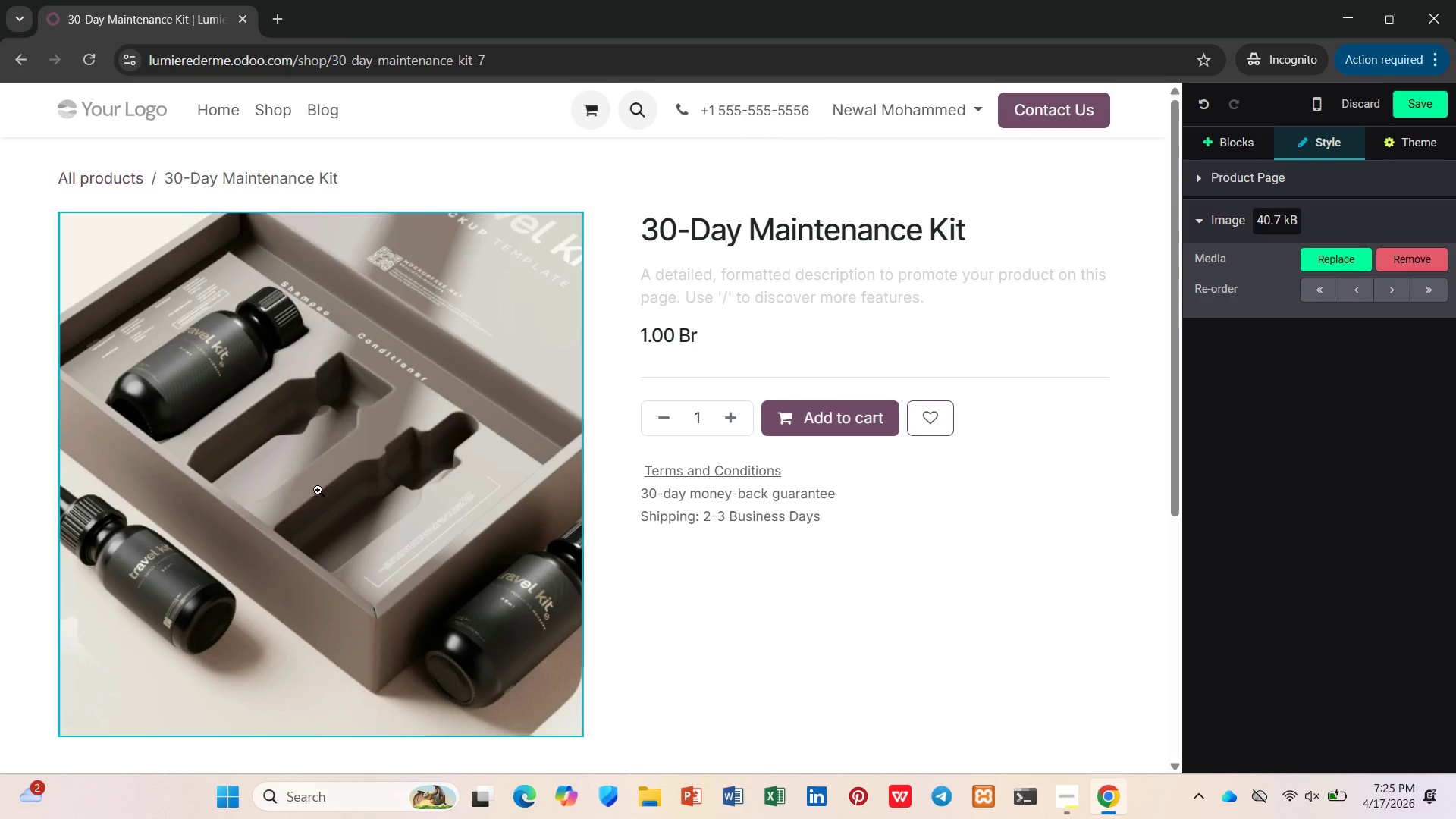 
wait(13.77)
 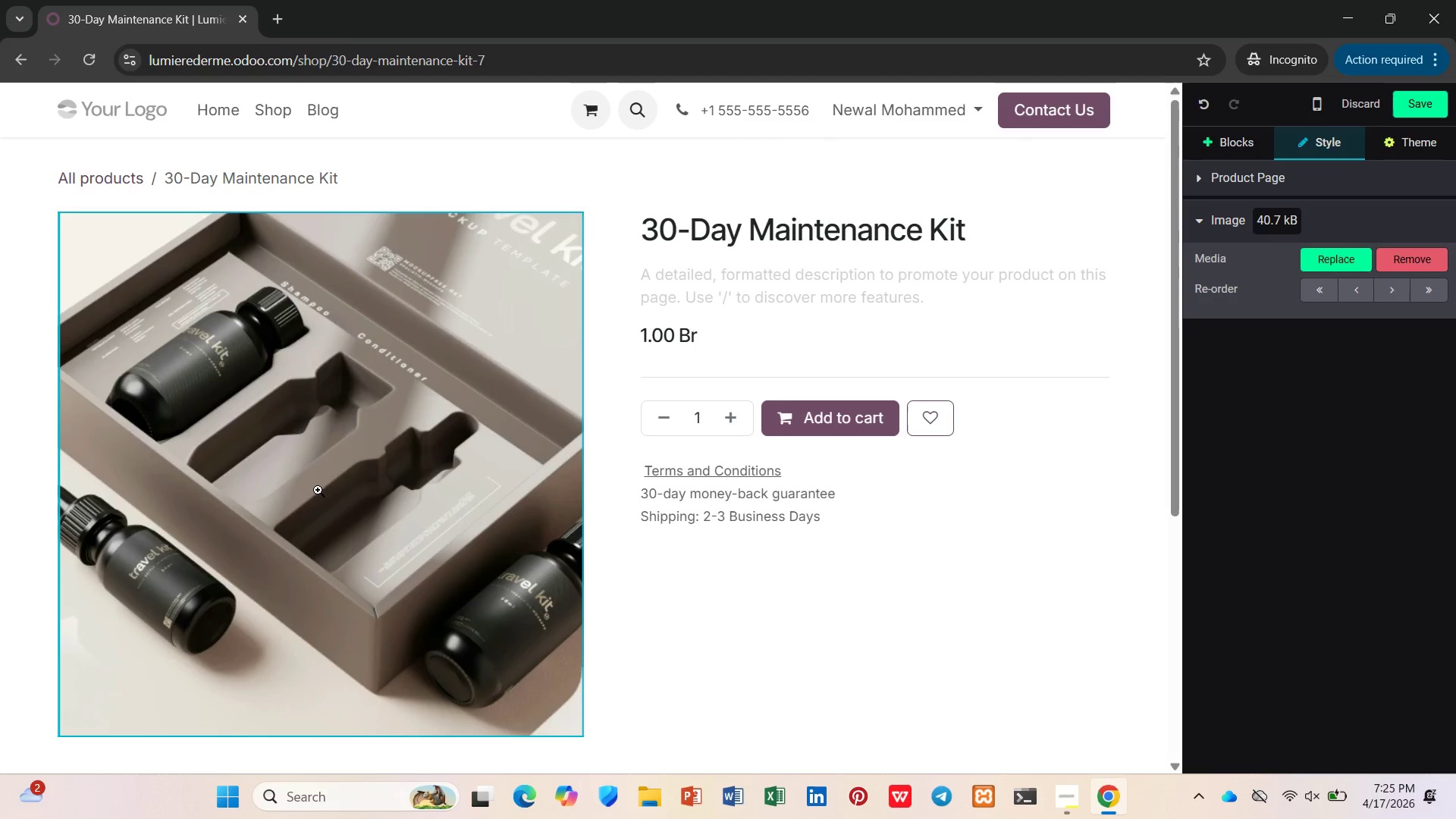 
left_click([1403, 101])
 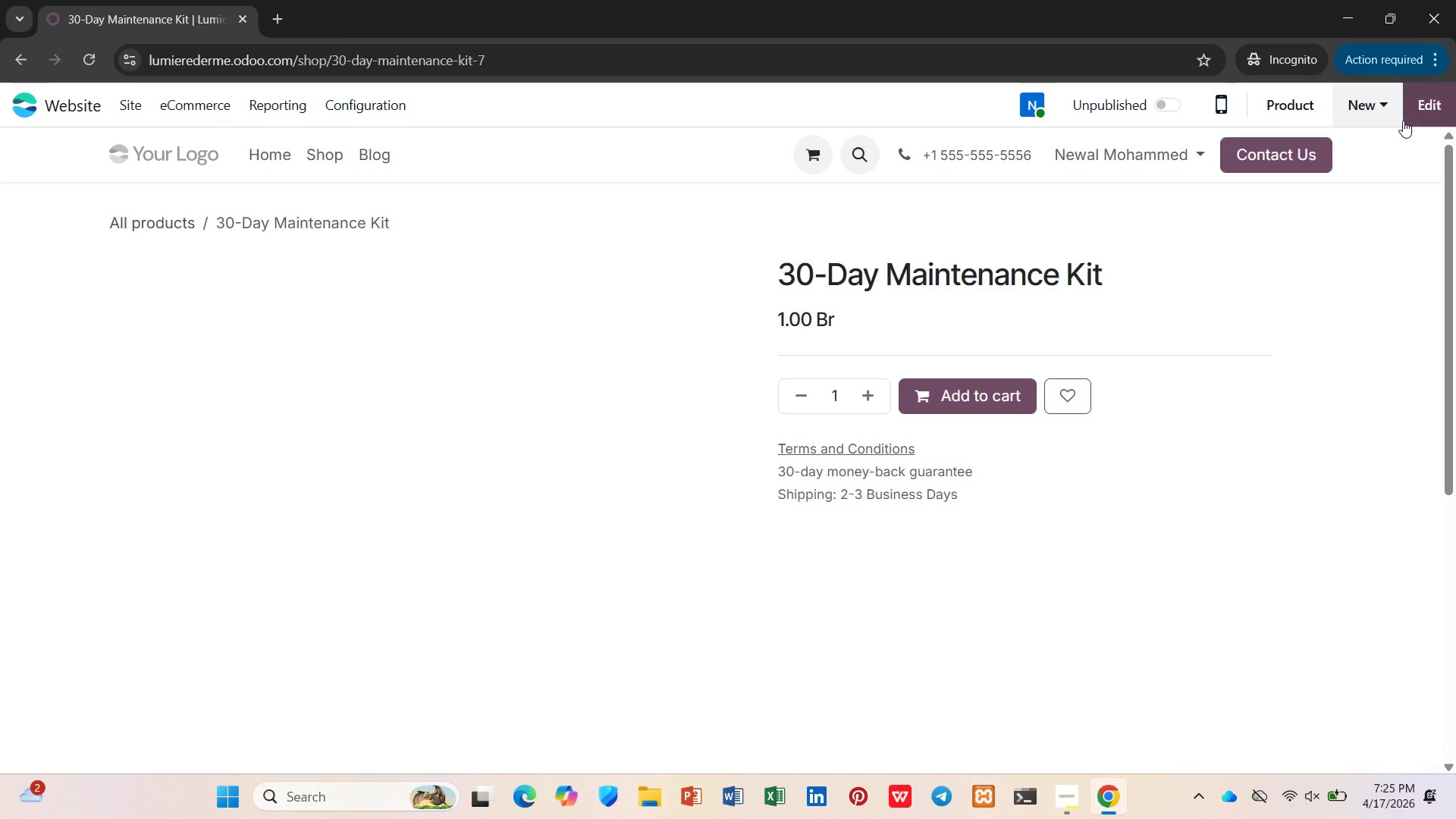 
left_click([1313, 115])
 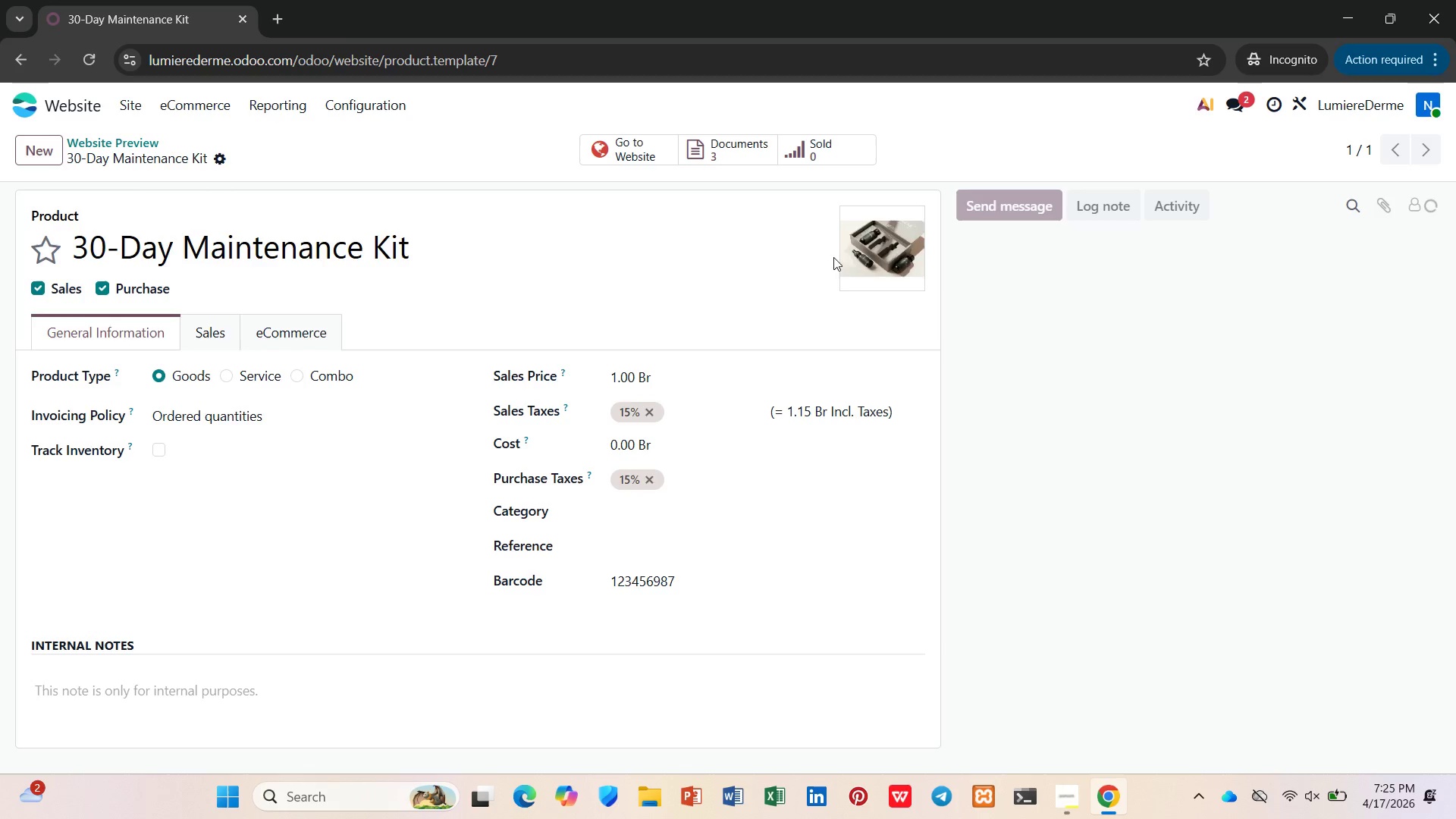 
scroll: coordinate [571, 279], scroll_direction: down, amount: 8.0
 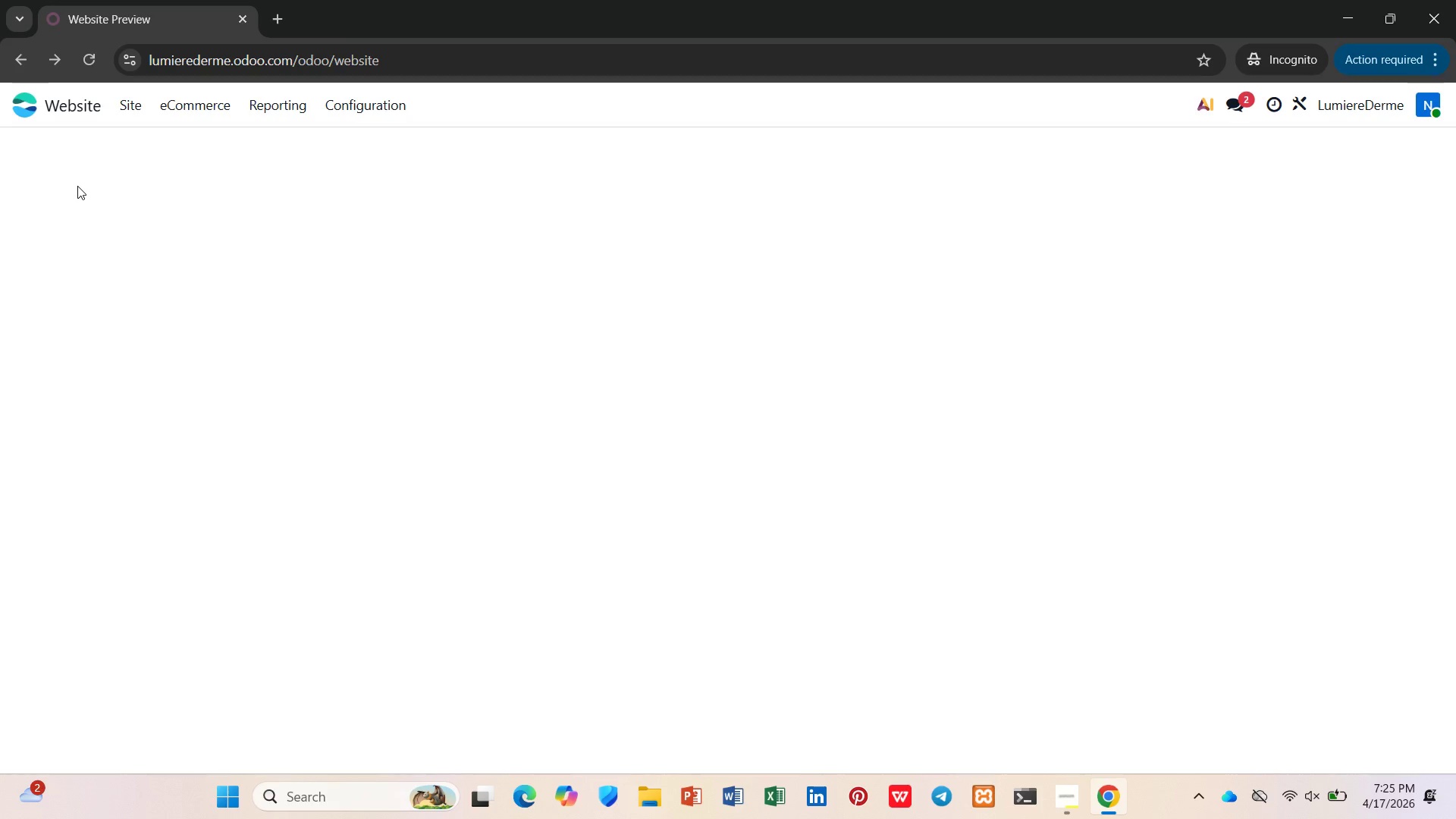 
wait(10.69)
 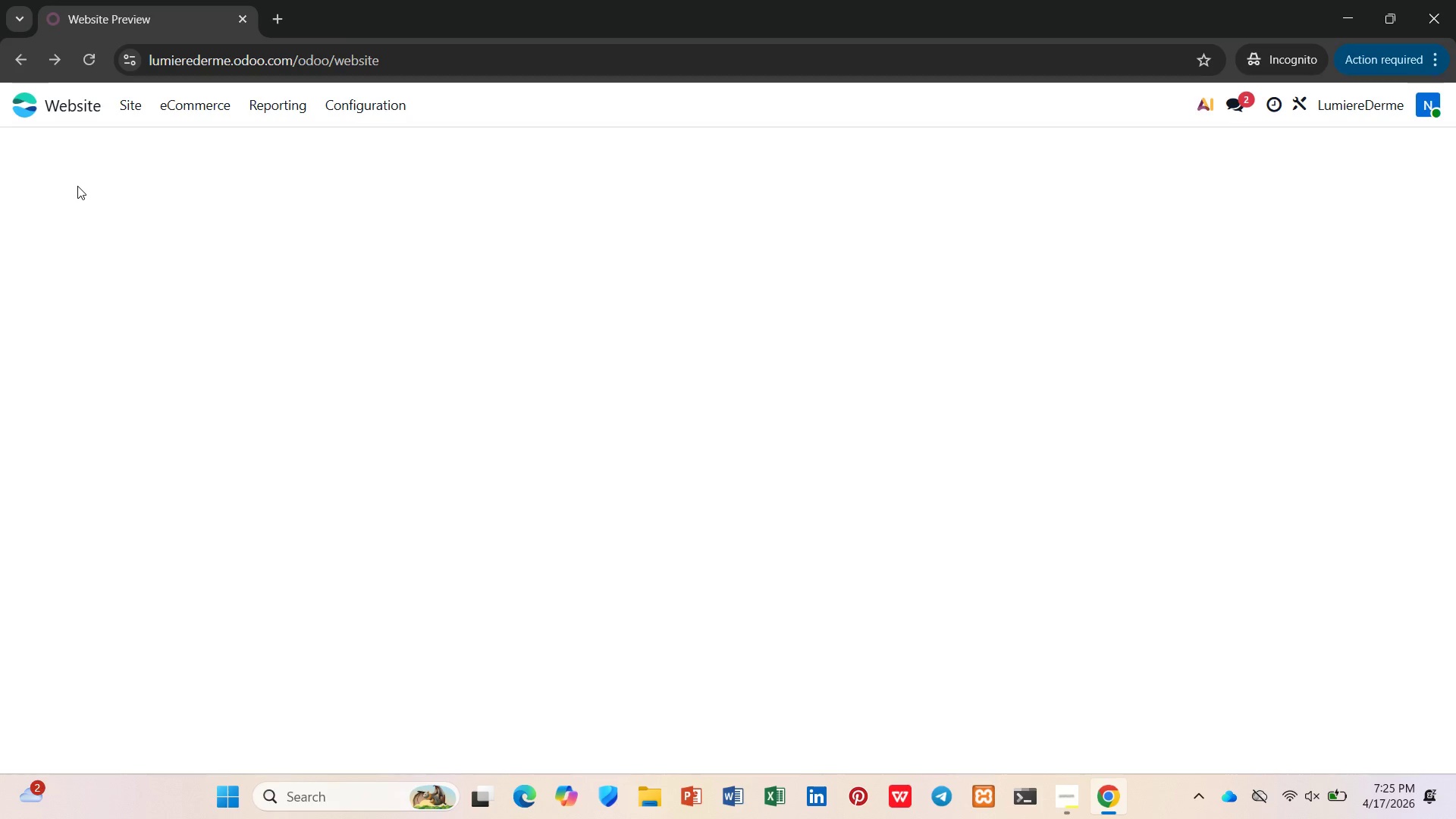 
left_click([276, 146])
 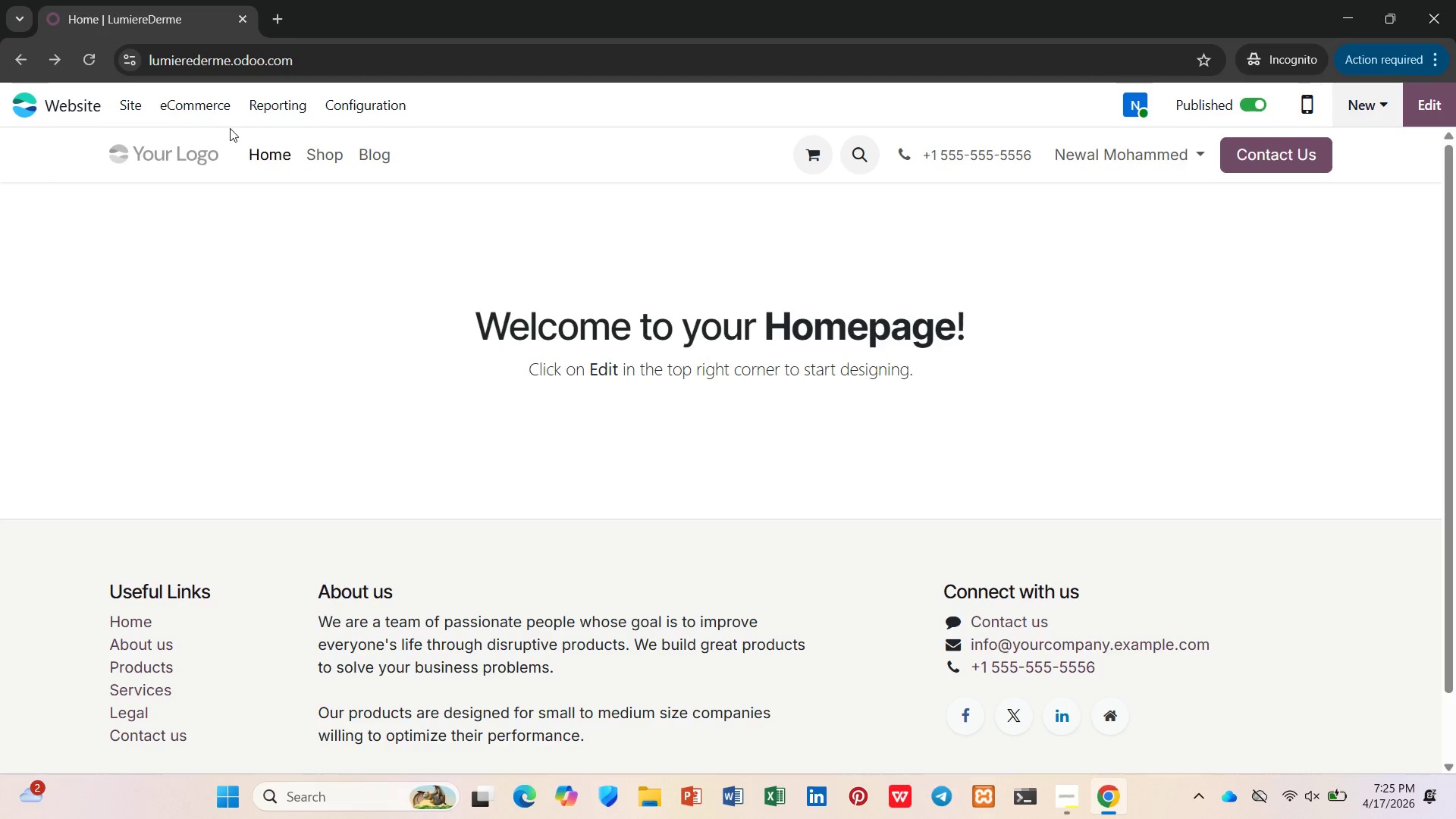 
left_click([201, 102])
 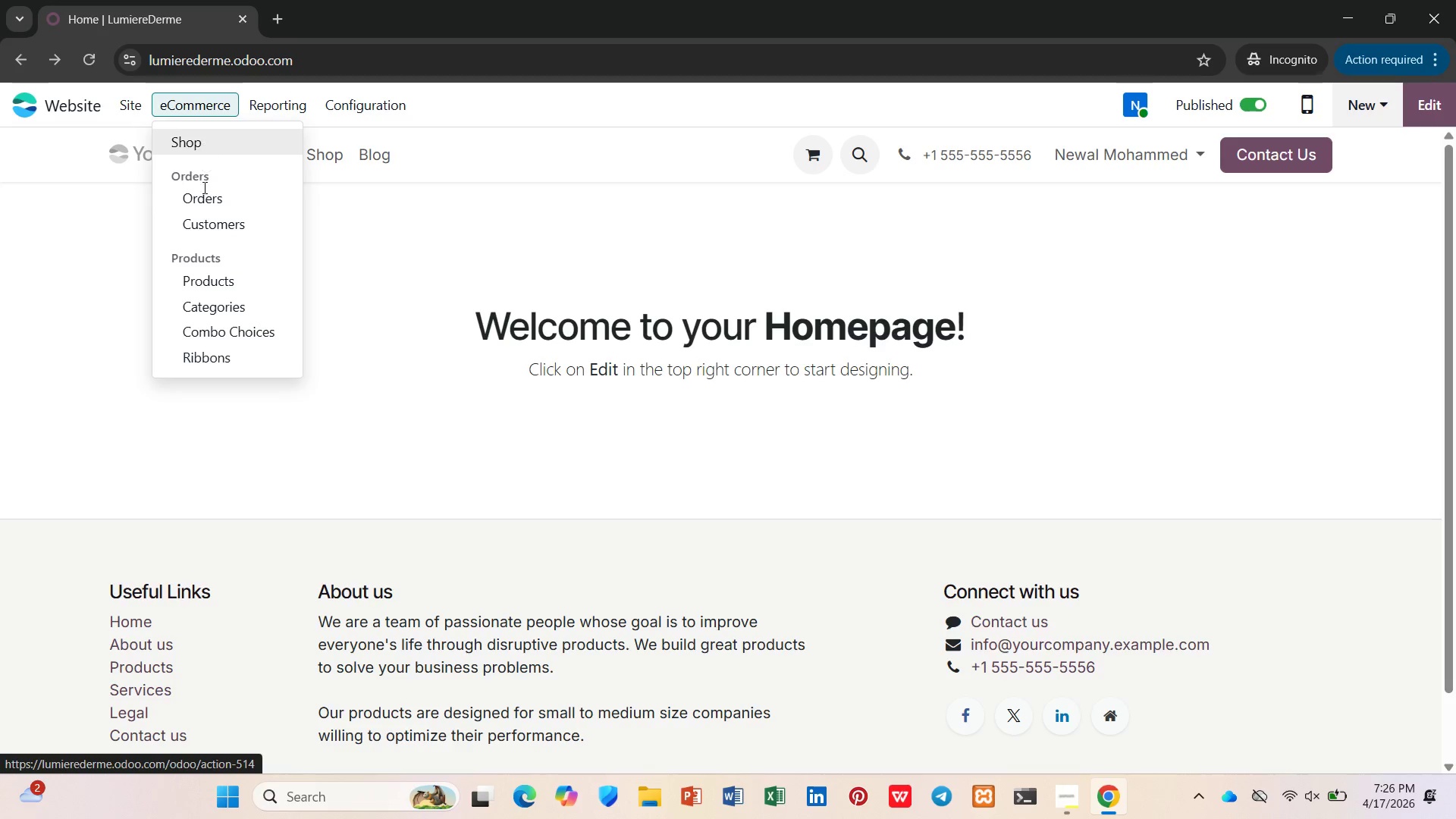 
left_click([210, 287])
 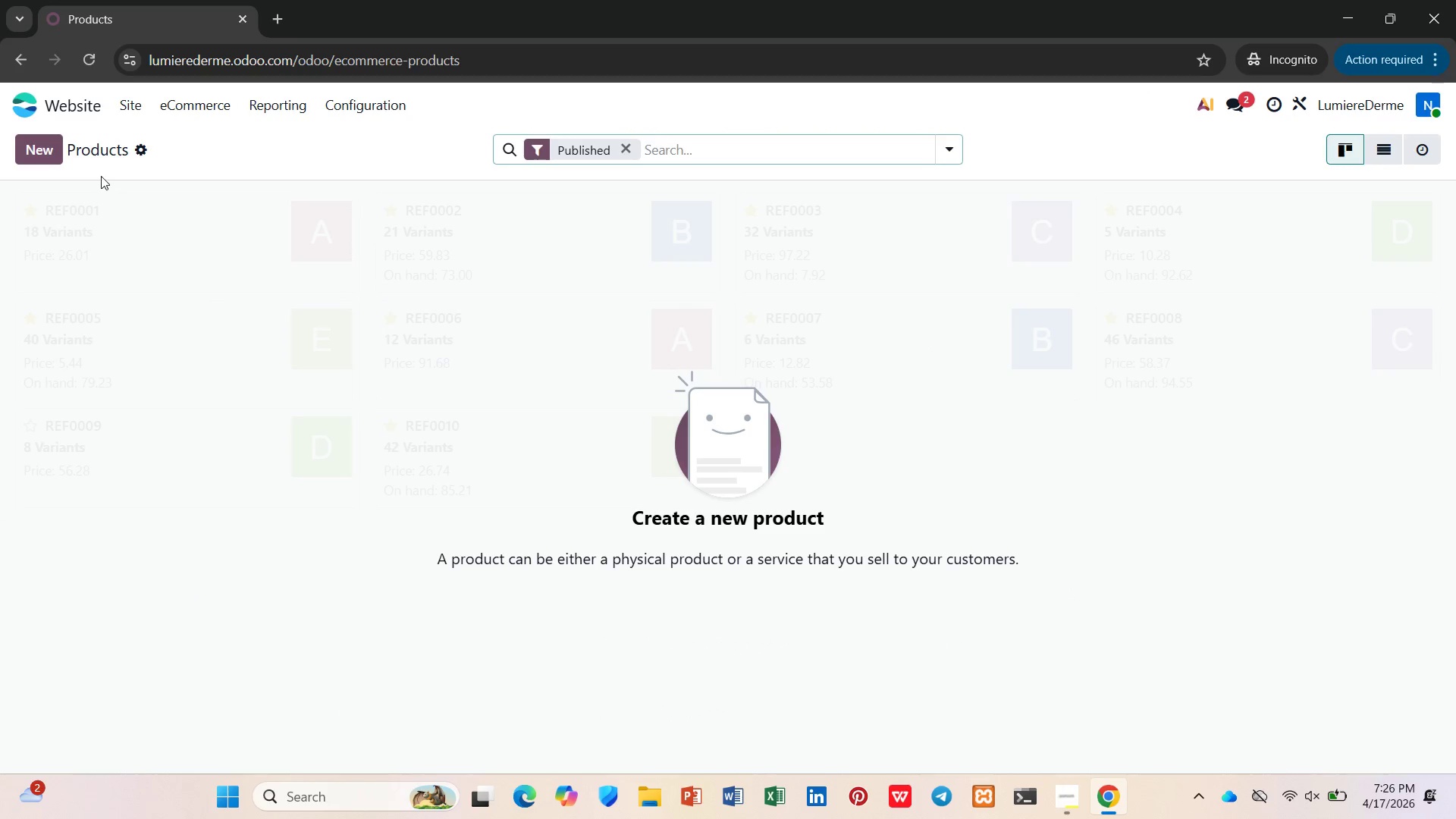 
wait(9.55)
 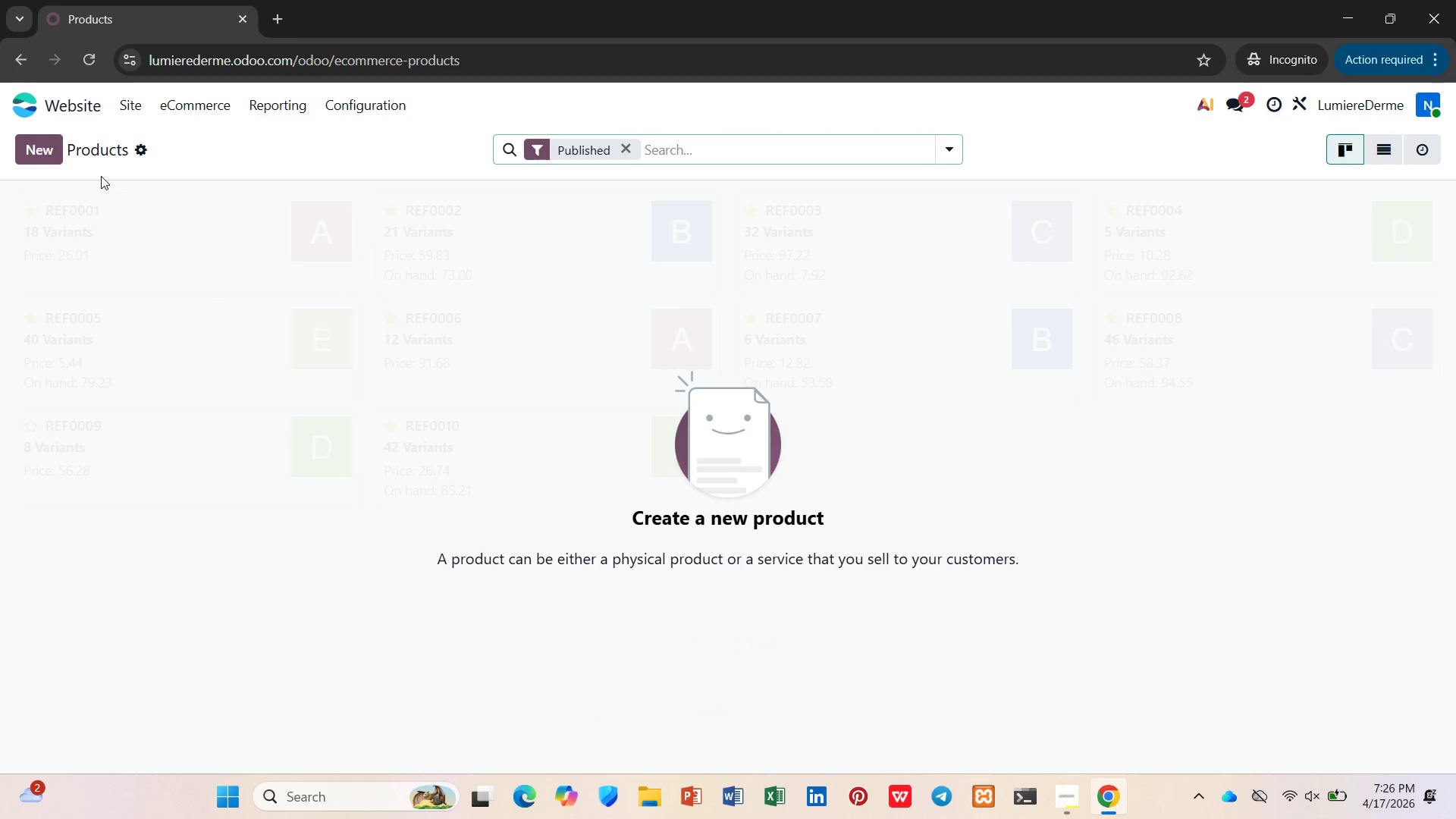 
left_click([626, 154])
 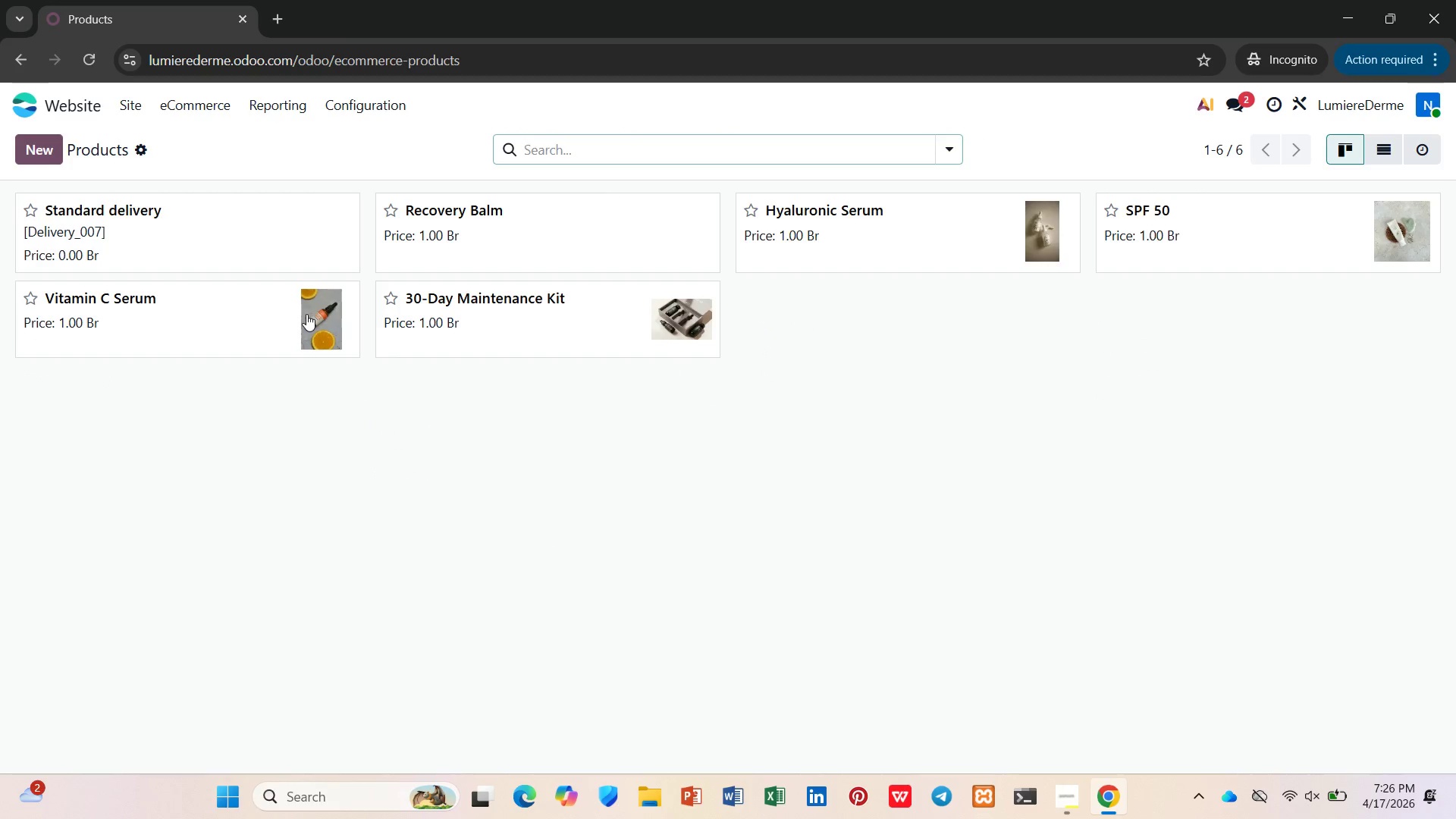 
left_click([692, 228])
 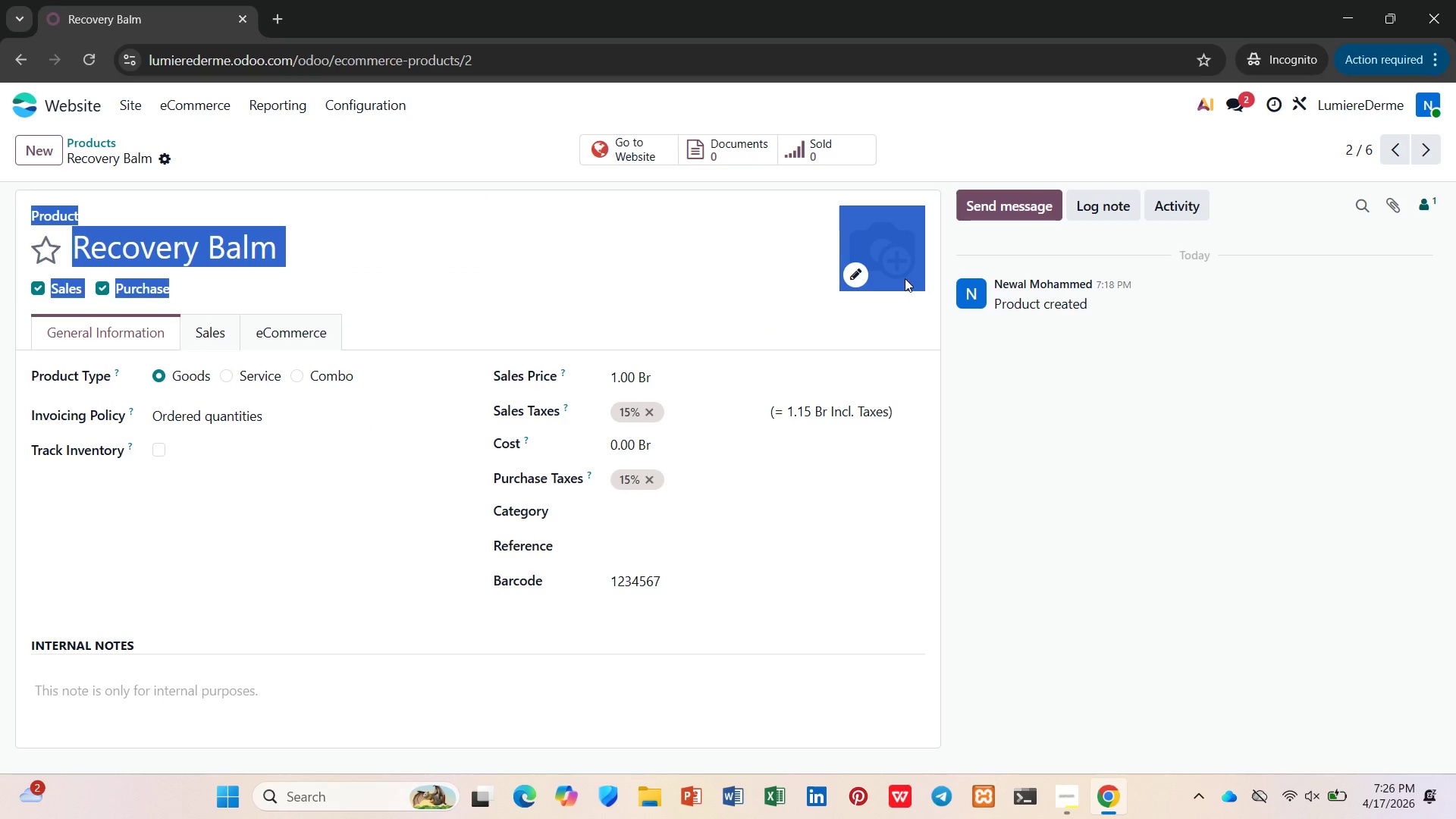 
left_click([860, 281])
 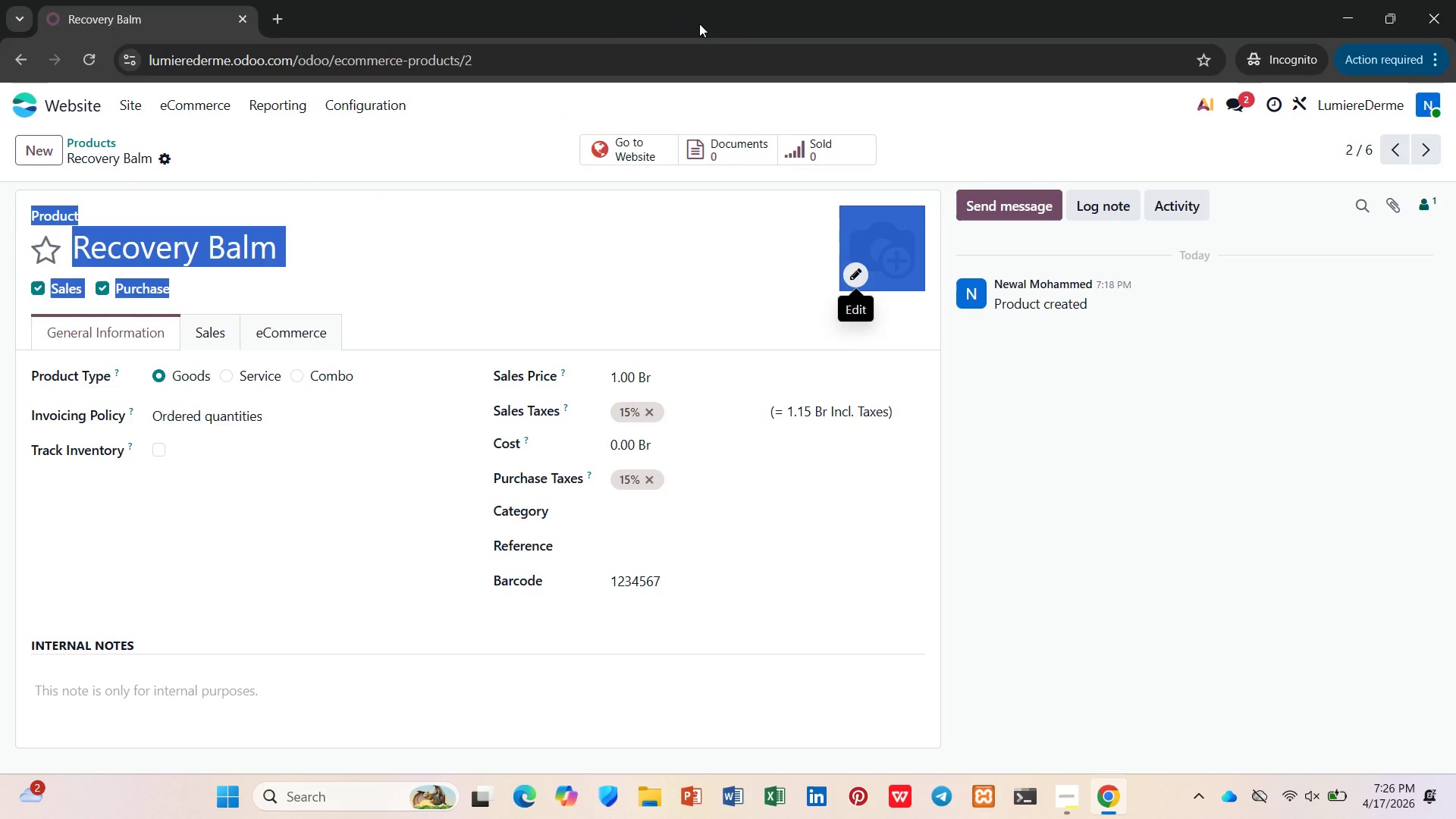 
left_click([1012, 553])
 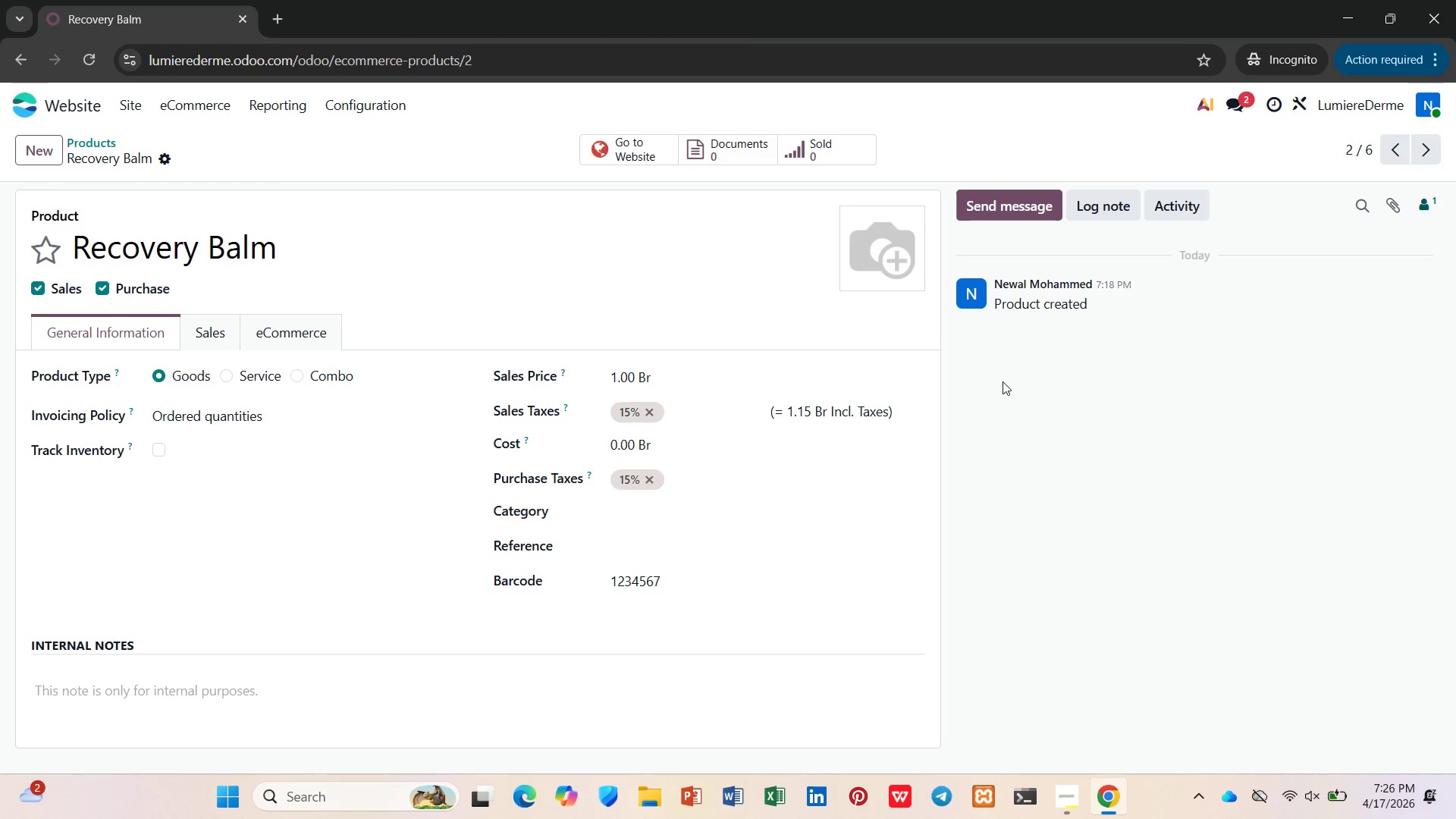 
mouse_move([1205, 284])
 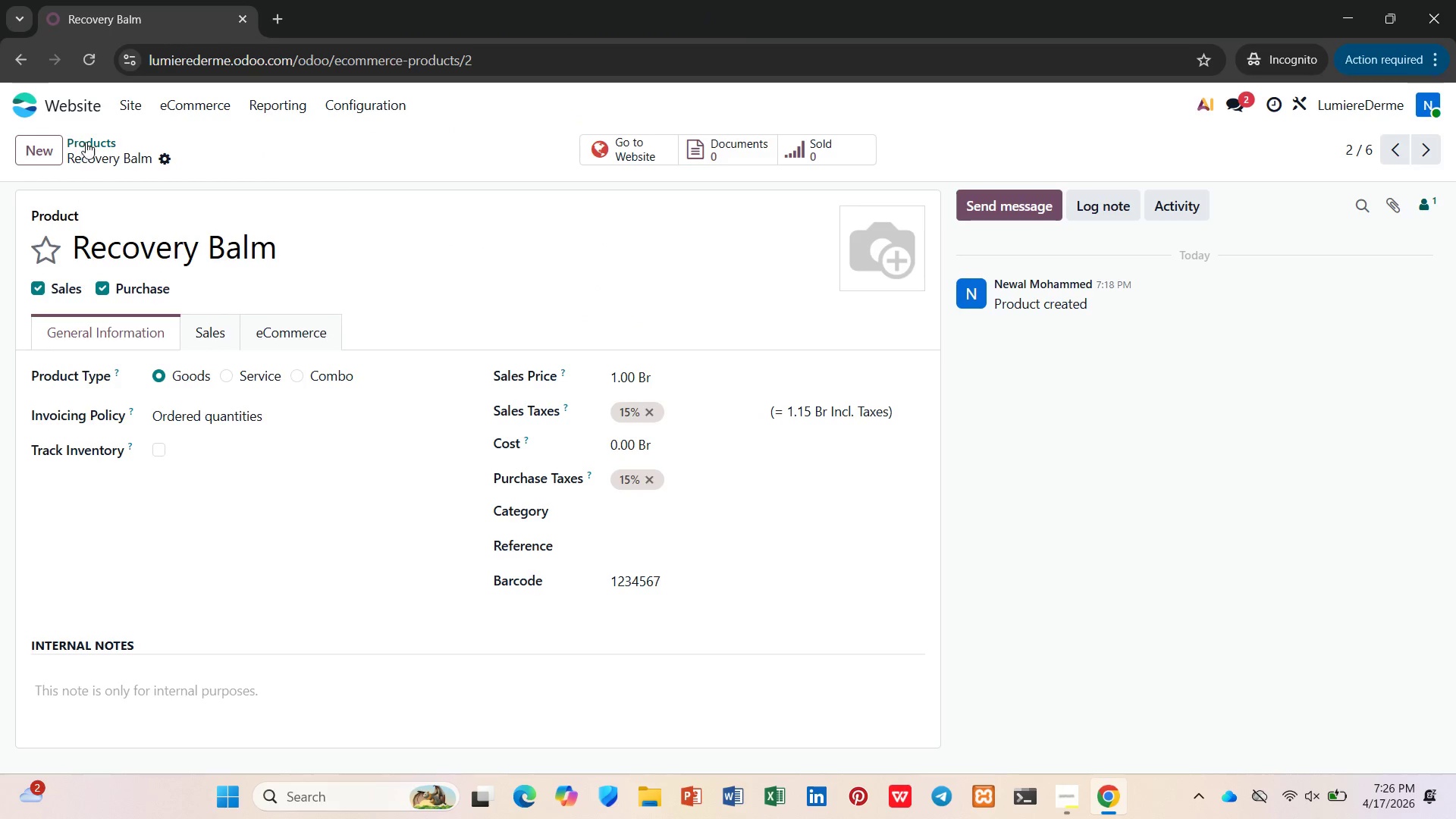 
left_click([168, 158])
 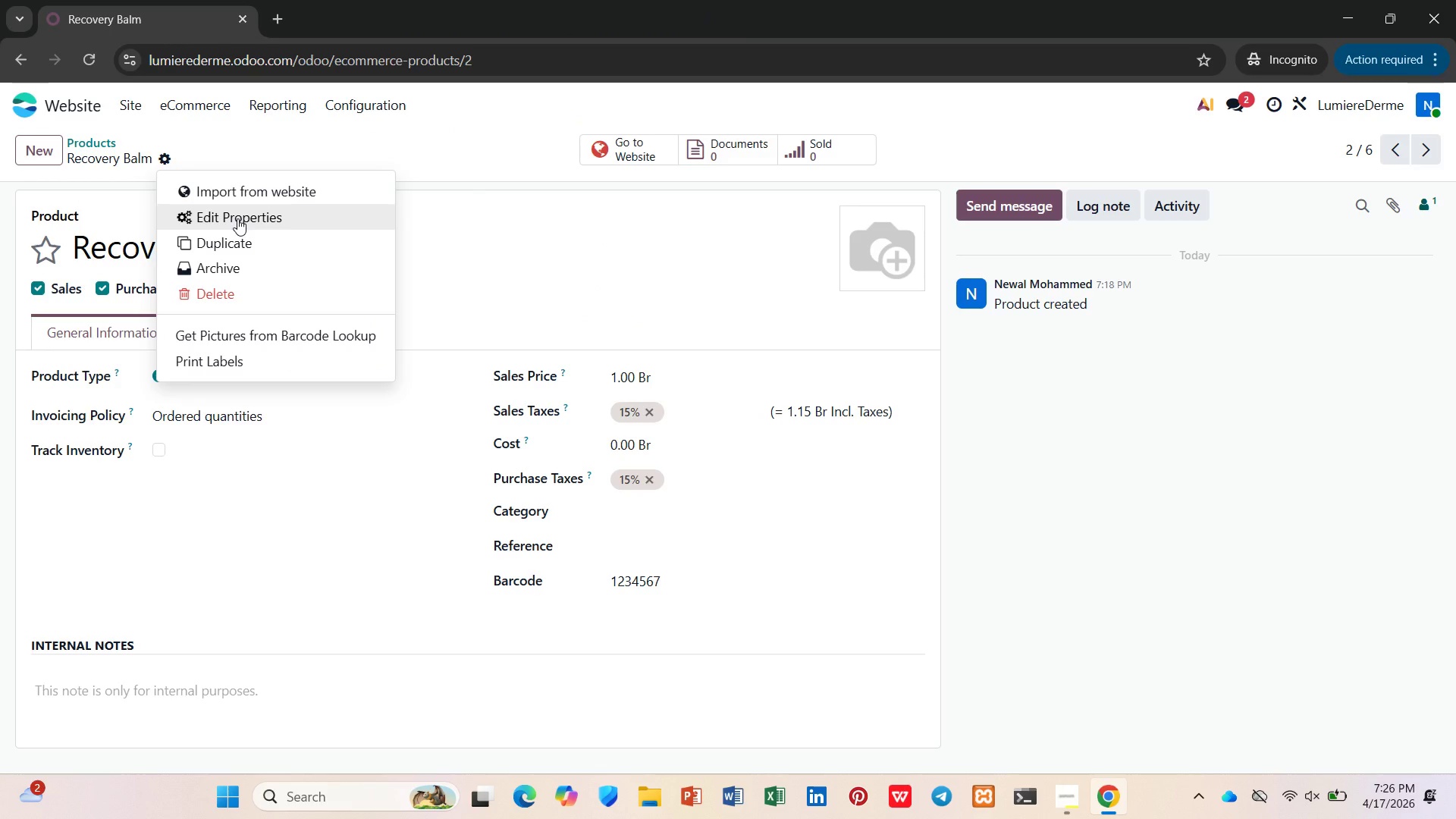 
left_click([237, 218])
 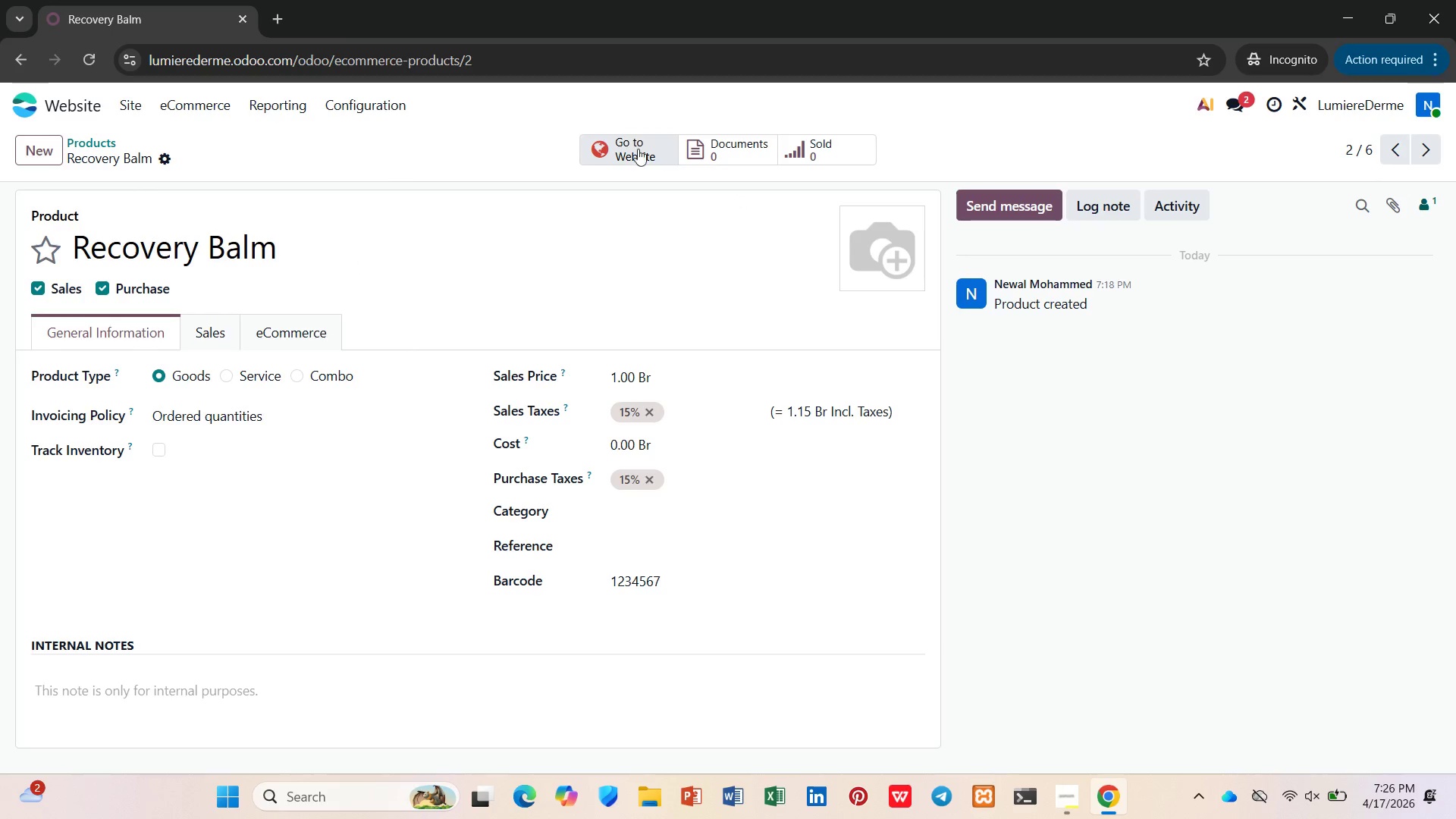 
wait(10.61)
 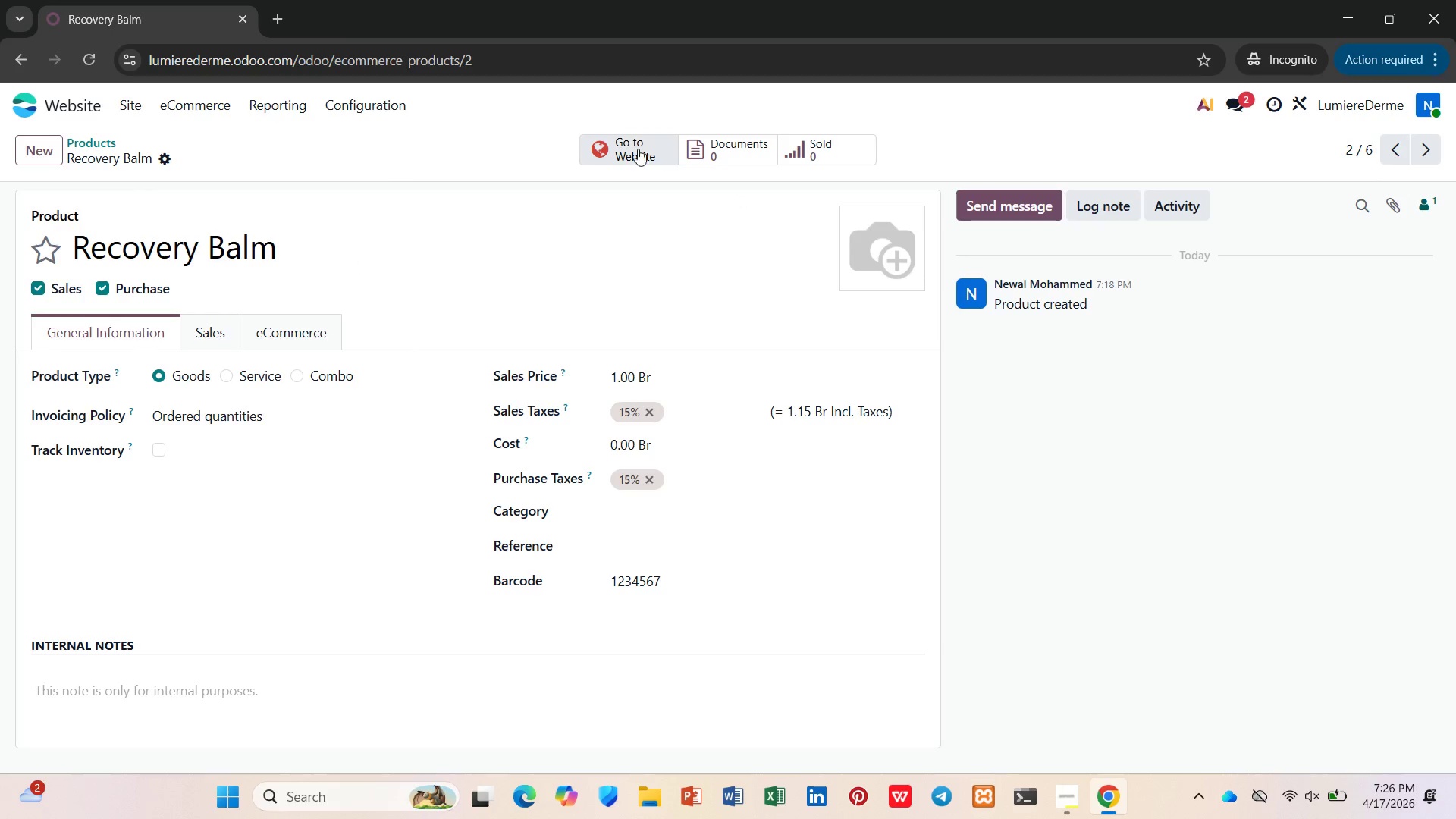 
 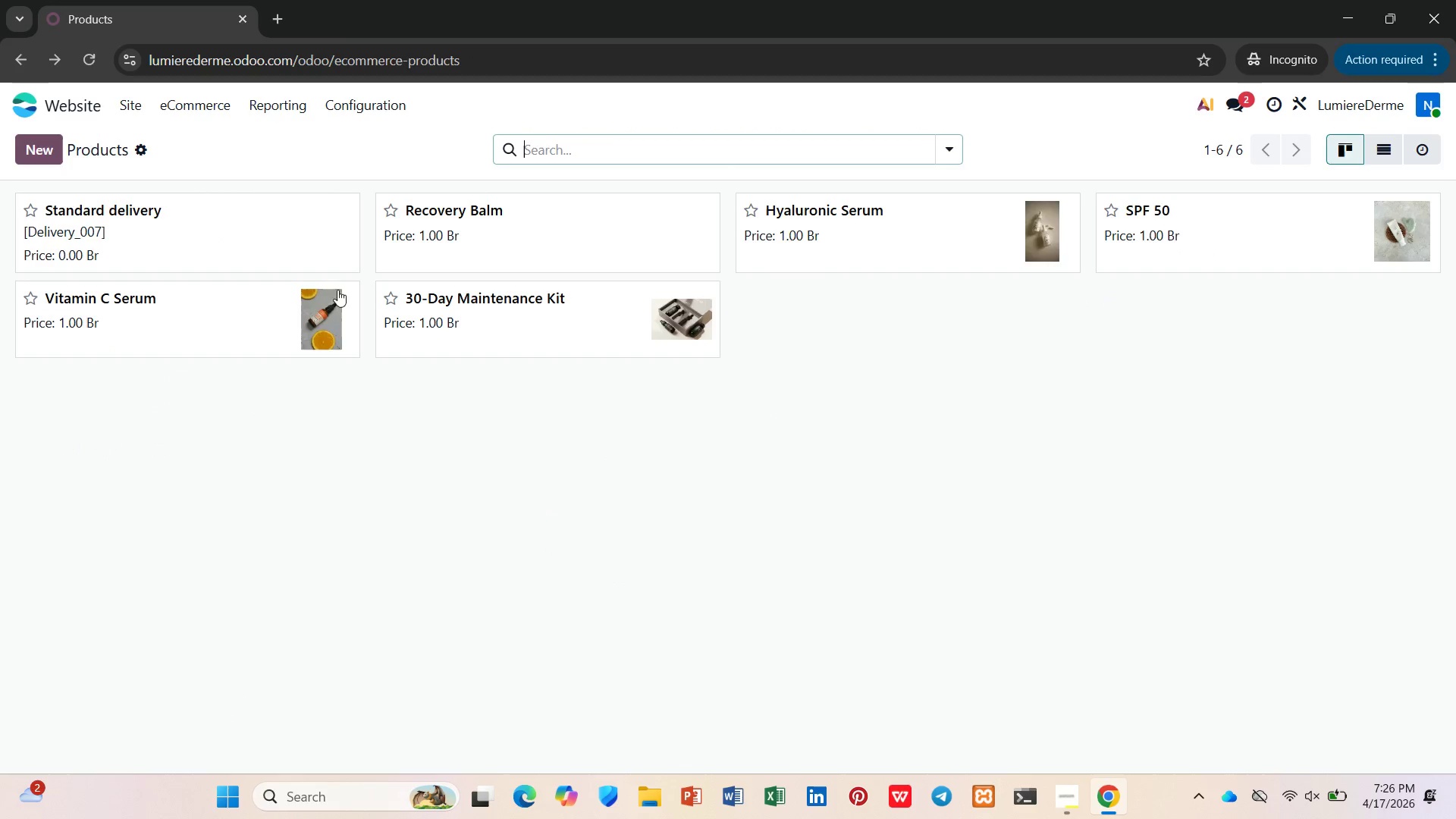 
right_click([300, 221])
 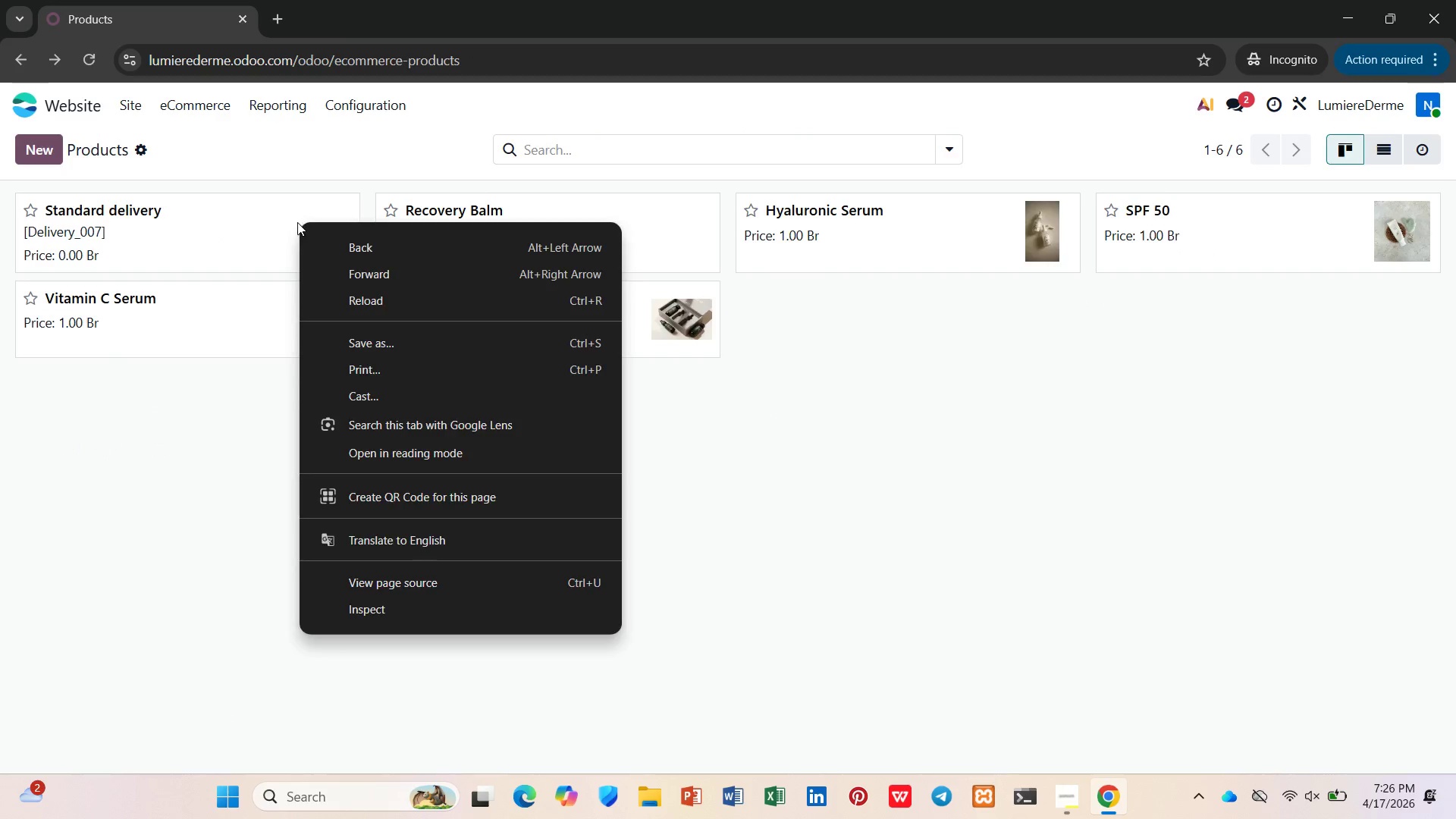 
left_click([297, 222])
 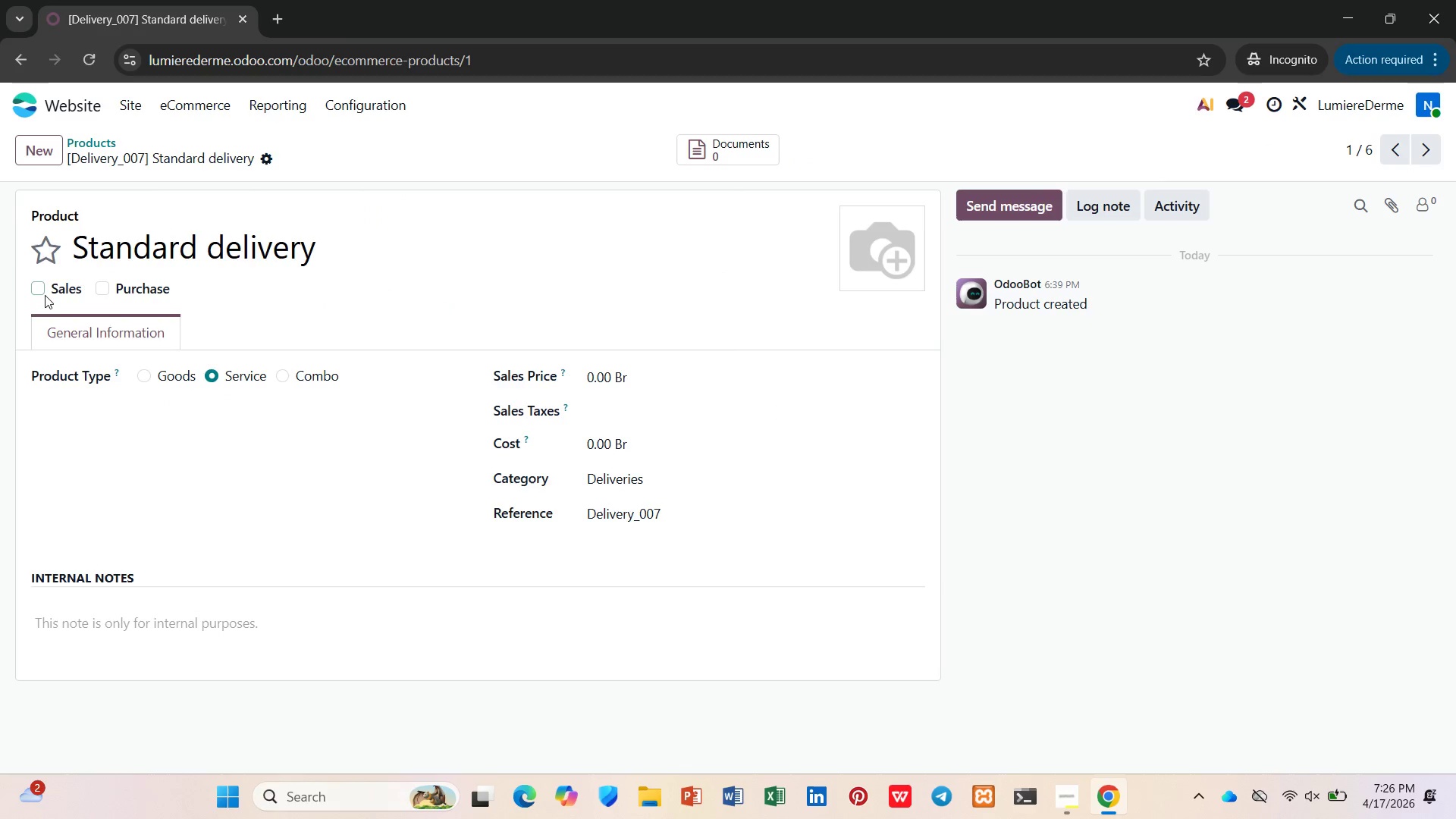 
 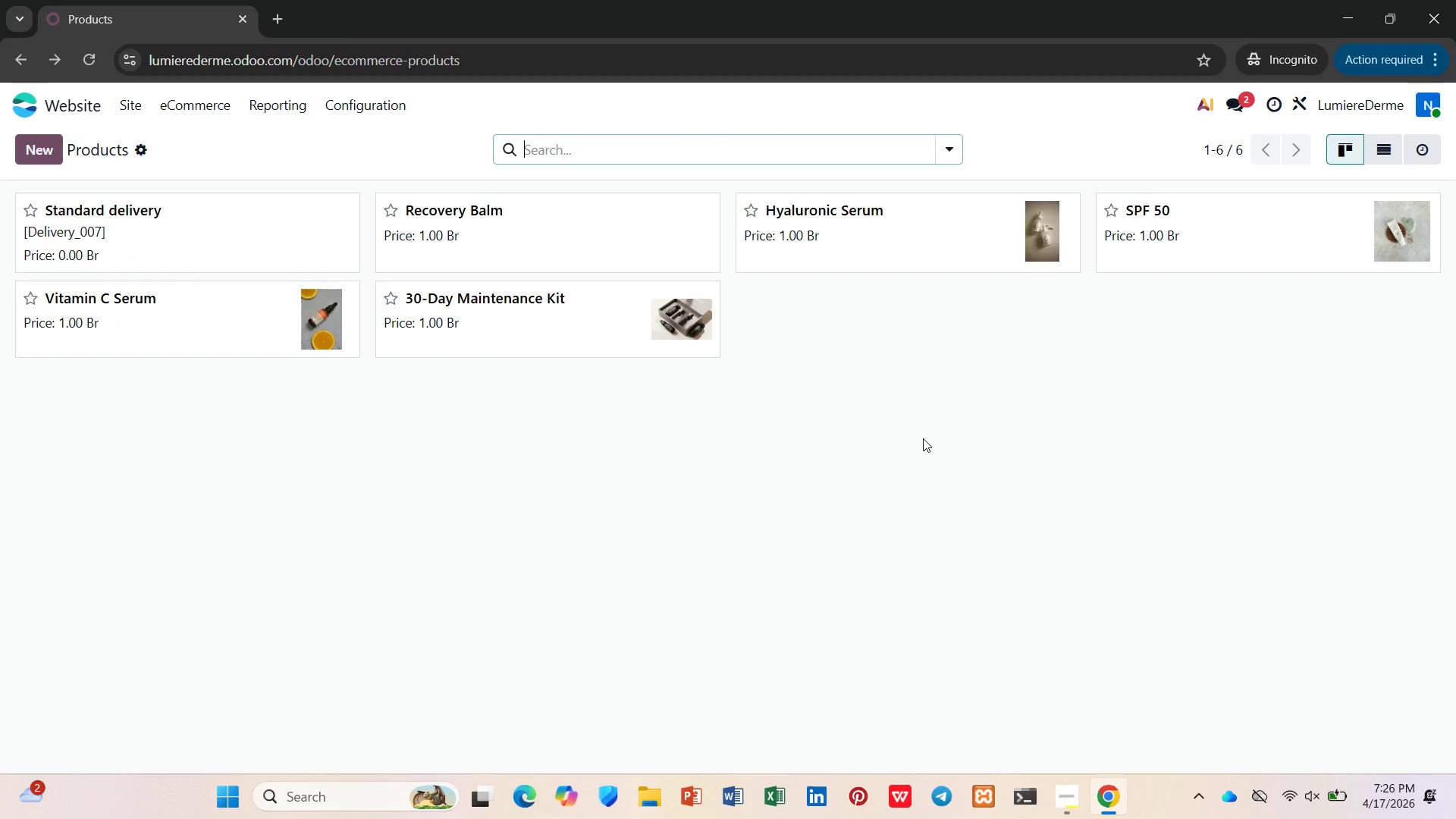 
 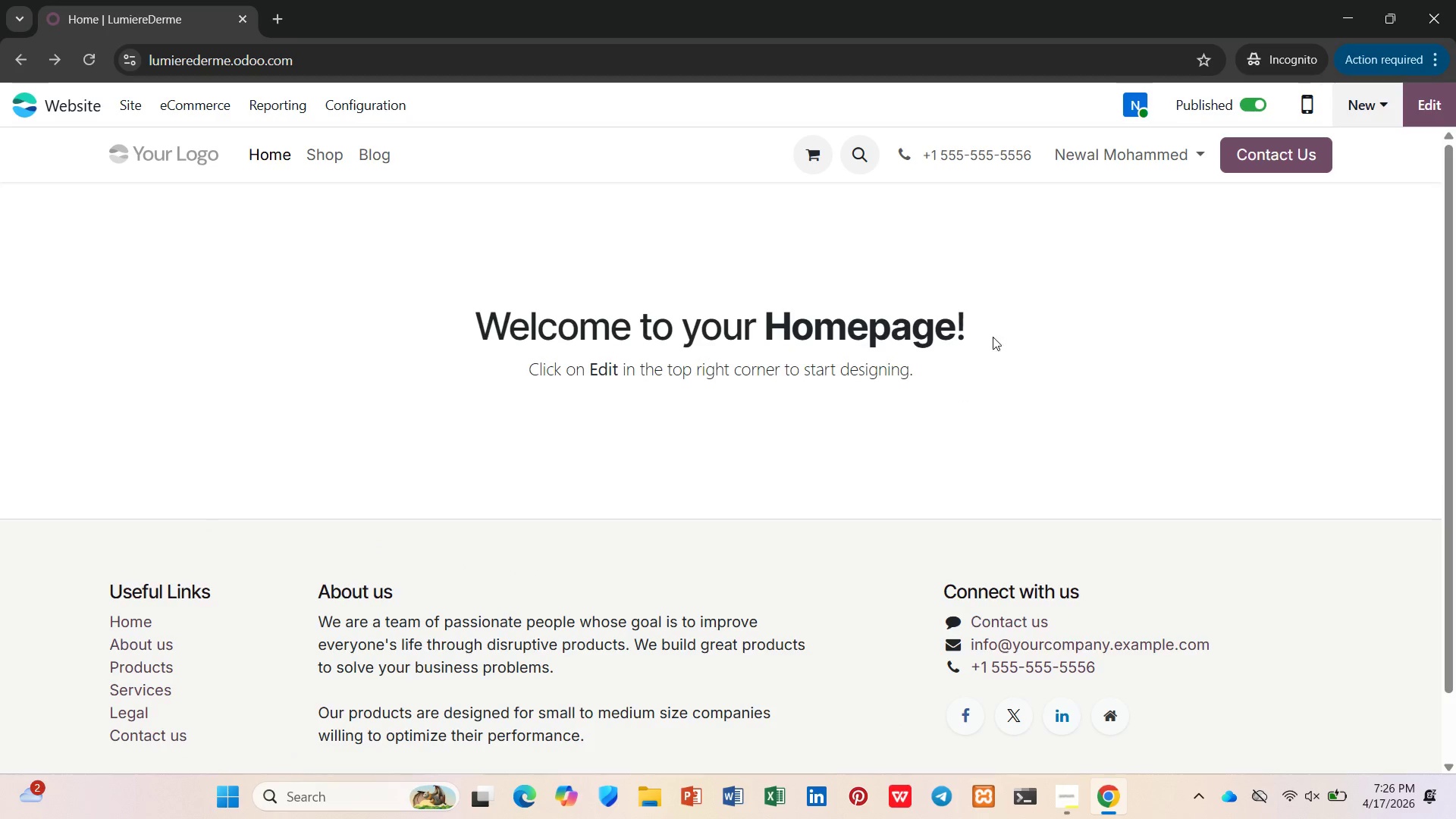 
wait(5.25)
 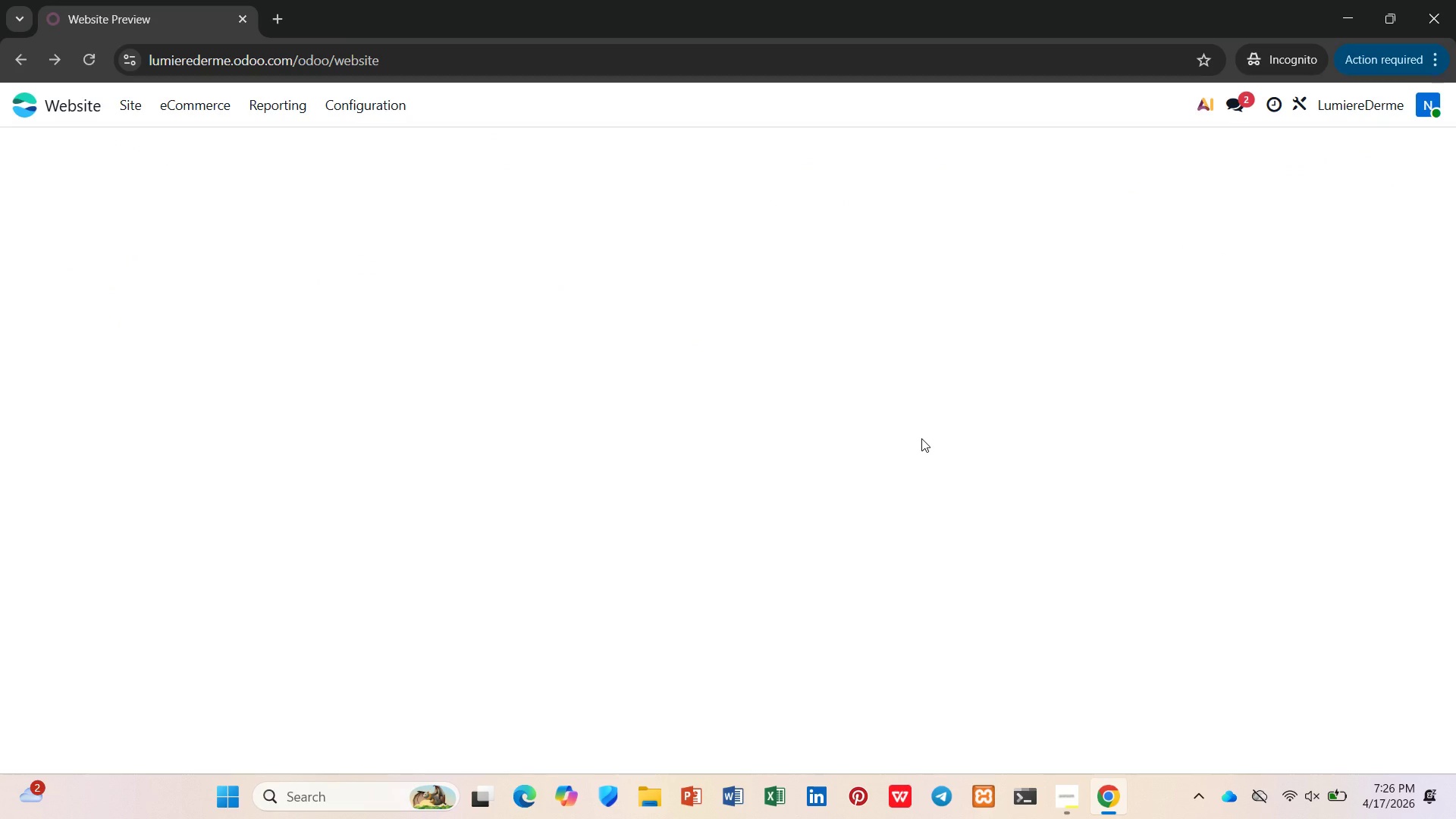 
left_click([1380, 96])
 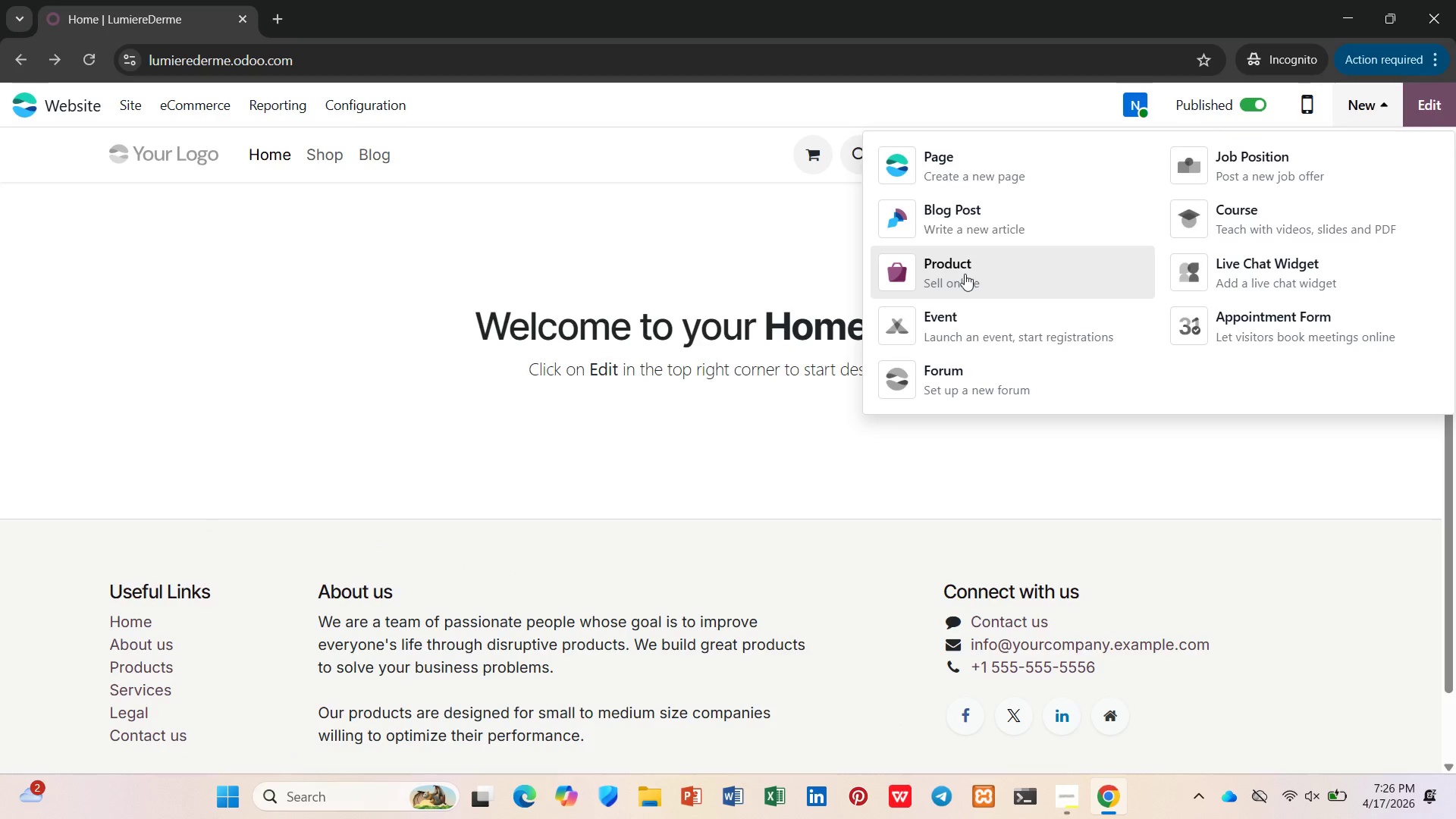 
left_click([981, 455])
 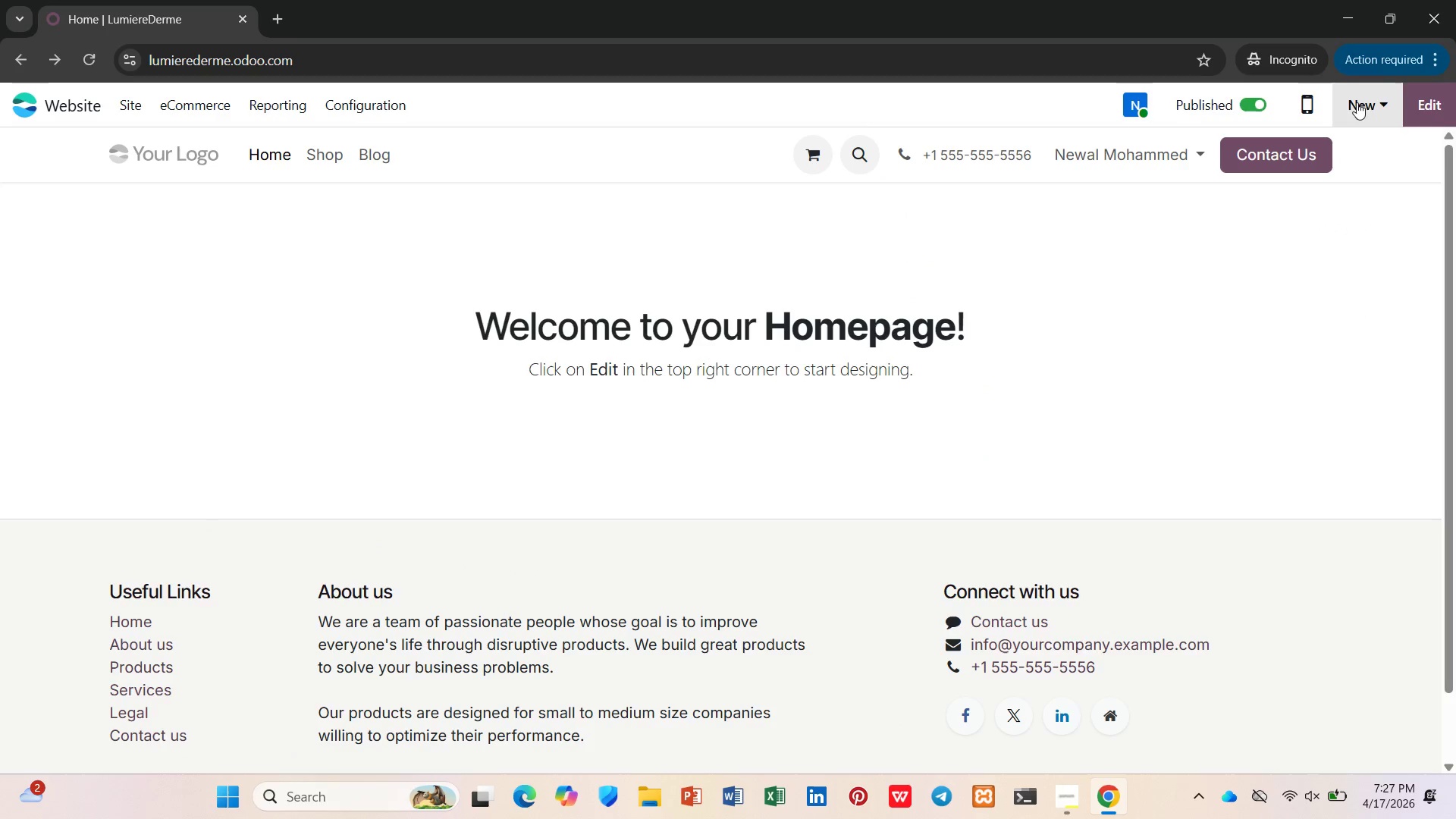 
left_click([1423, 107])
 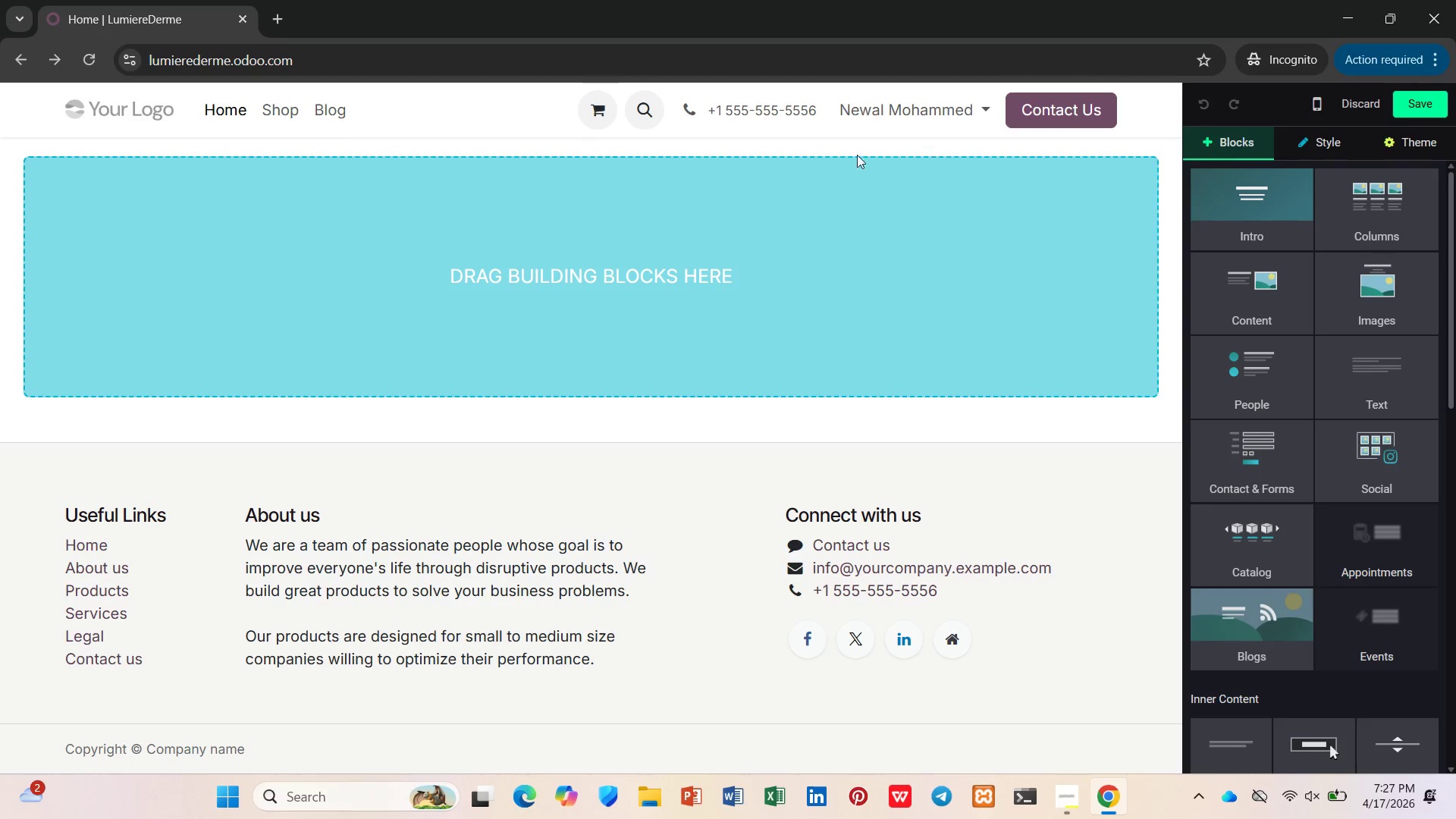 
 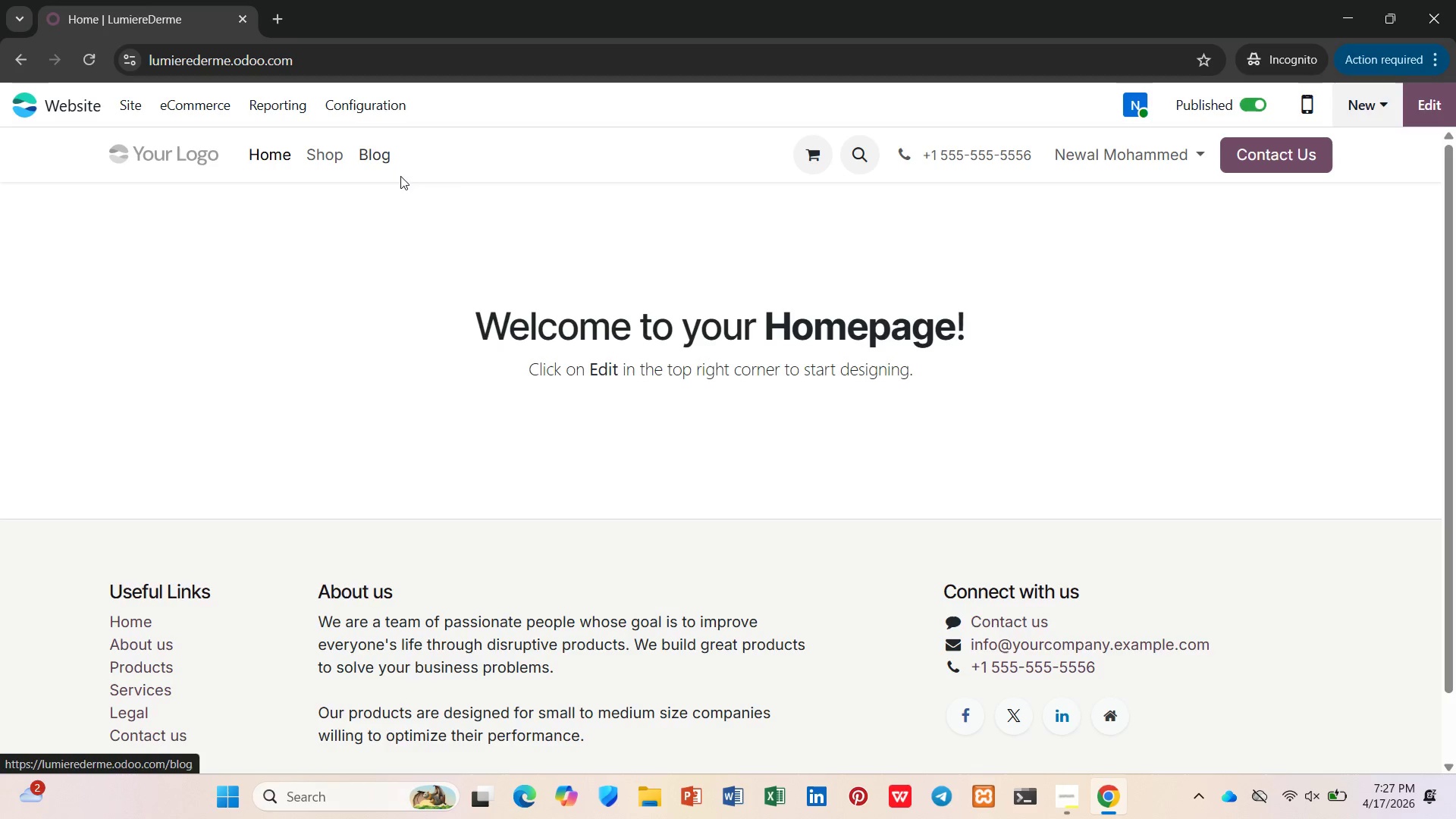 
left_click([1394, 97])
 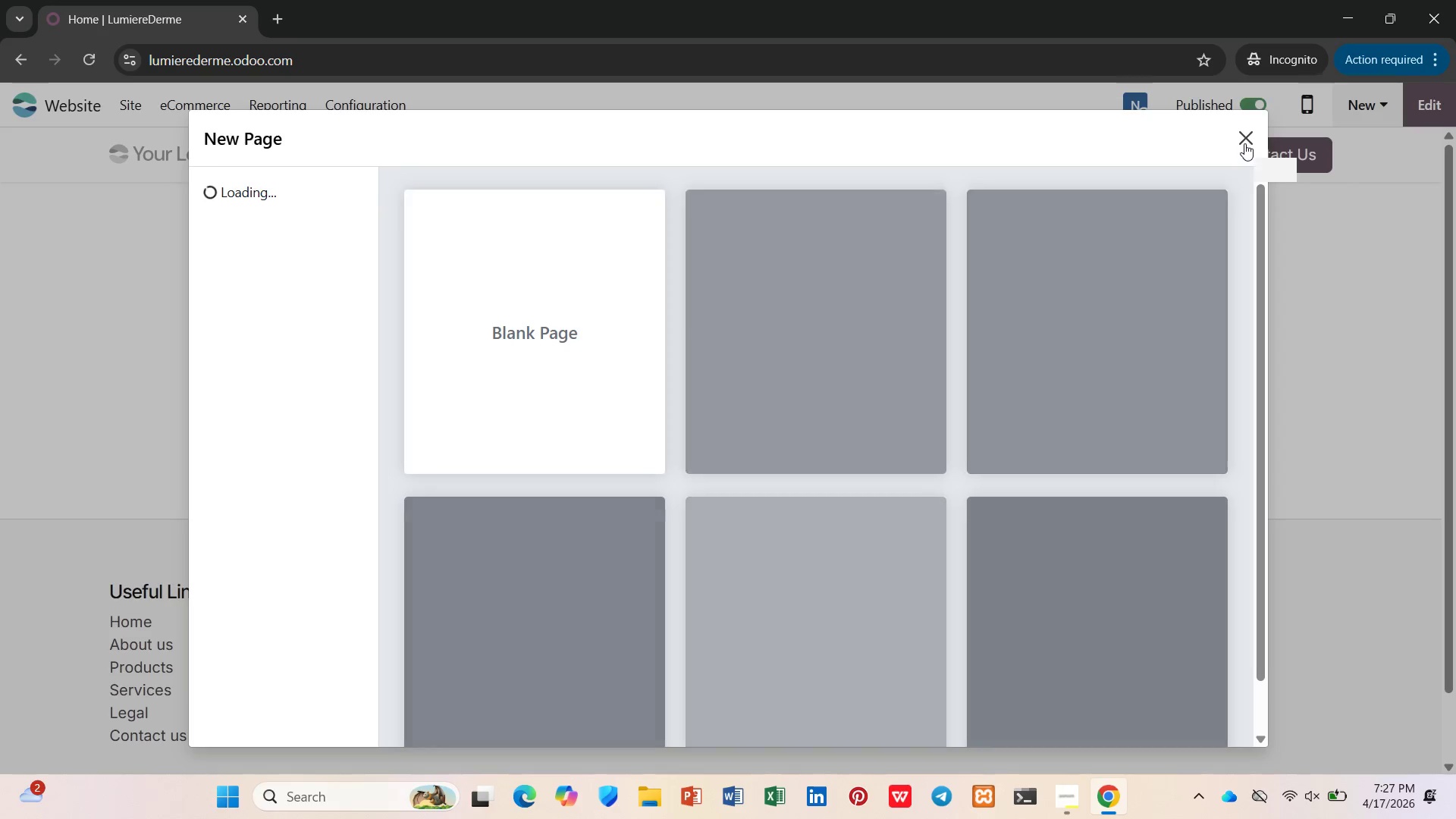 
left_click([1389, 104])
 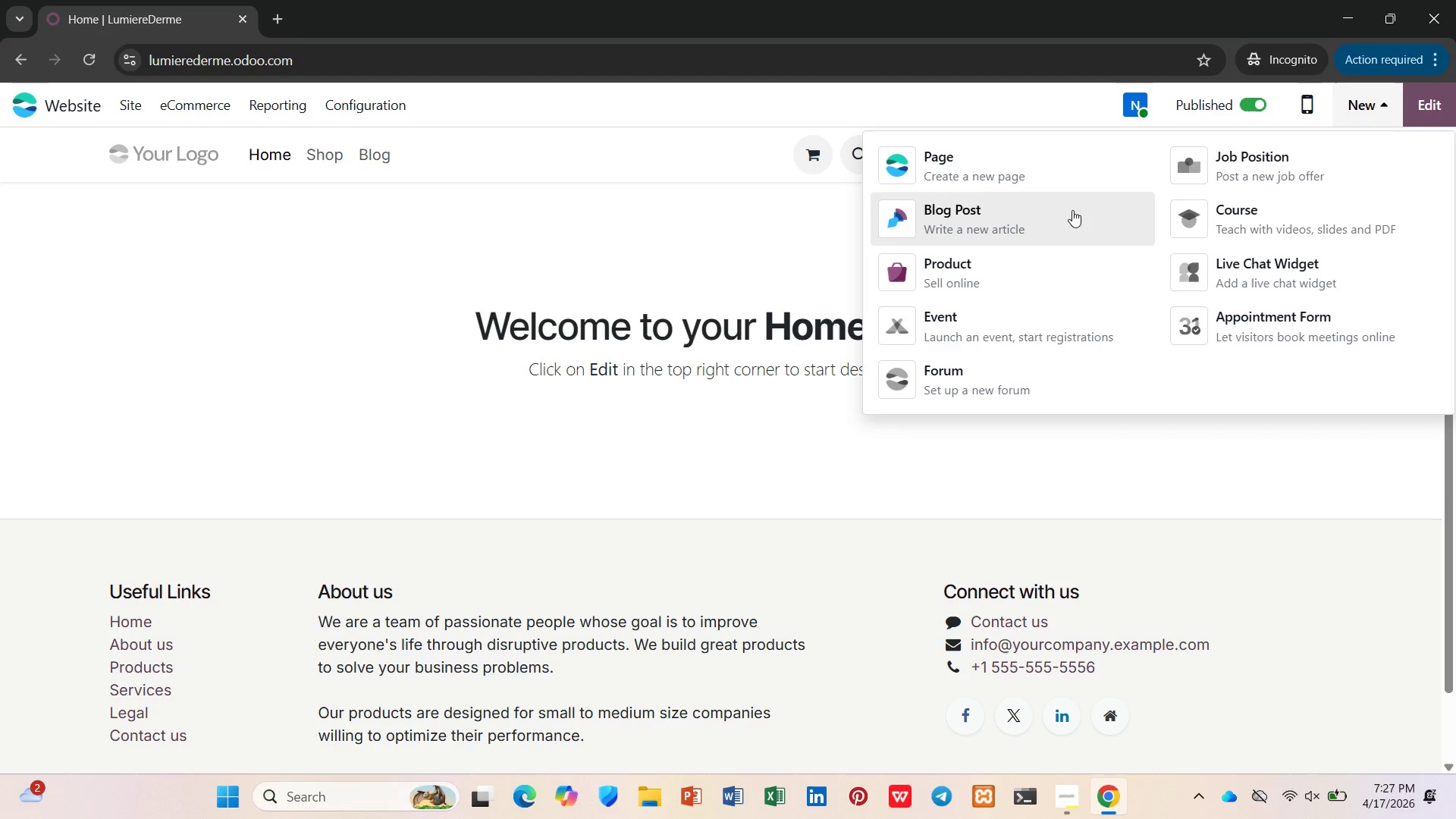 
left_click([1062, 208])
 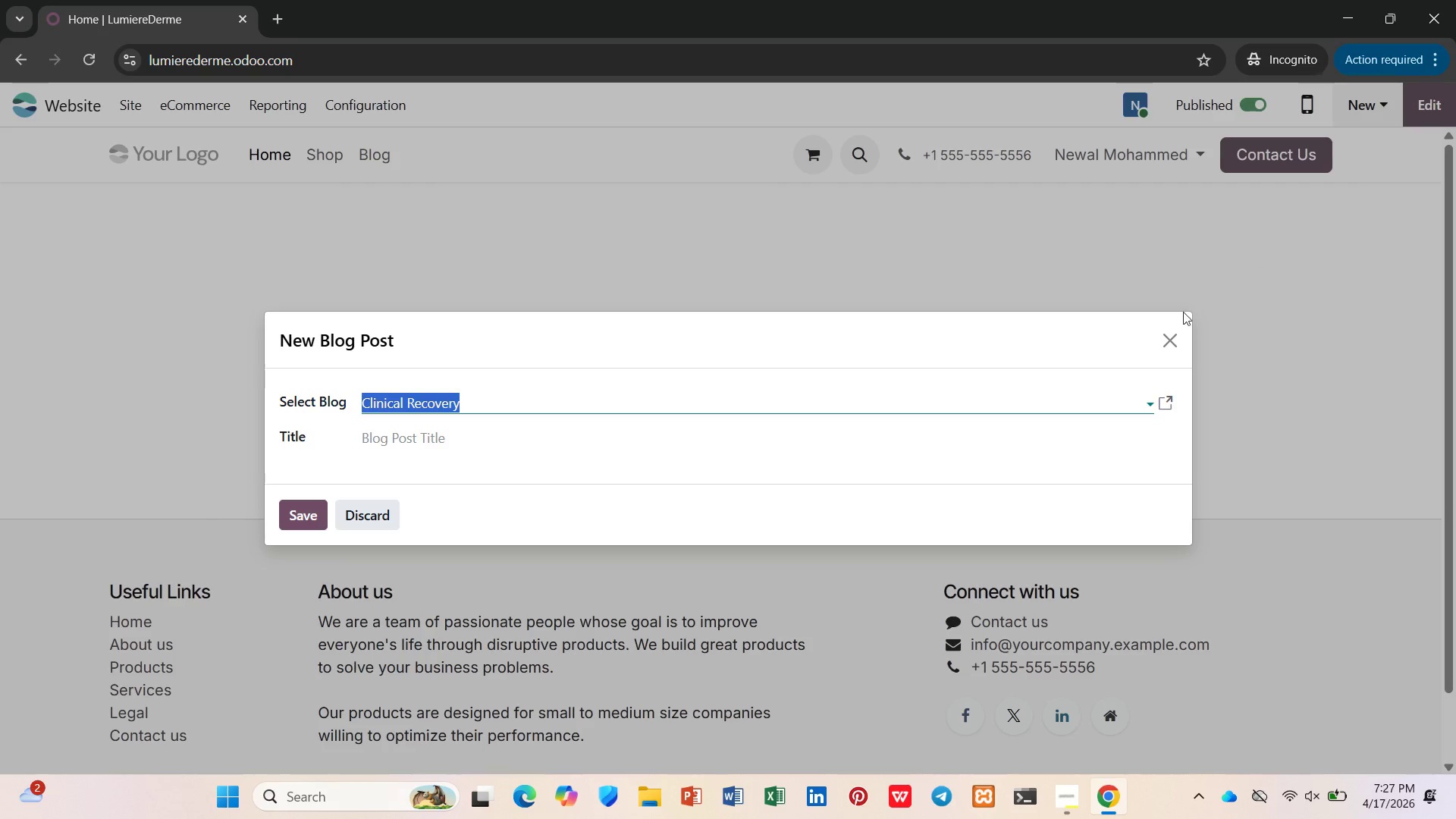 
left_click([1173, 340])
 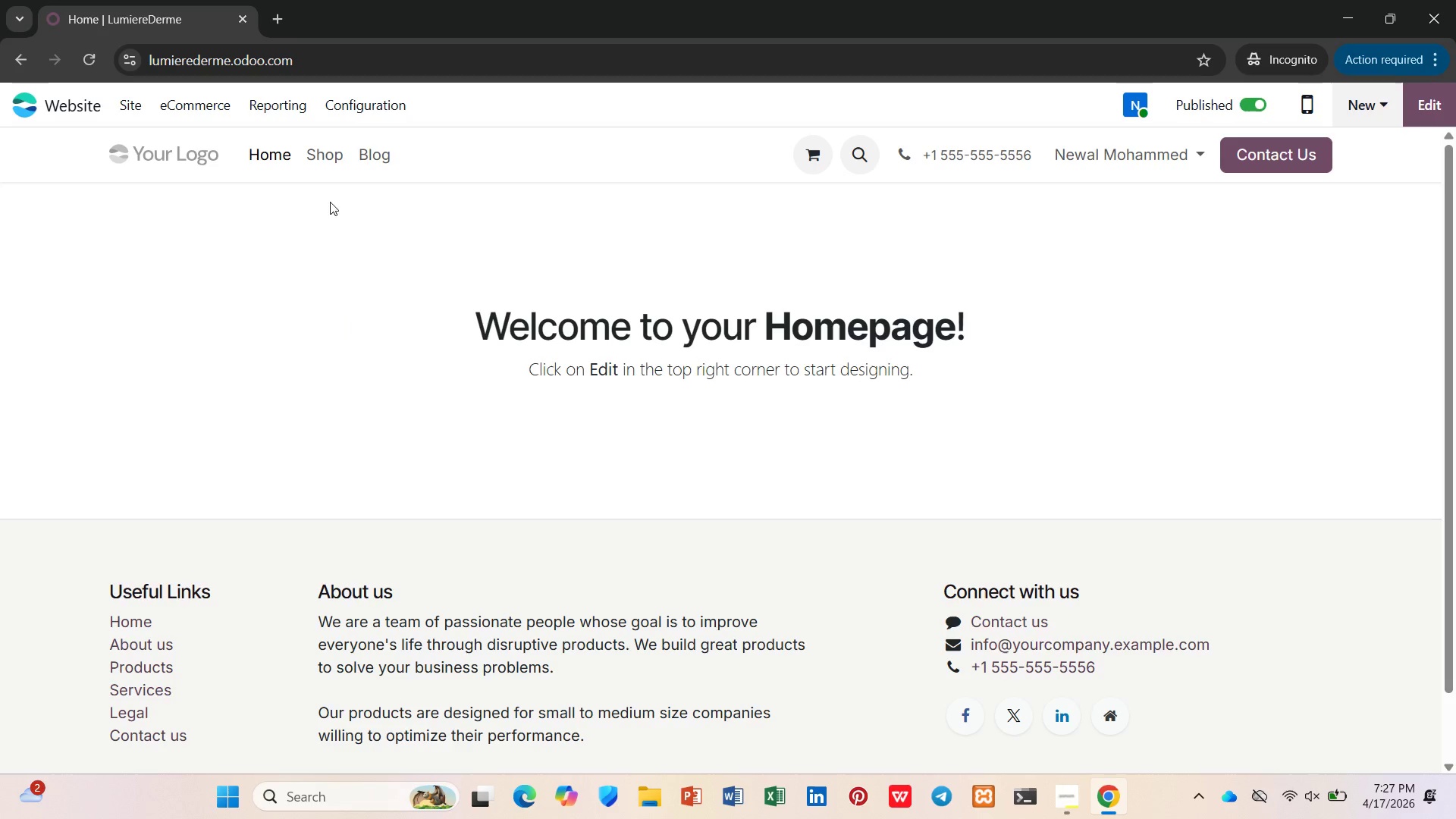 
left_click([367, 142])
 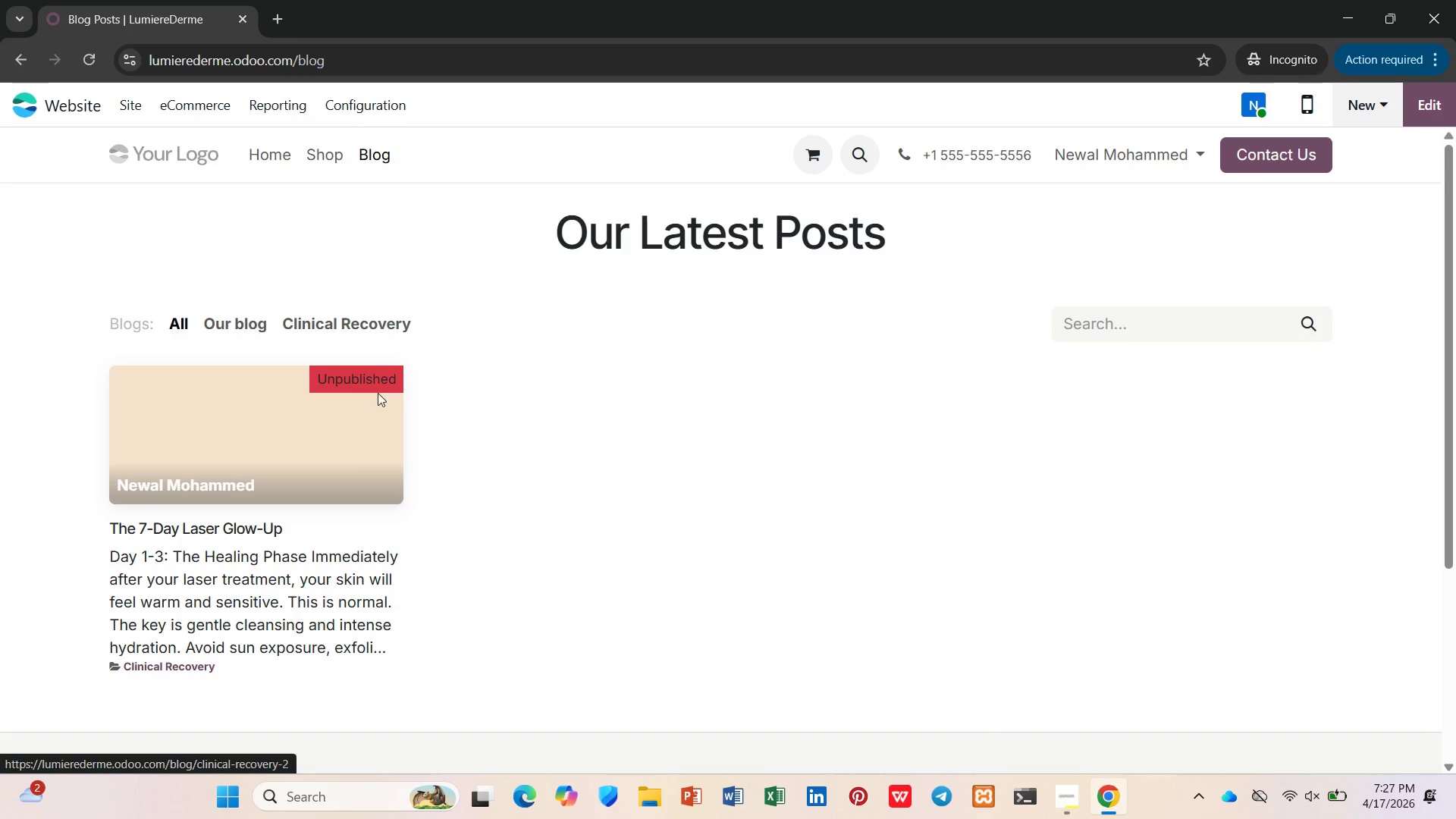 
left_click([307, 414])
 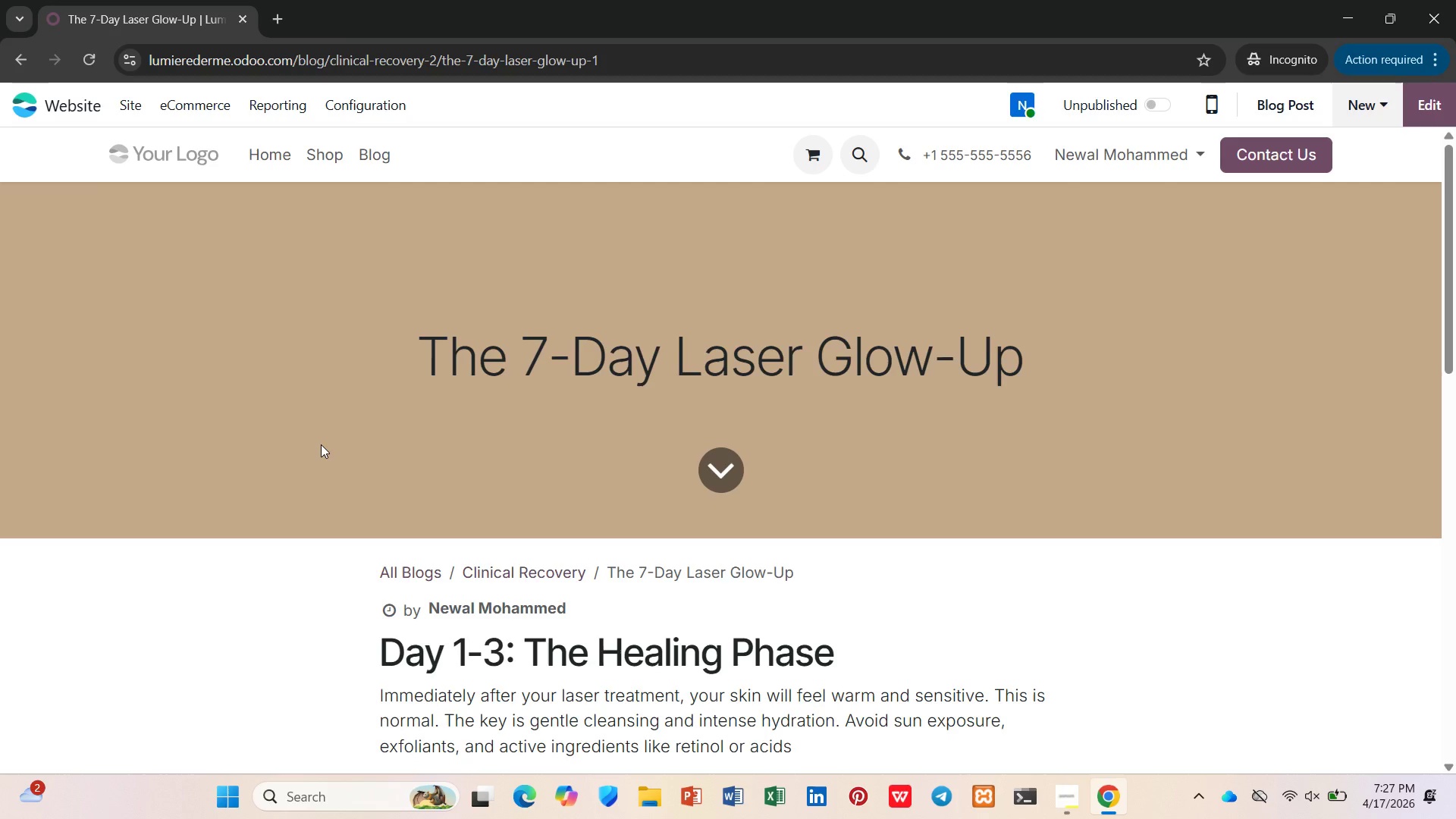 
 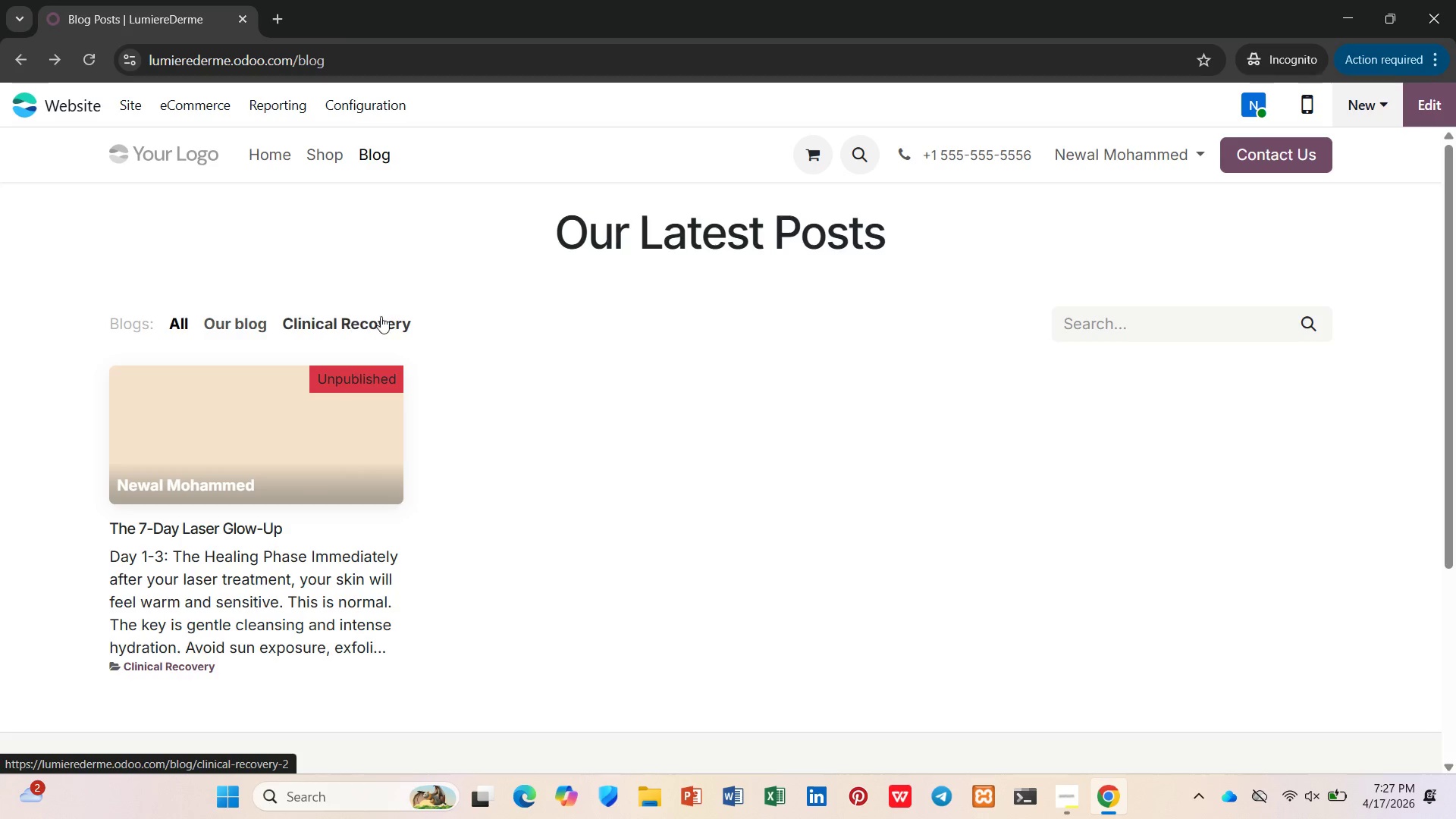 
left_click([279, 156])
 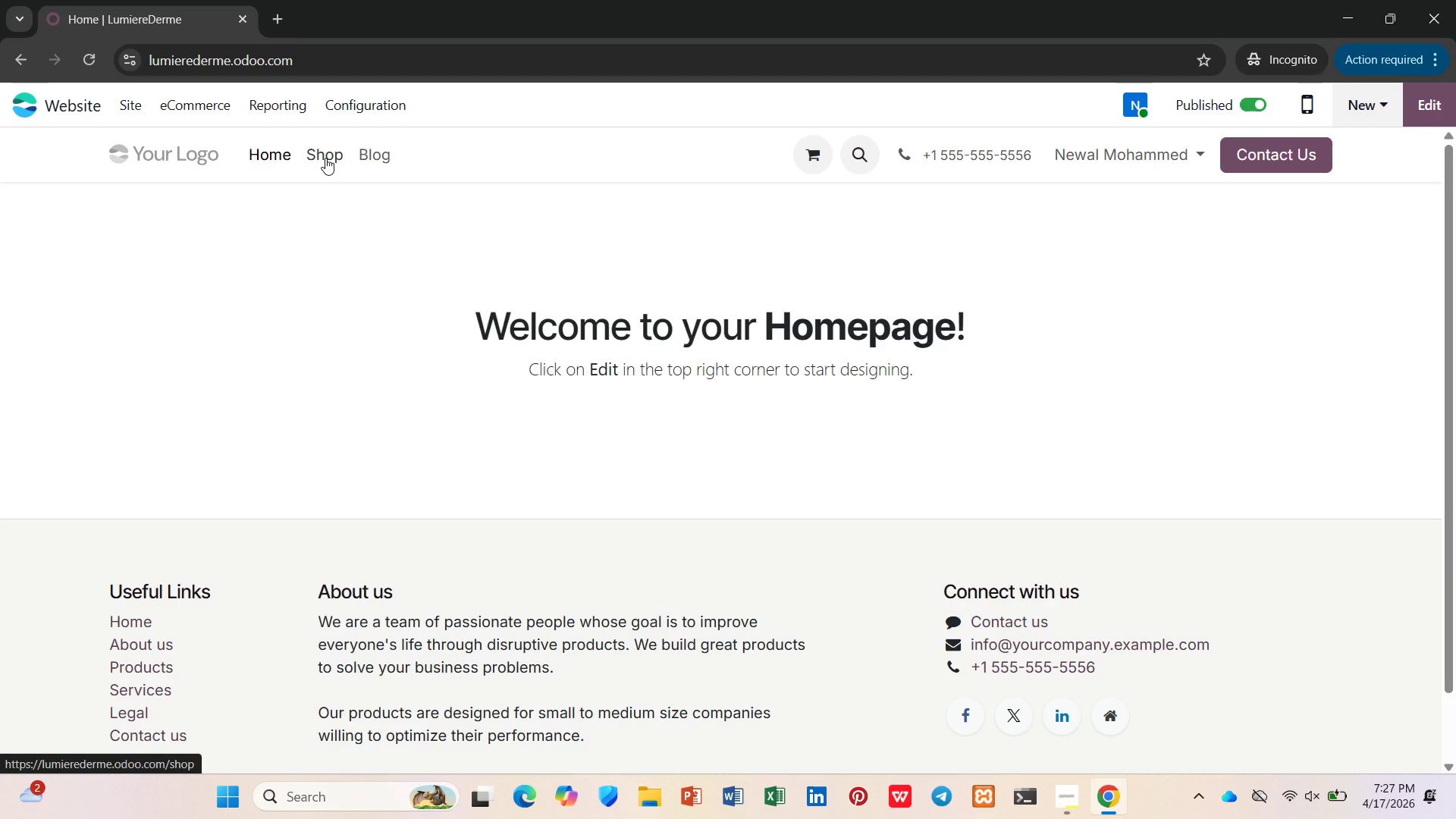 
left_click([325, 158])
 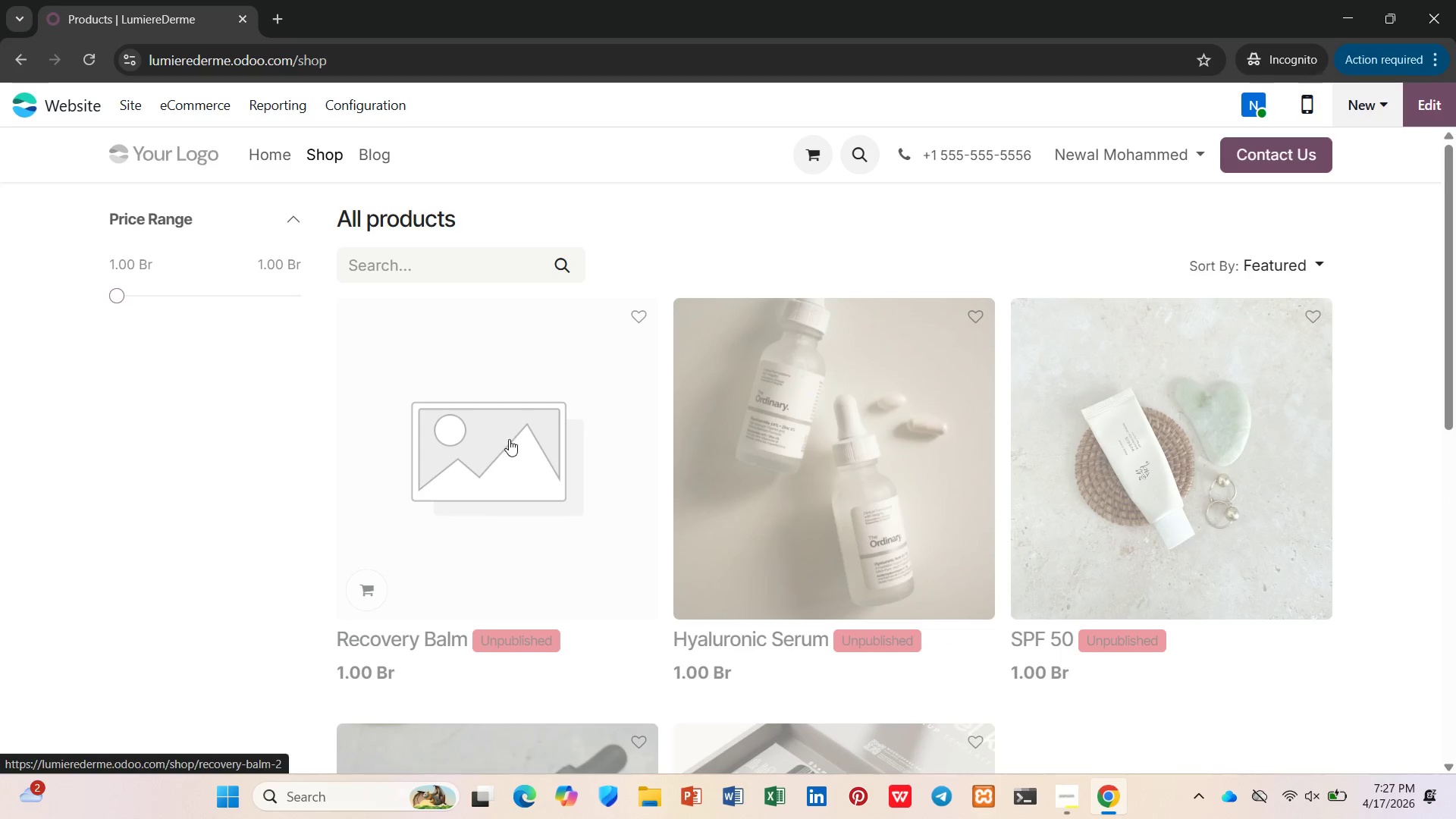 
wait(8.25)
 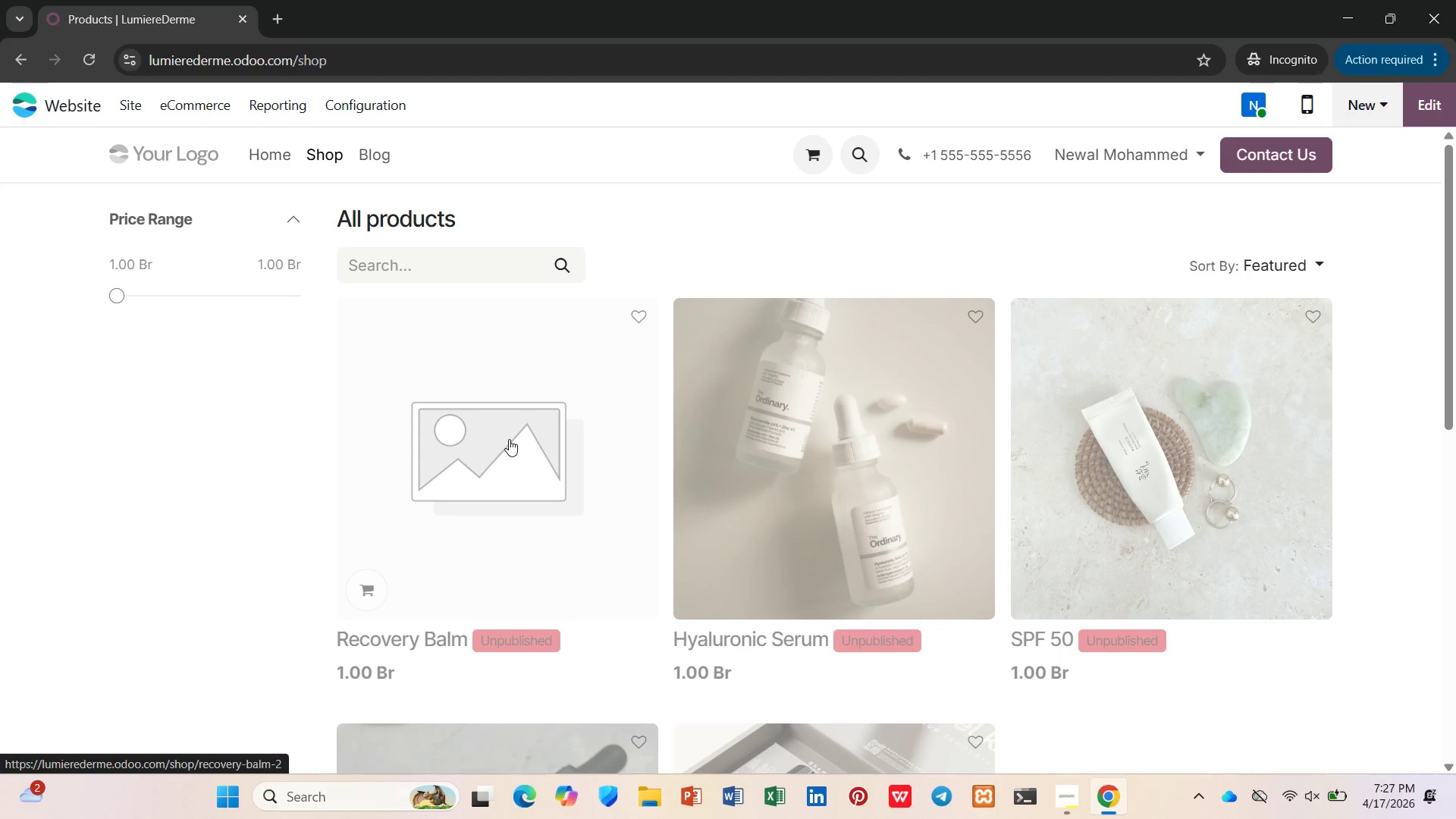 
double_click([497, 448])
 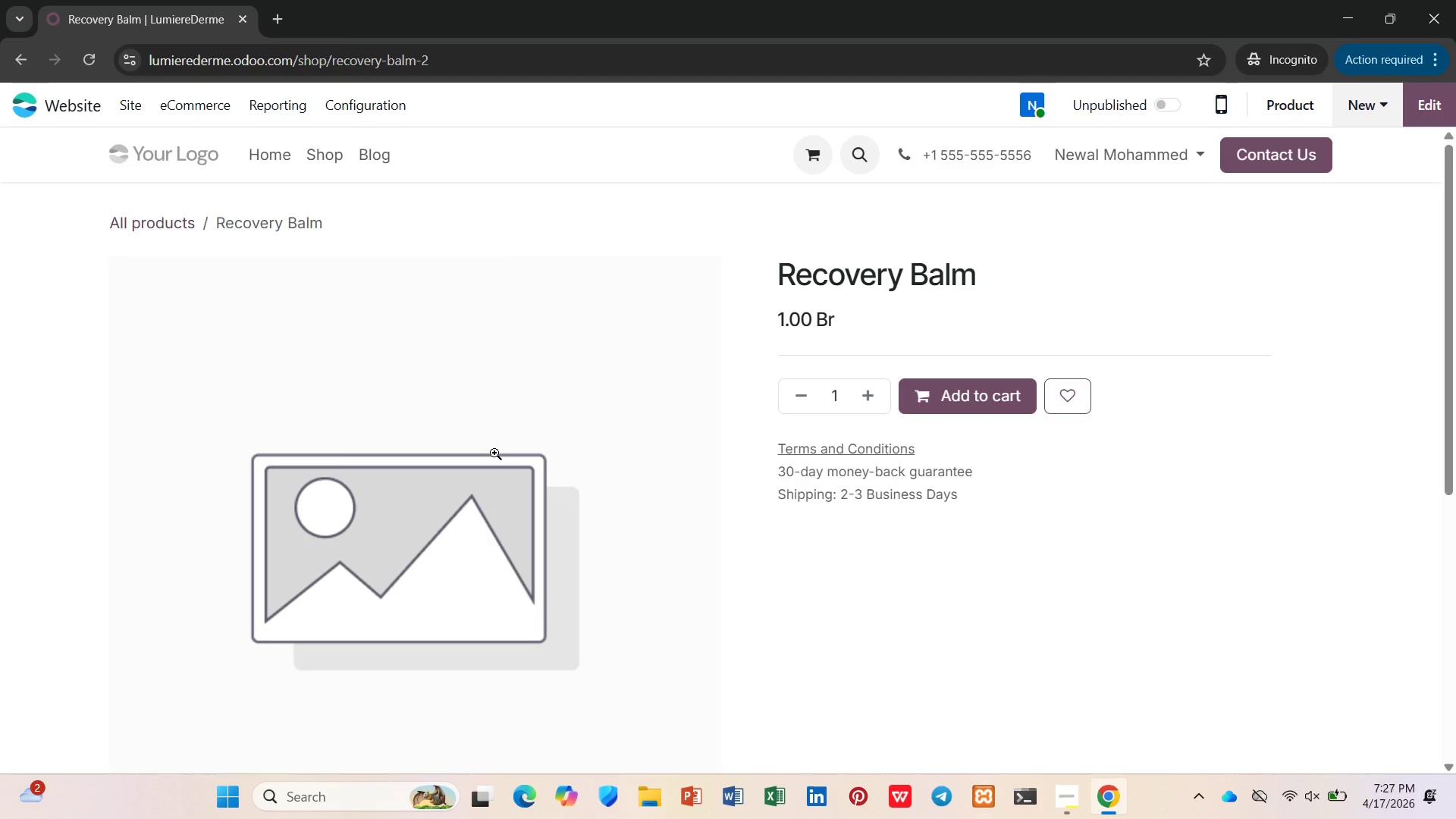 
scroll: coordinate [494, 453], scroll_direction: down, amount: 1.0
 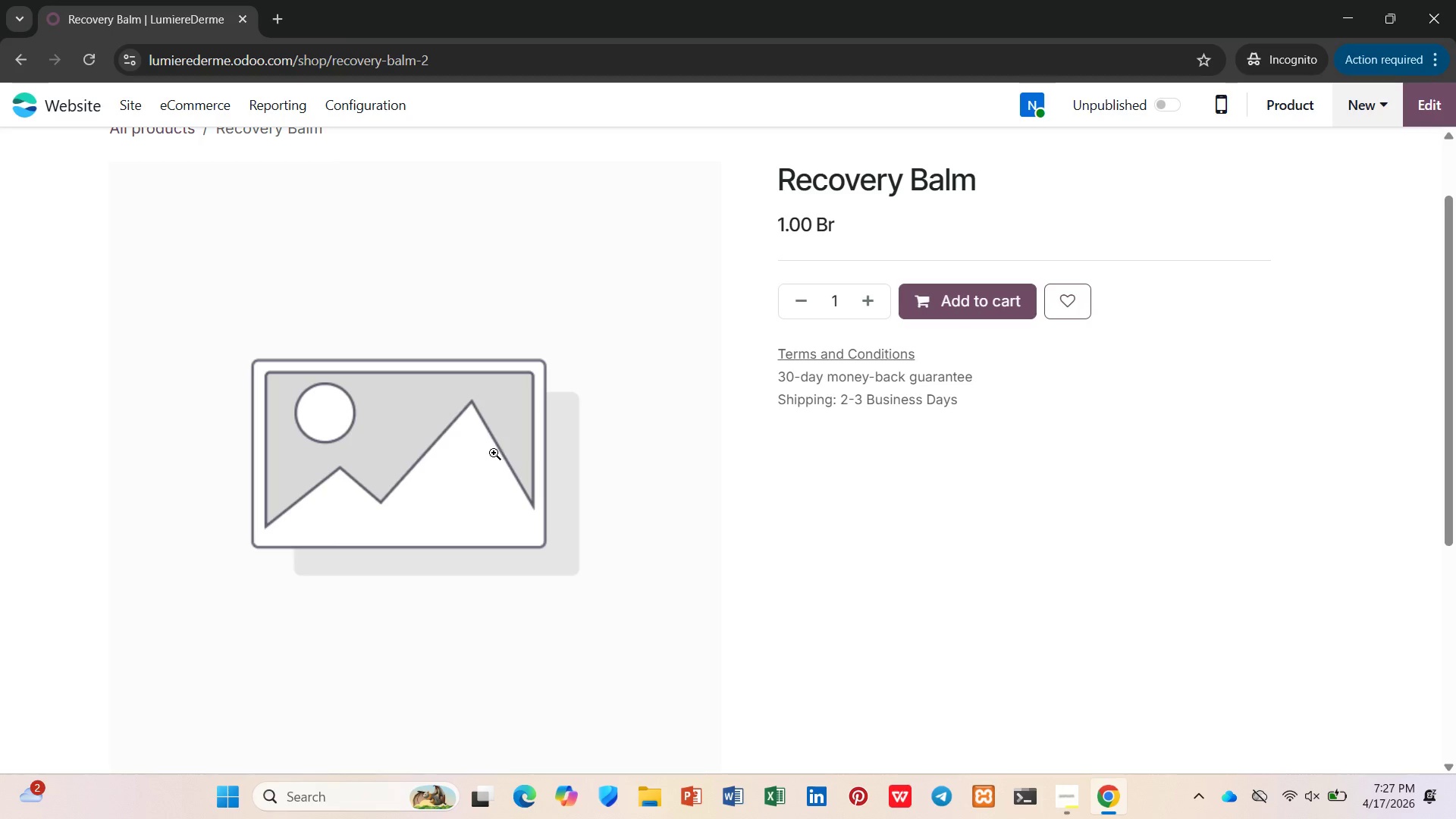 
scroll: coordinate [494, 453], scroll_direction: up, amount: 1.0
 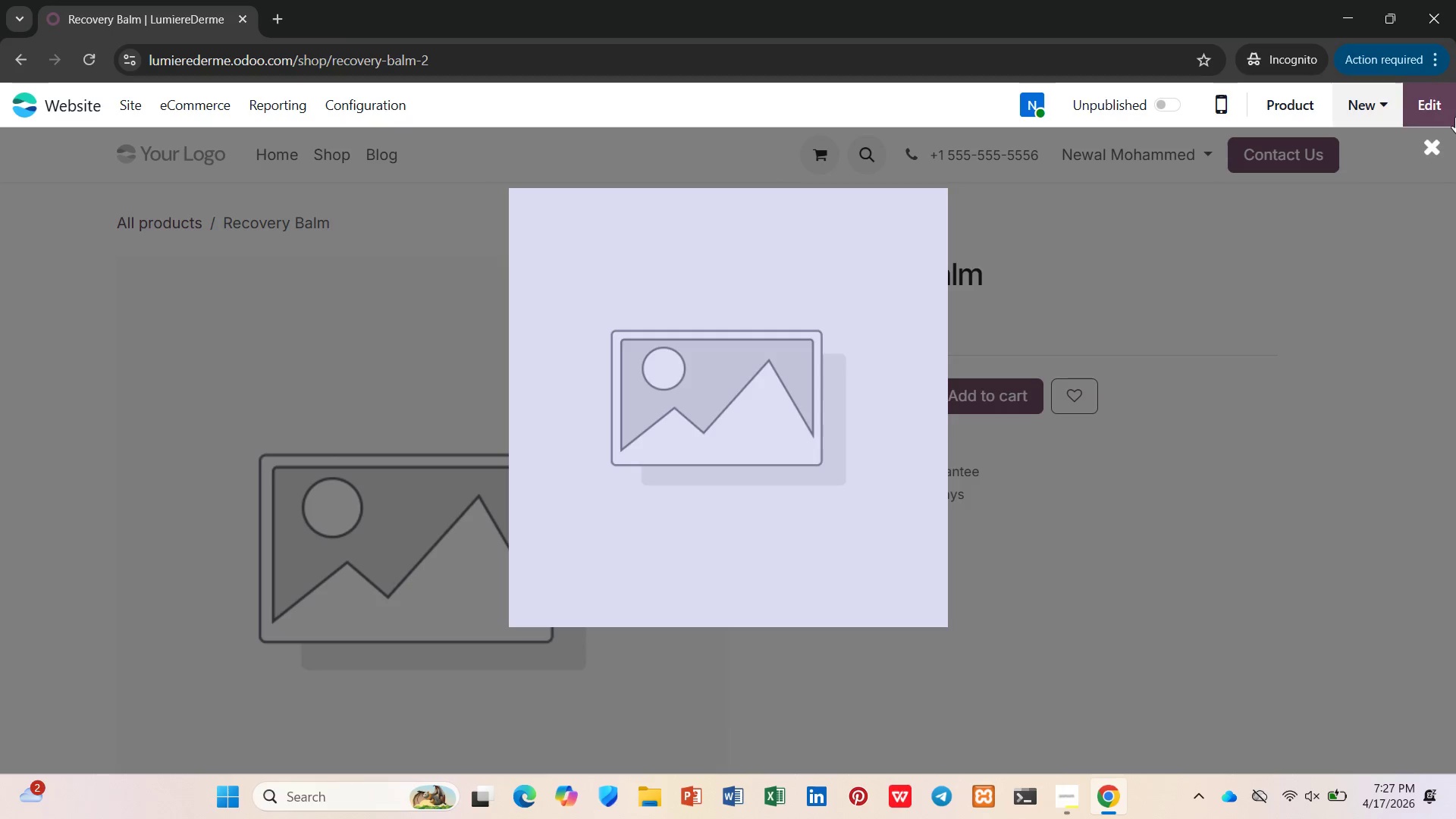 
left_click([1439, 146])
 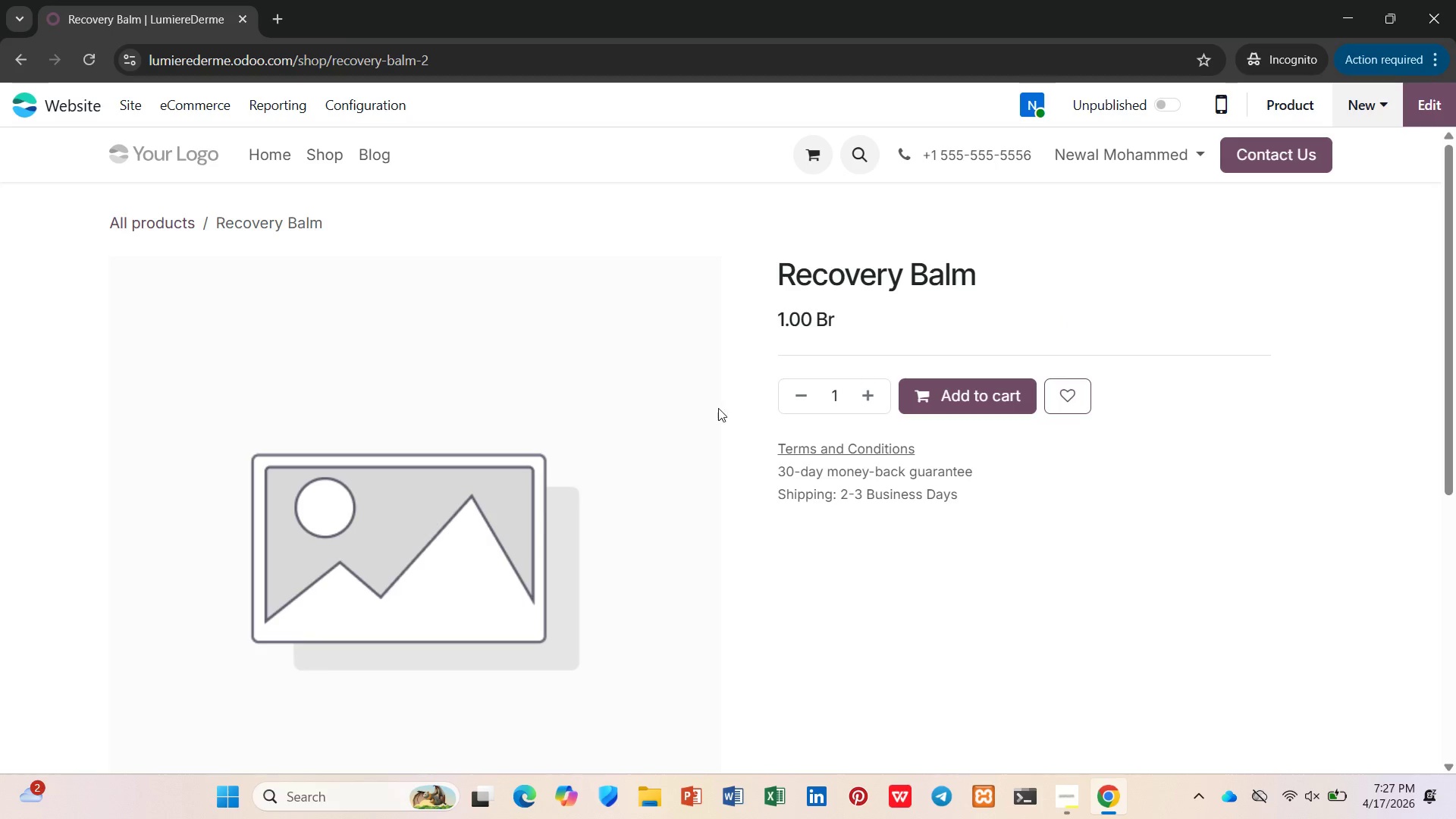 
mouse_move([562, 431])
 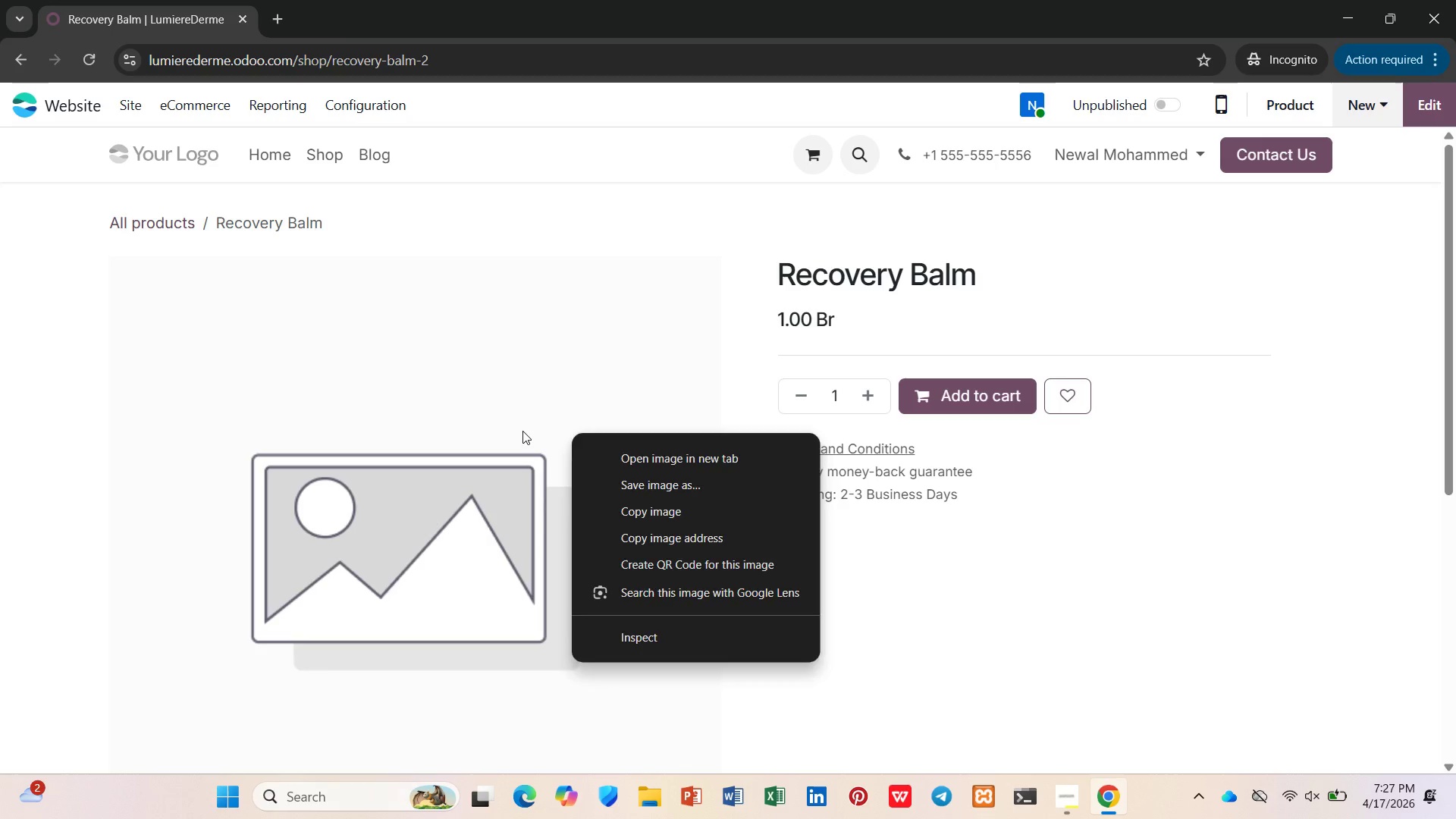 
left_click([521, 431])
 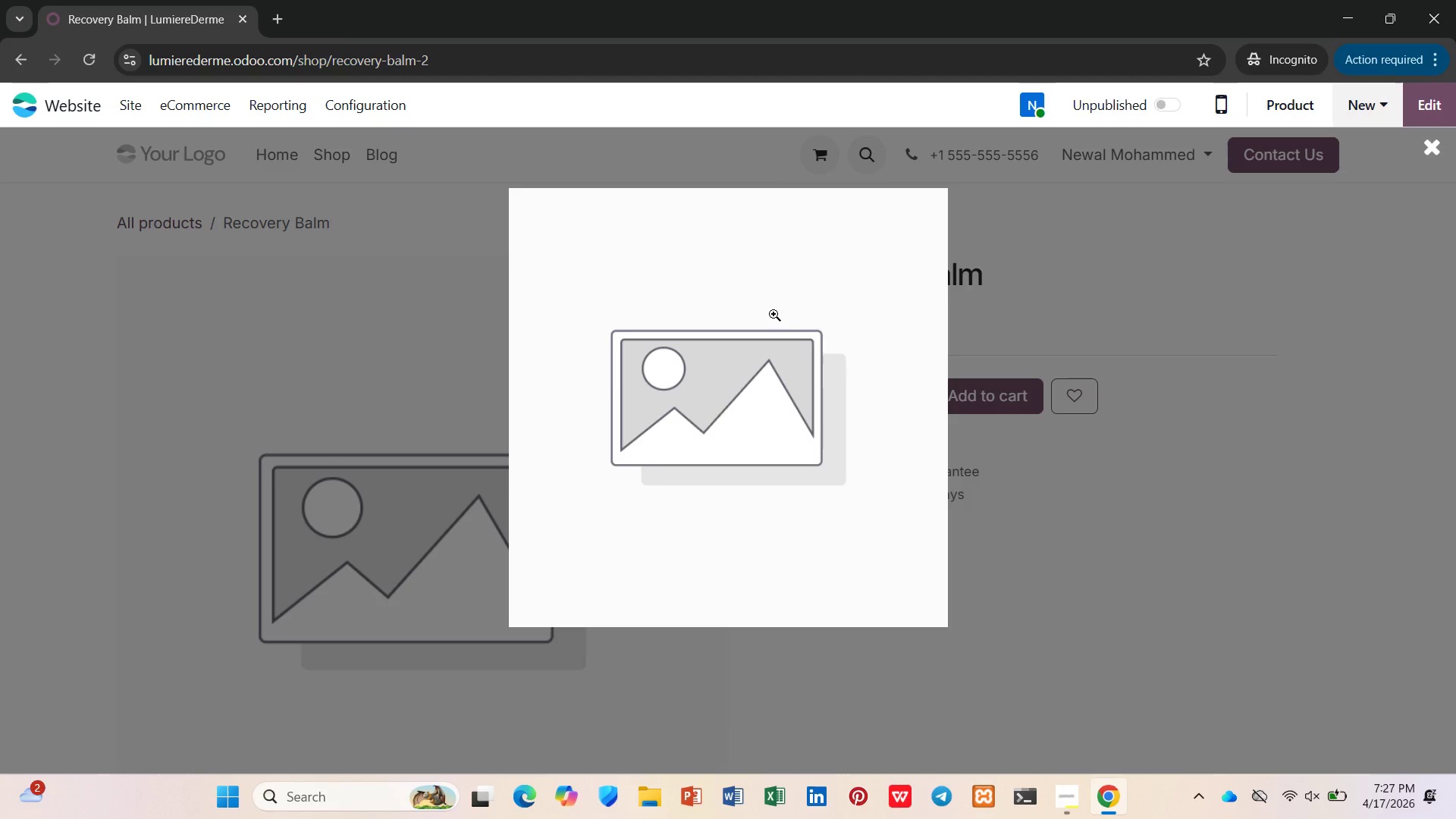 
left_click([1250, 252])
 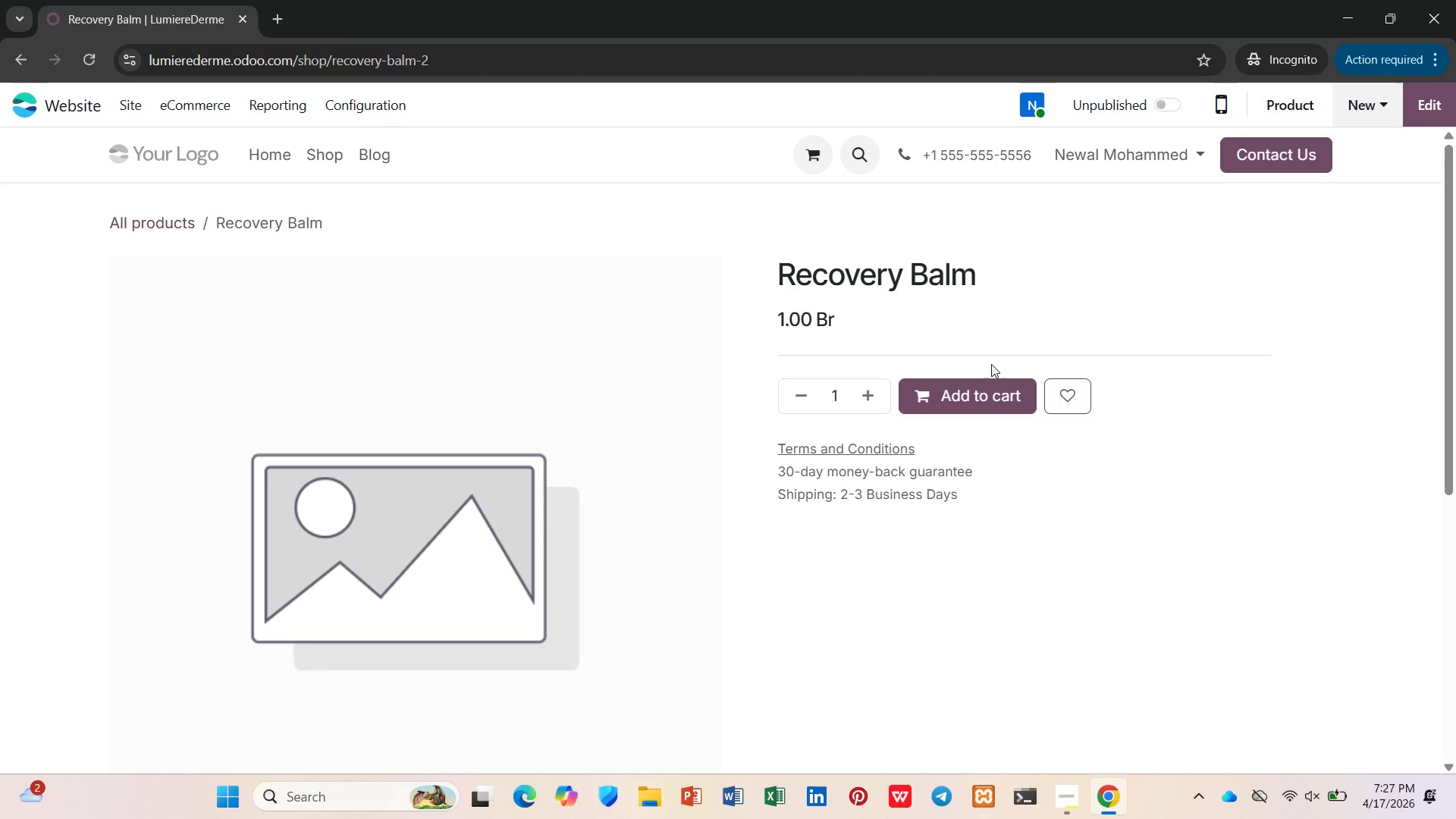 
scroll: coordinate [988, 364], scroll_direction: up, amount: 3.0
 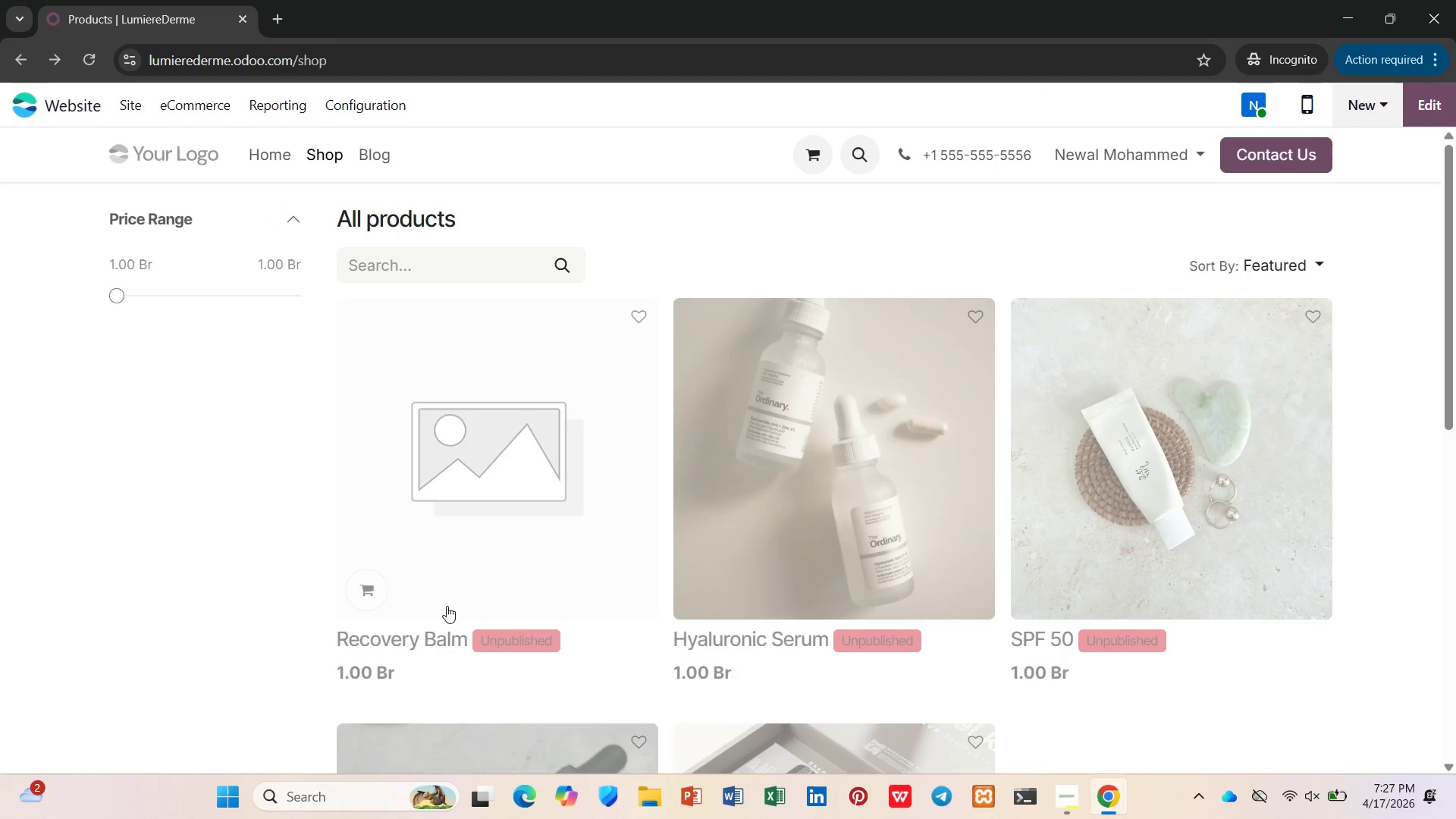 
 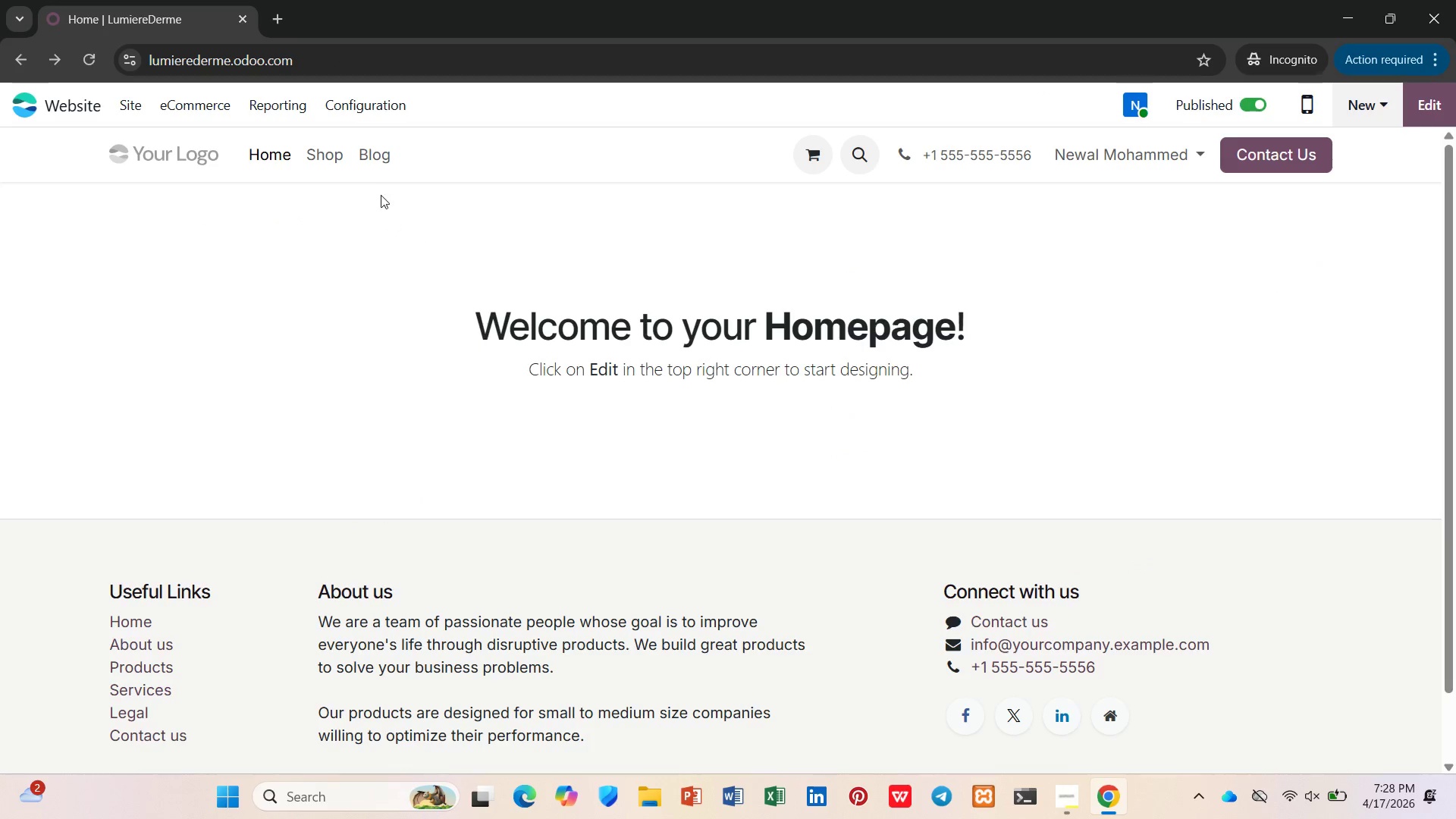 
left_click([378, 152])
 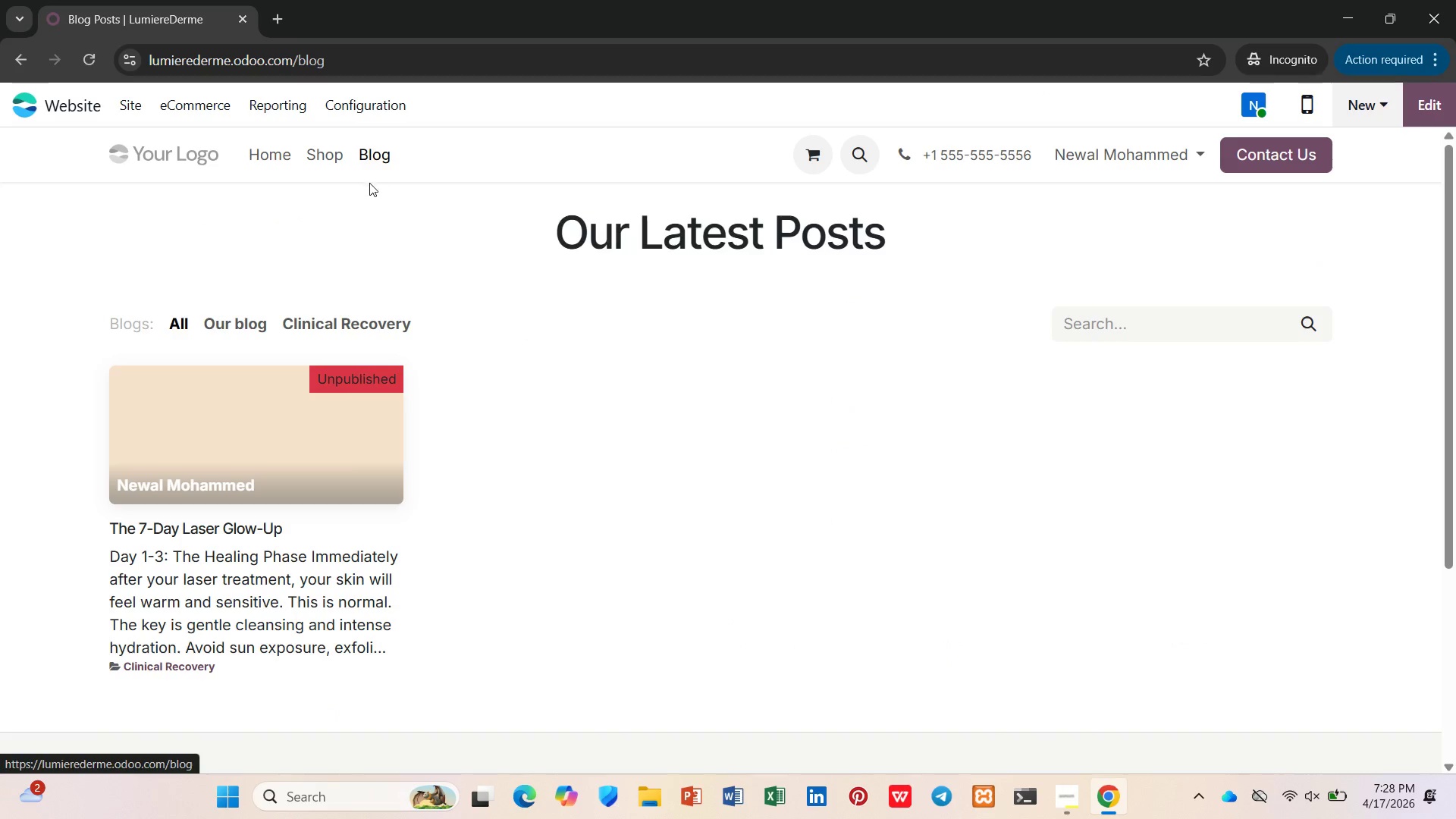 
left_click([322, 419])
 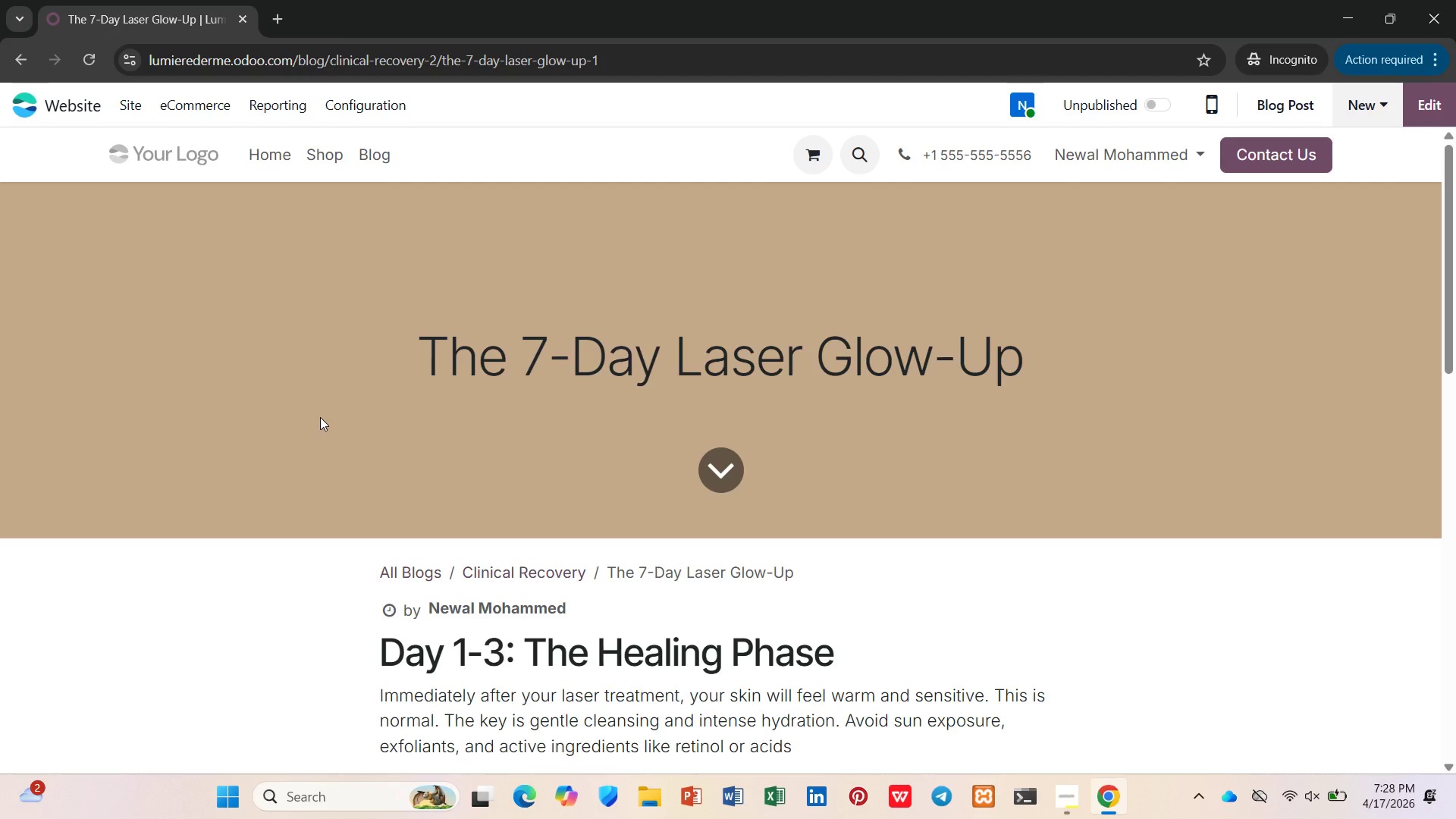 
scroll: coordinate [484, 425], scroll_direction: down, amount: 7.0
 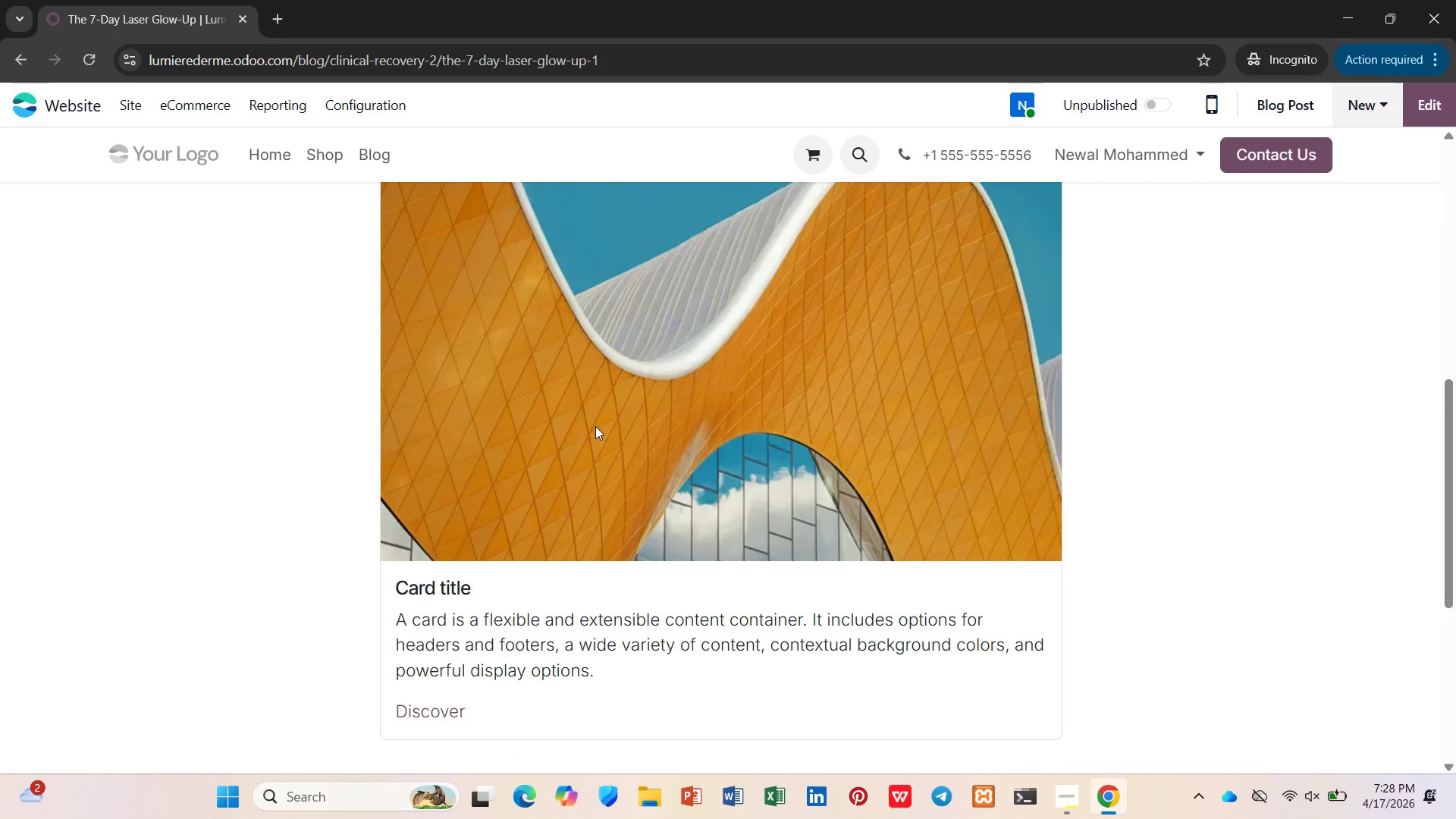 
right_click([602, 425])
 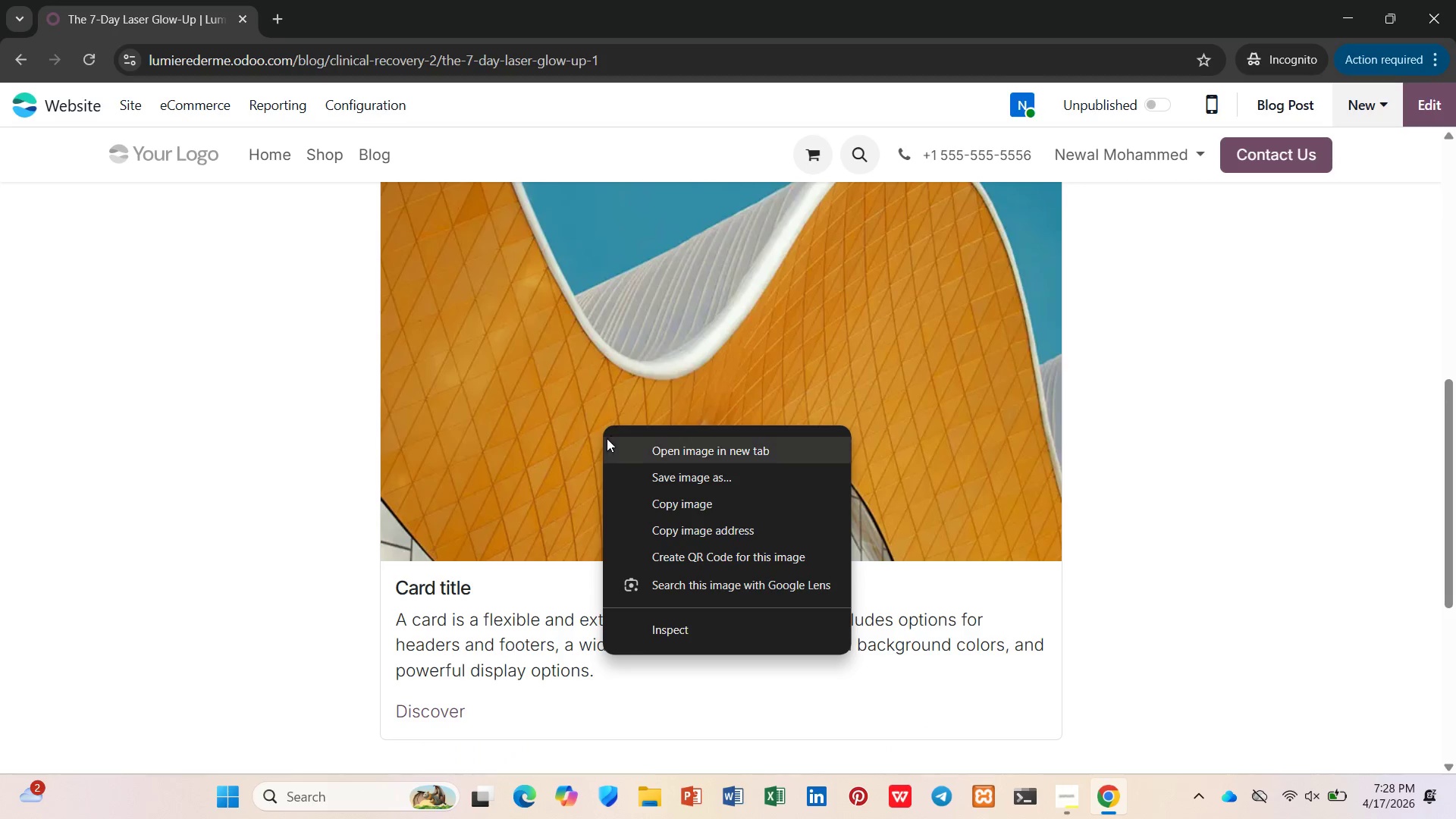 
left_click([538, 440])
 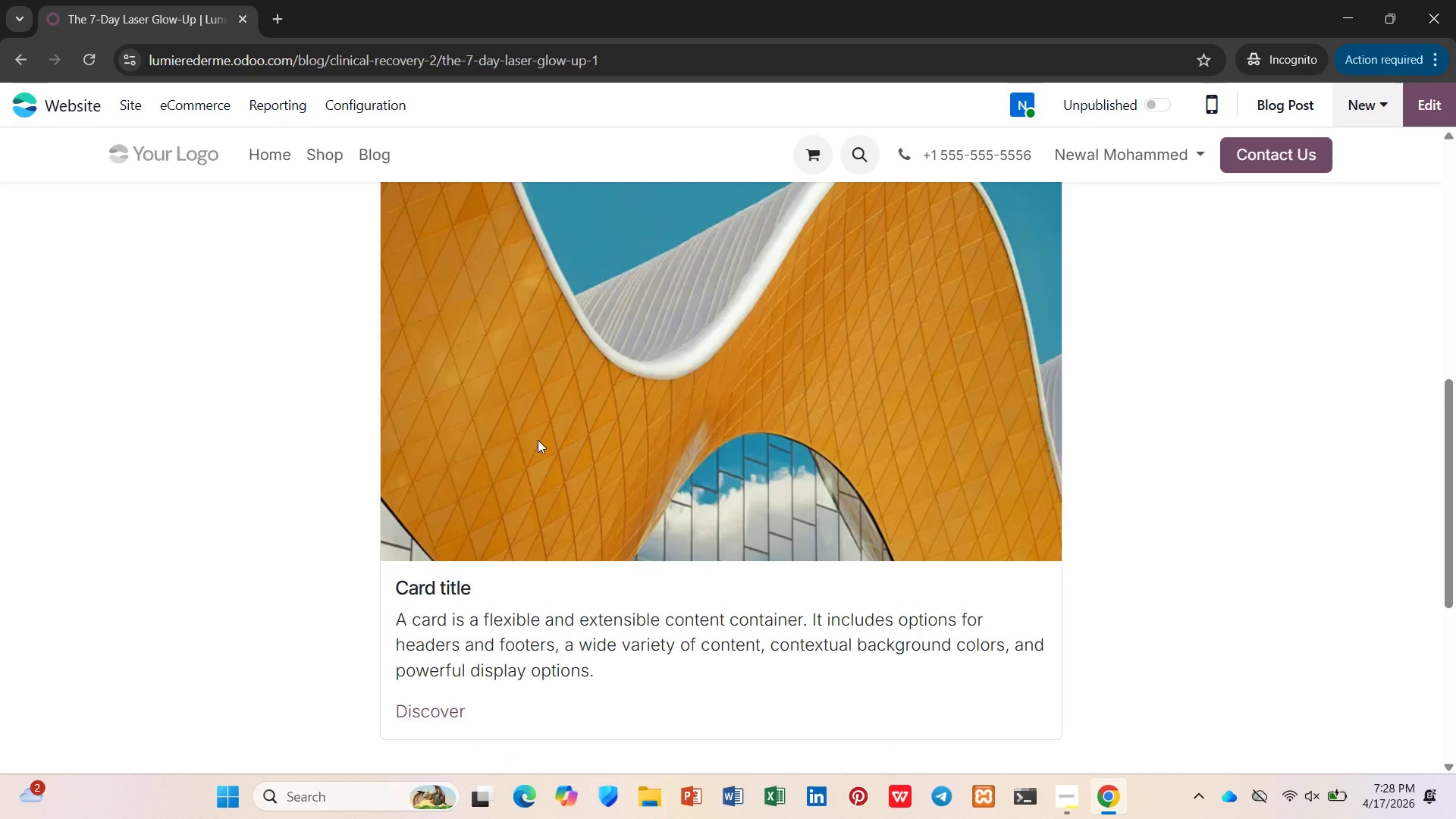 
left_click([538, 440])
 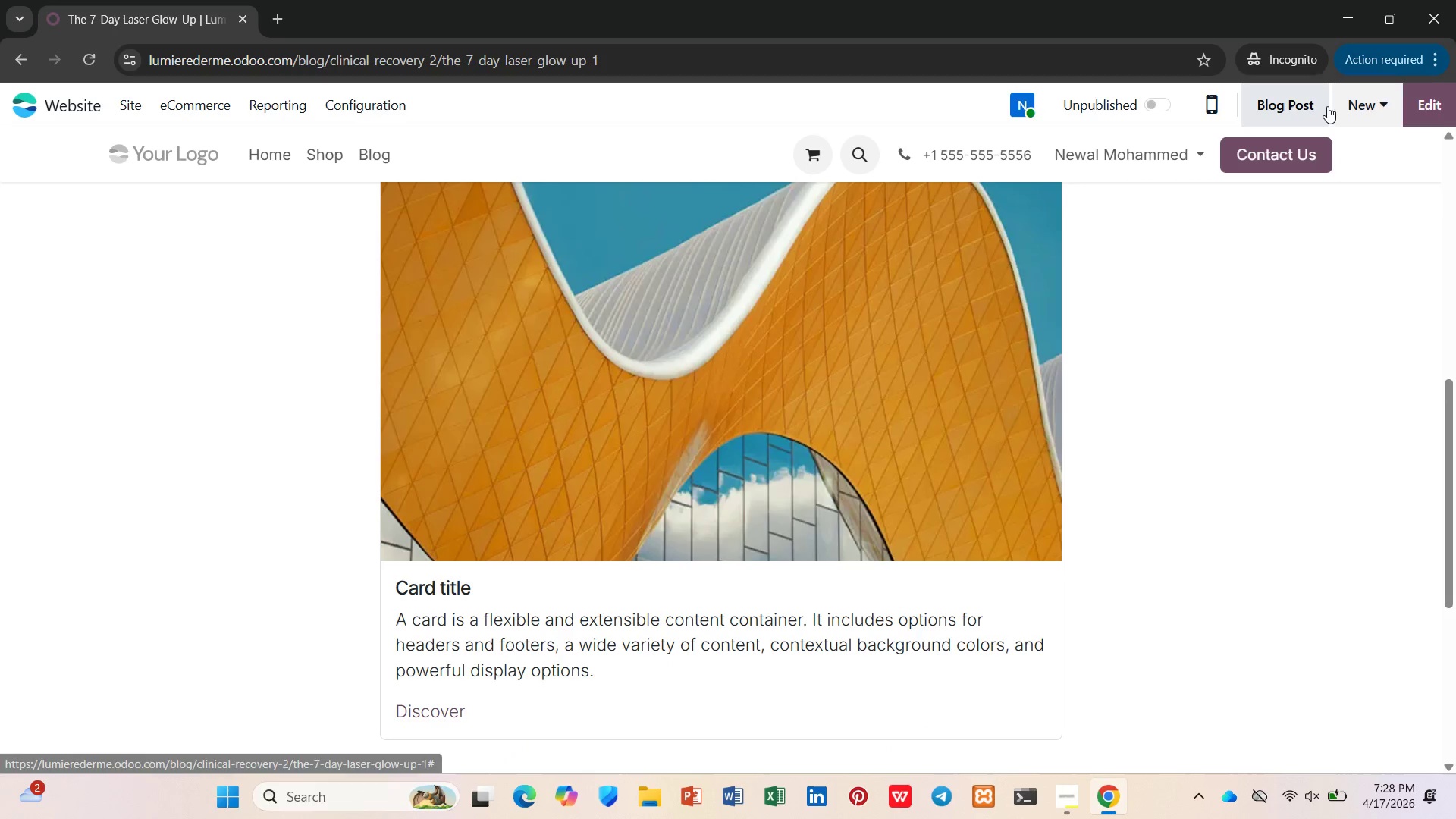 
left_click([1425, 89])
 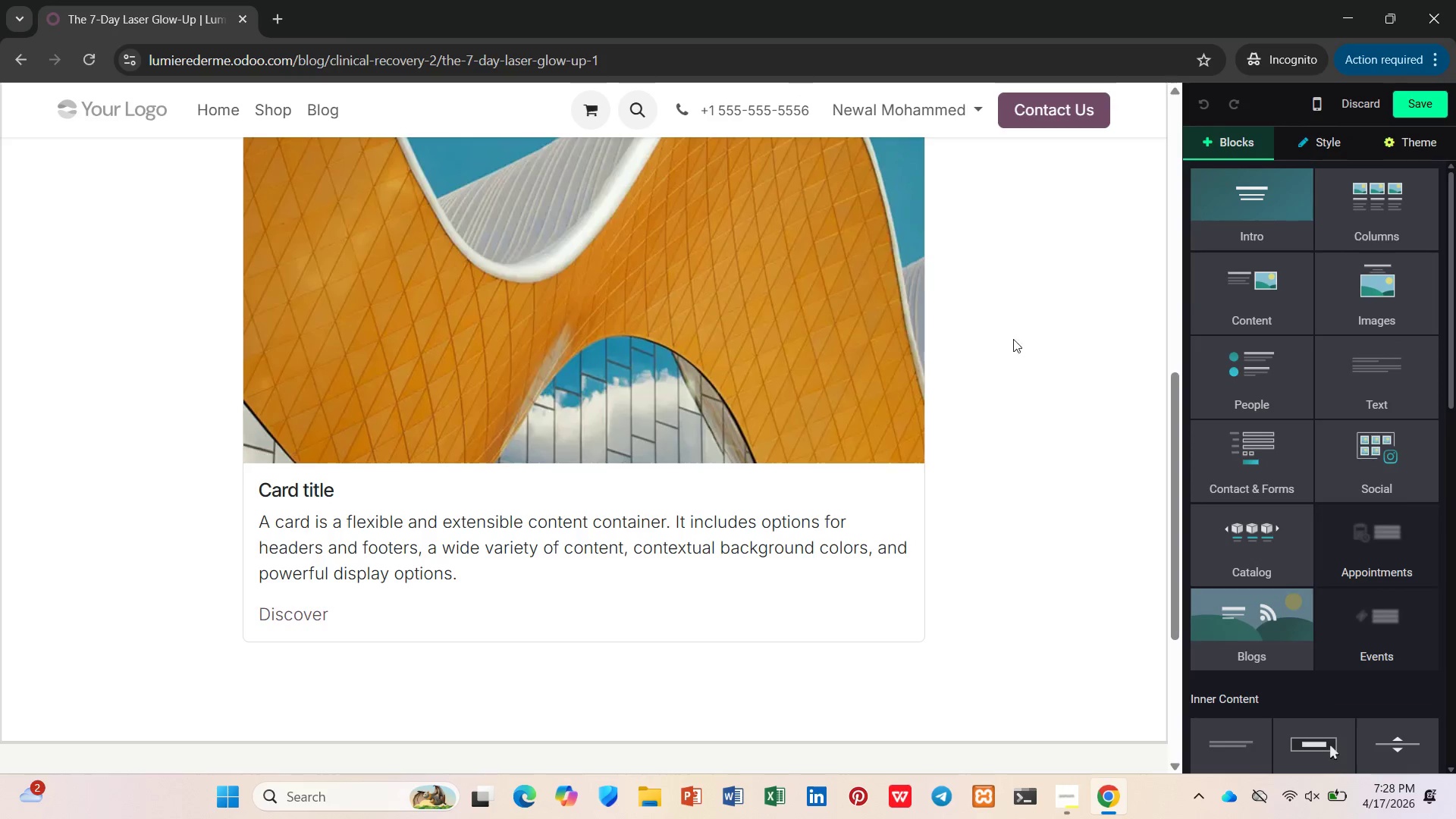 
left_click([816, 401])
 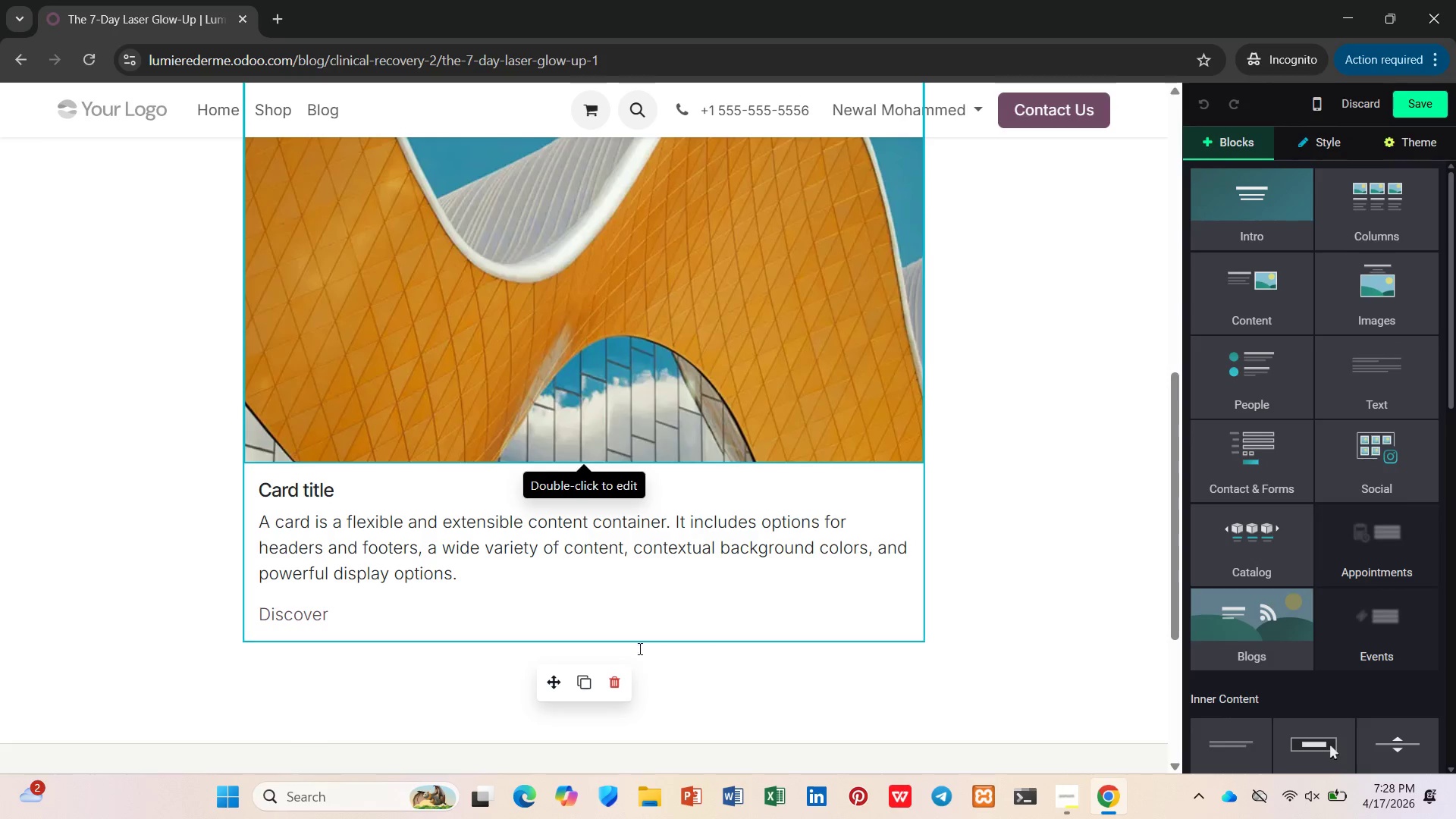 
left_click([626, 691])
 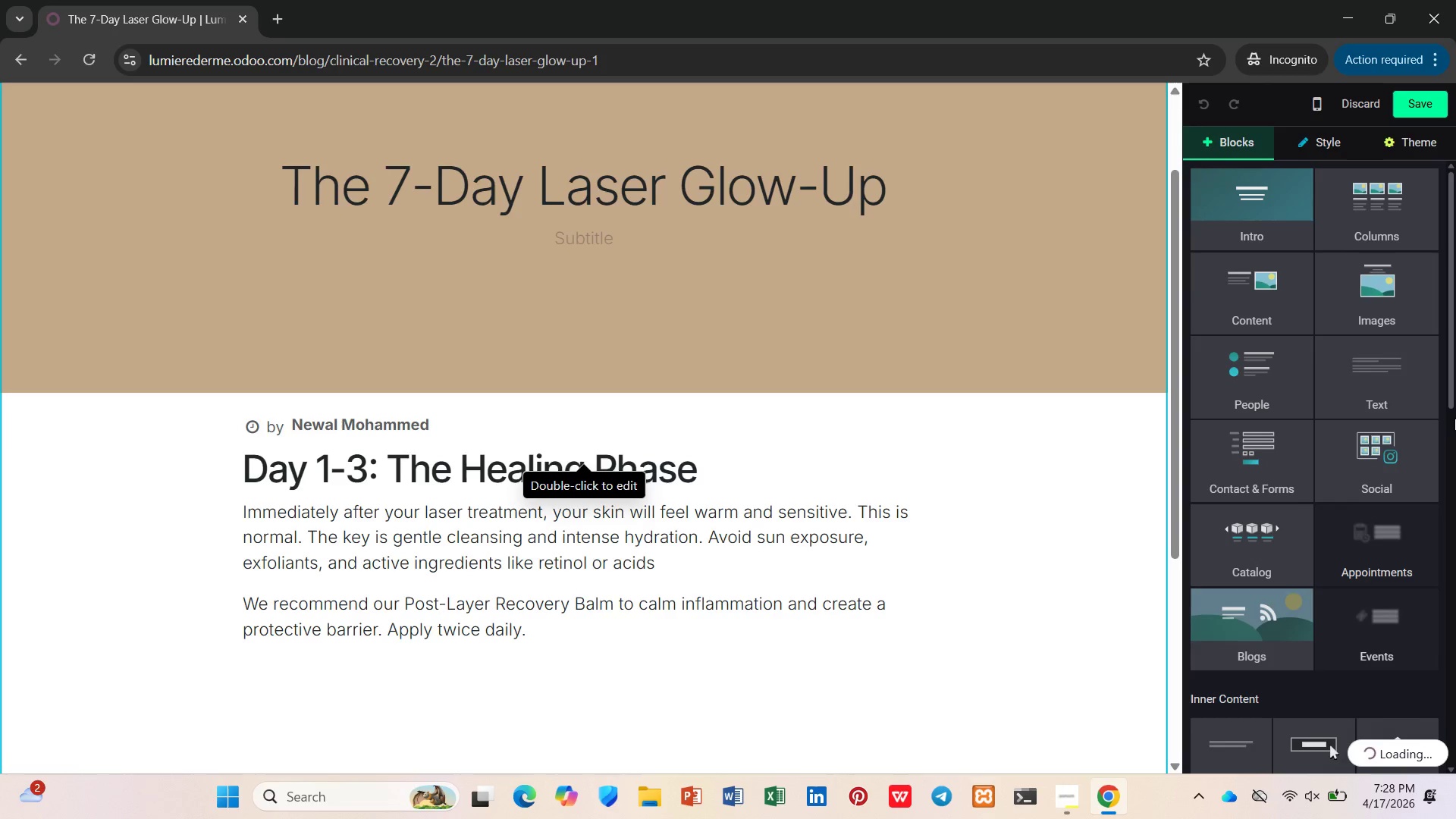 
scroll: coordinate [1378, 411], scroll_direction: down, amount: 10.0
 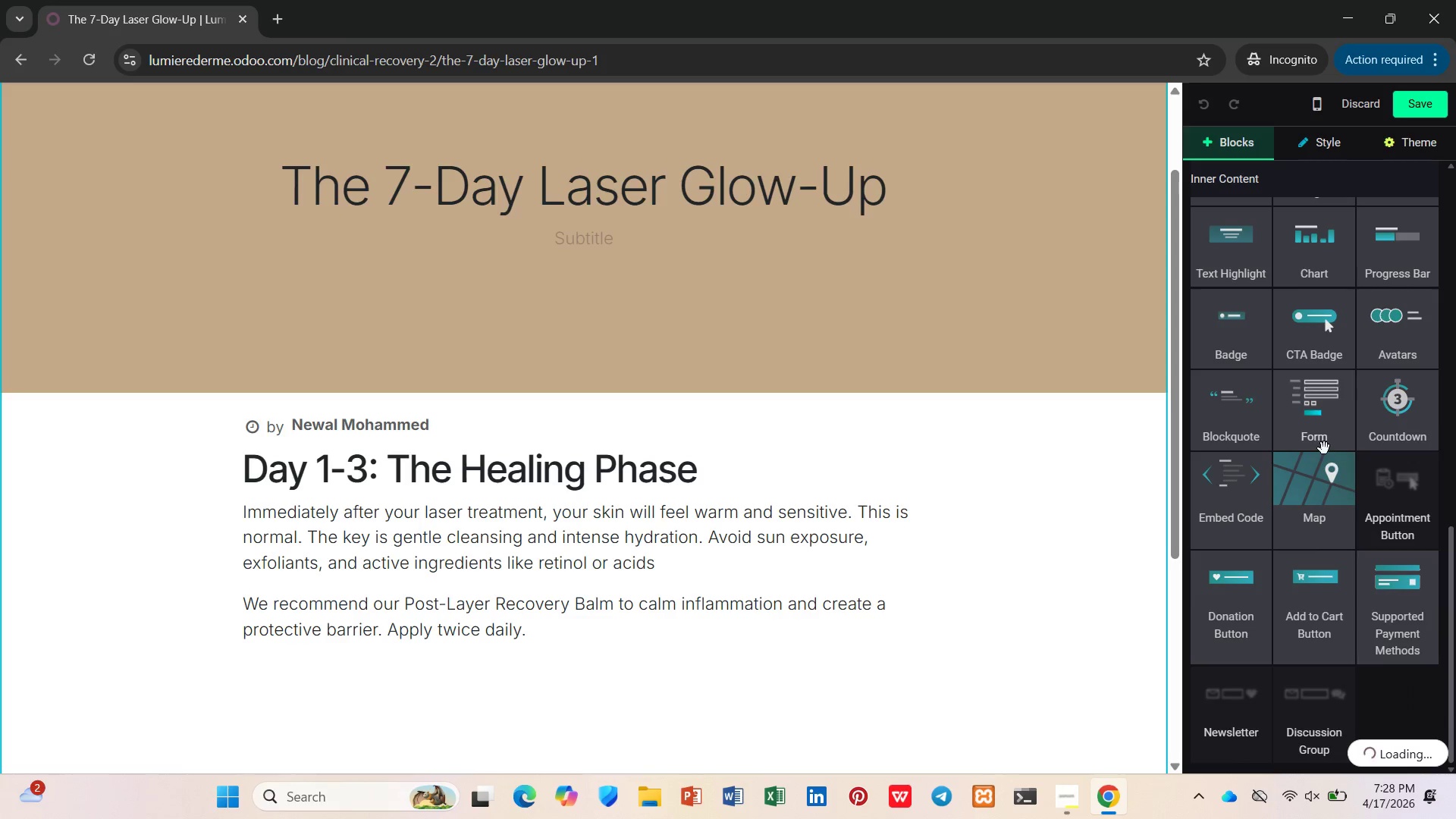 
scroll: coordinate [1263, 428], scroll_direction: up, amount: 2.0
 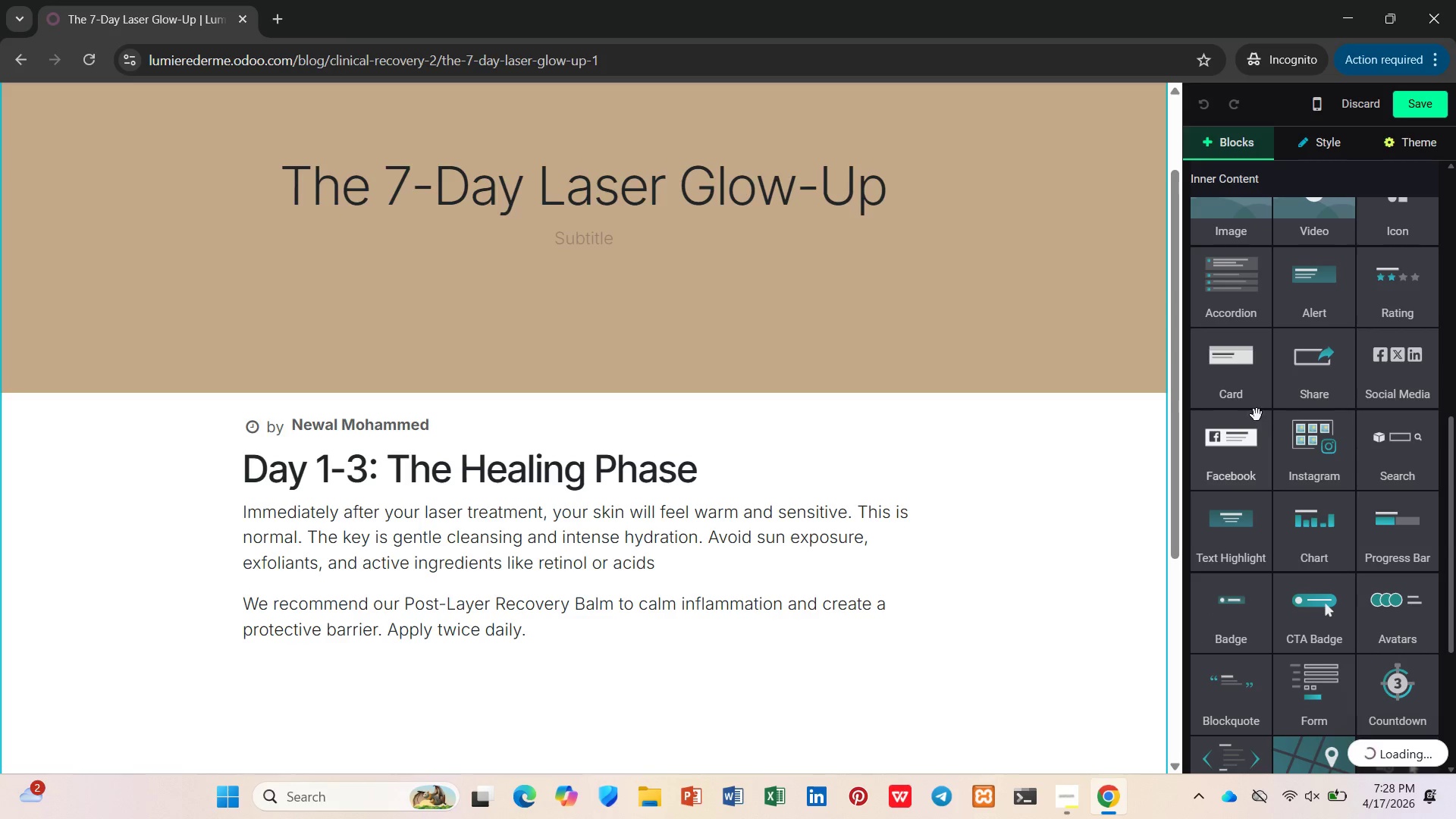 
left_click([1248, 396])
 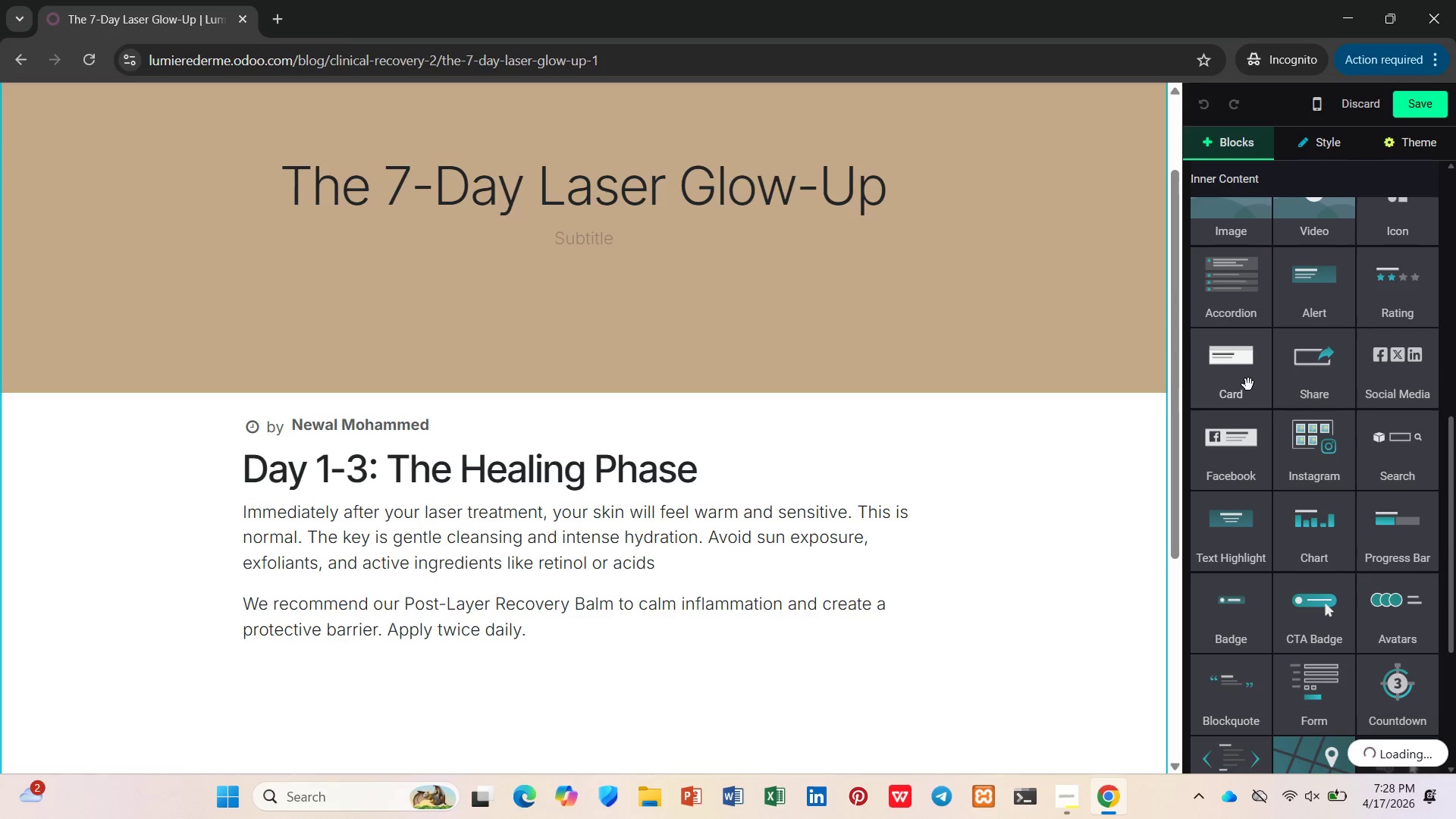 
scroll: coordinate [971, 481], scroll_direction: down, amount: 4.0
 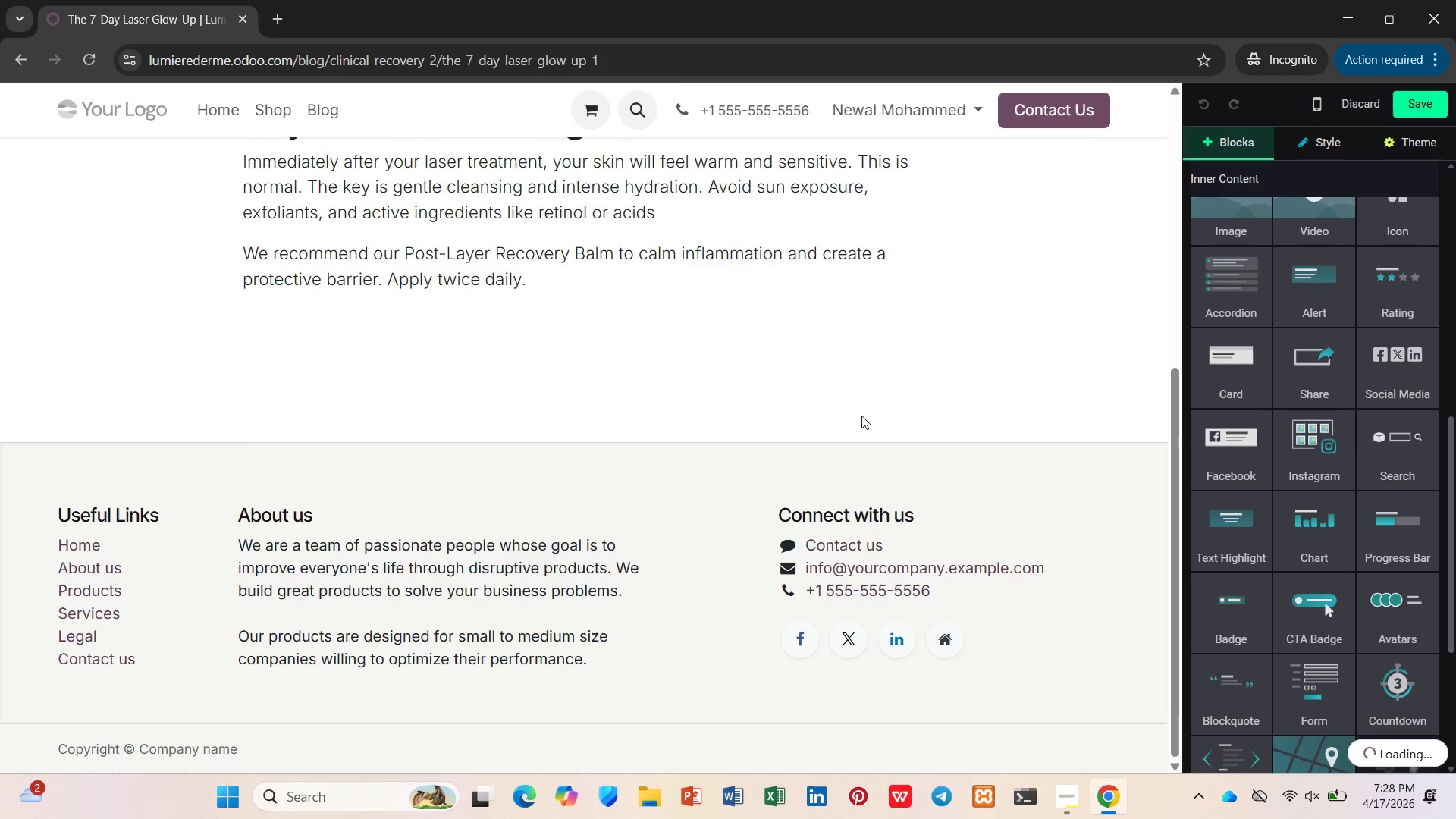 
left_click([847, 388])
 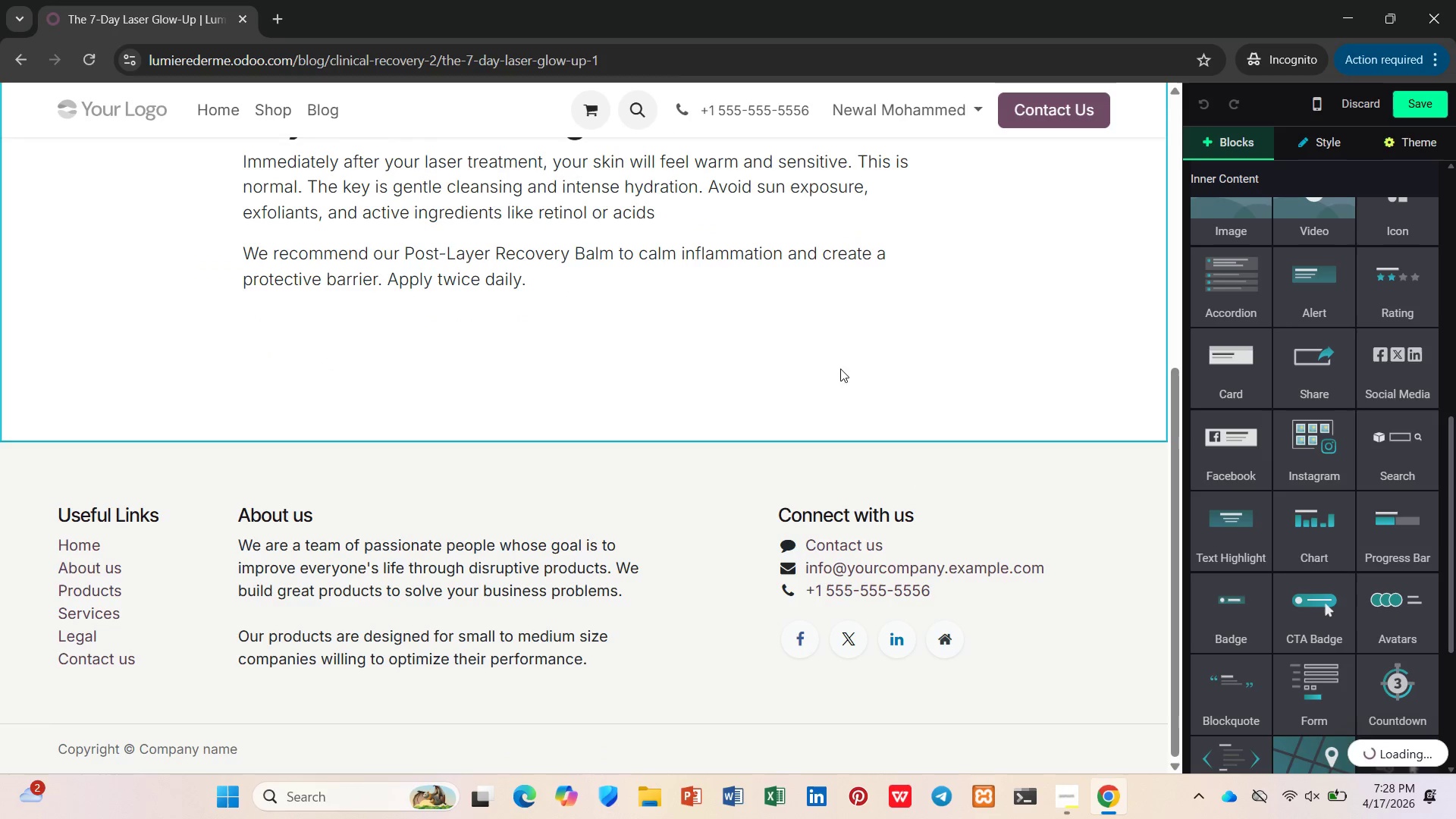 
left_click([830, 276])
 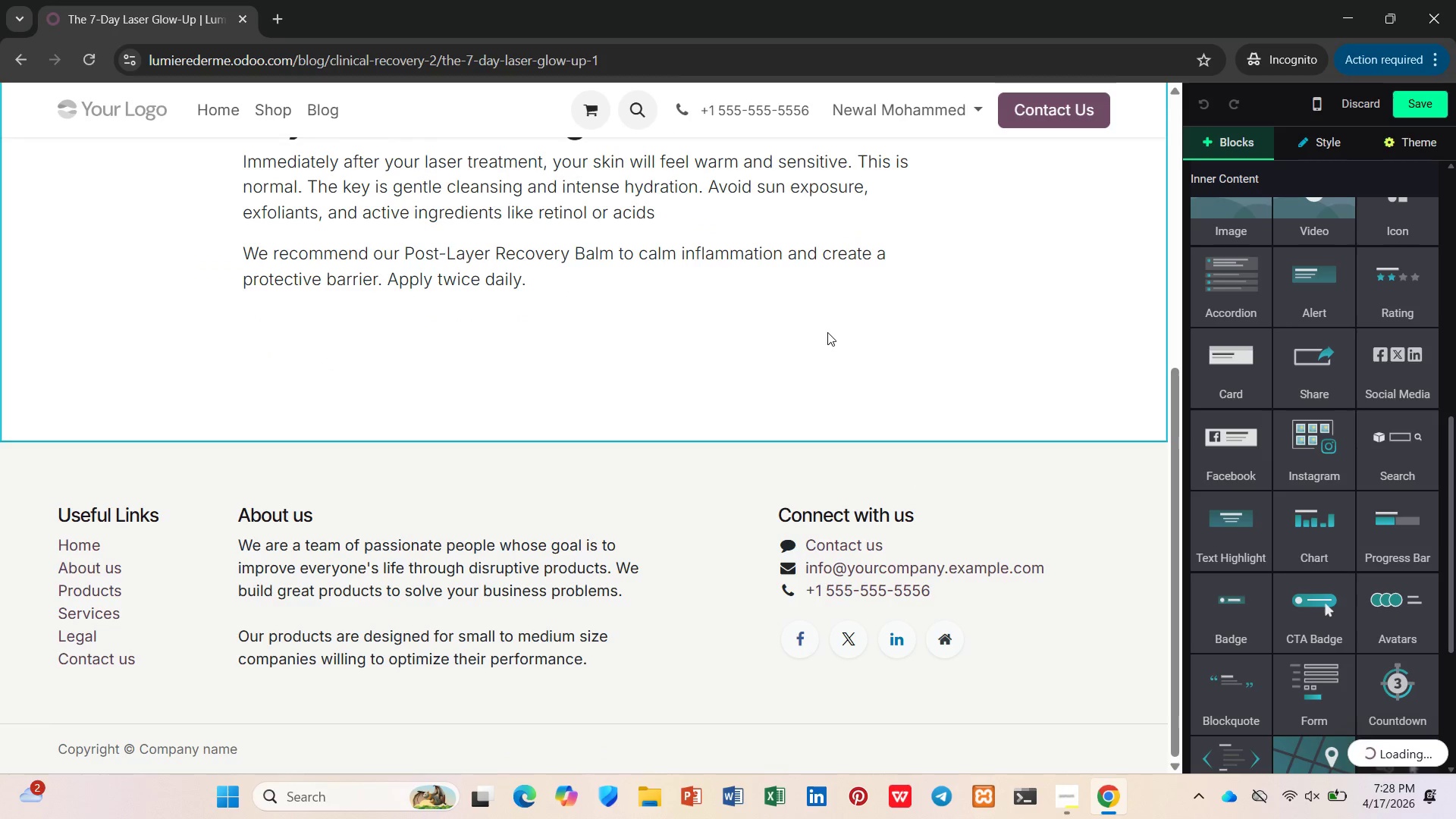 
key(ArrowDown)
 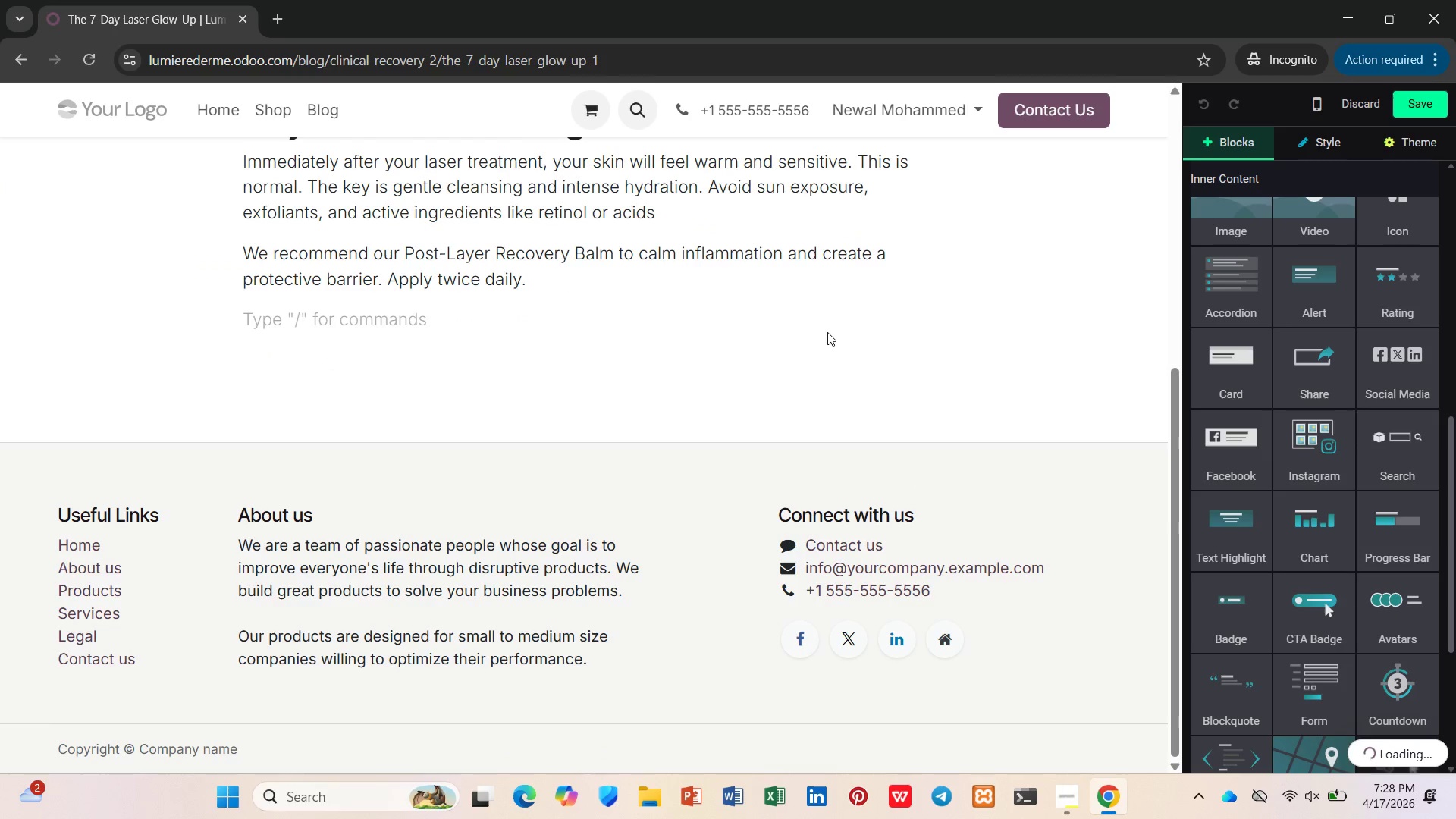 
key(Slash)
 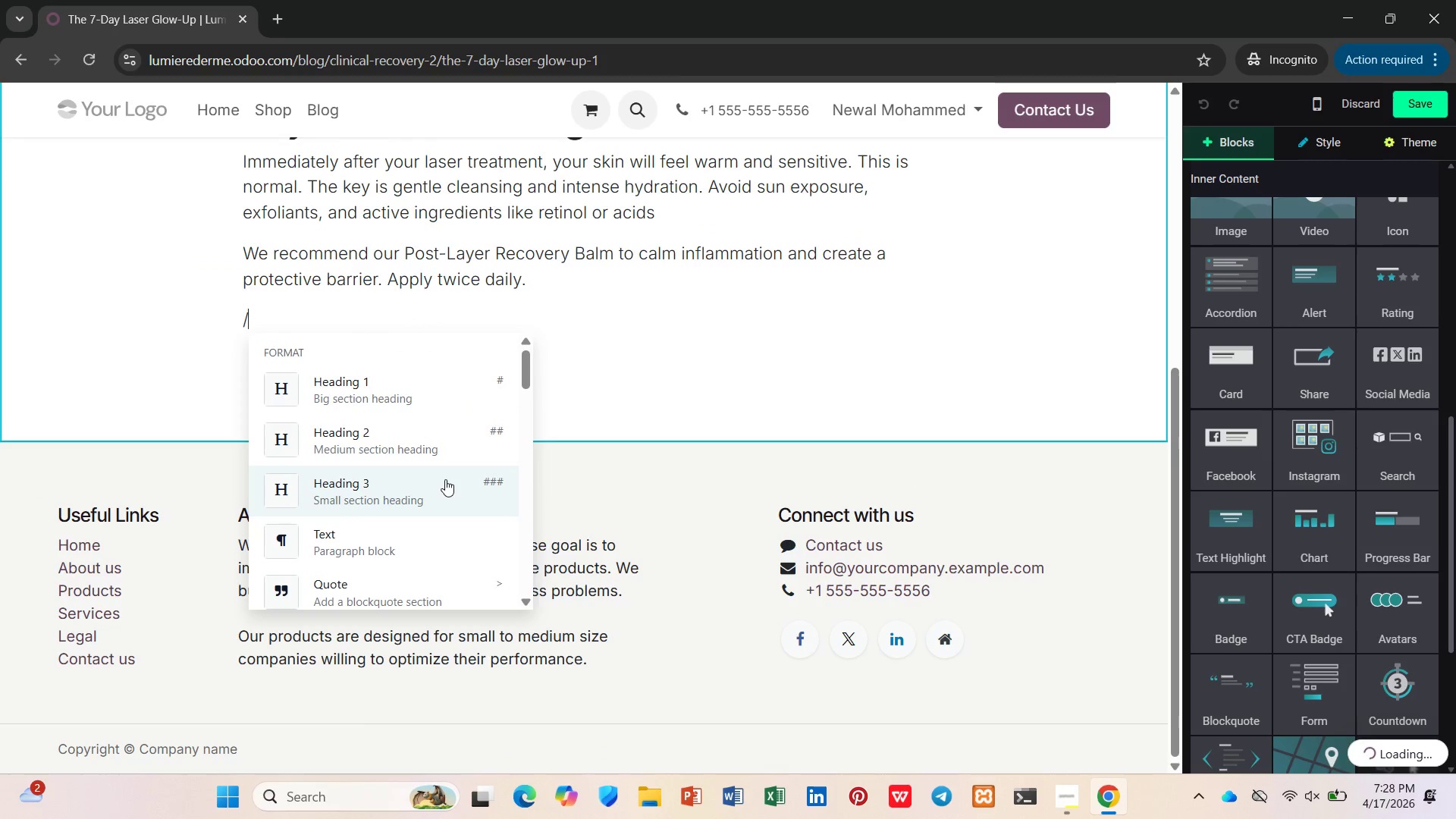 
type(prod)
key(Backspace)
key(Backspace)
key(Backspace)
key(Backspace)
type(car)
key(Backspace)
key(Backspace)
key(Backspace)
 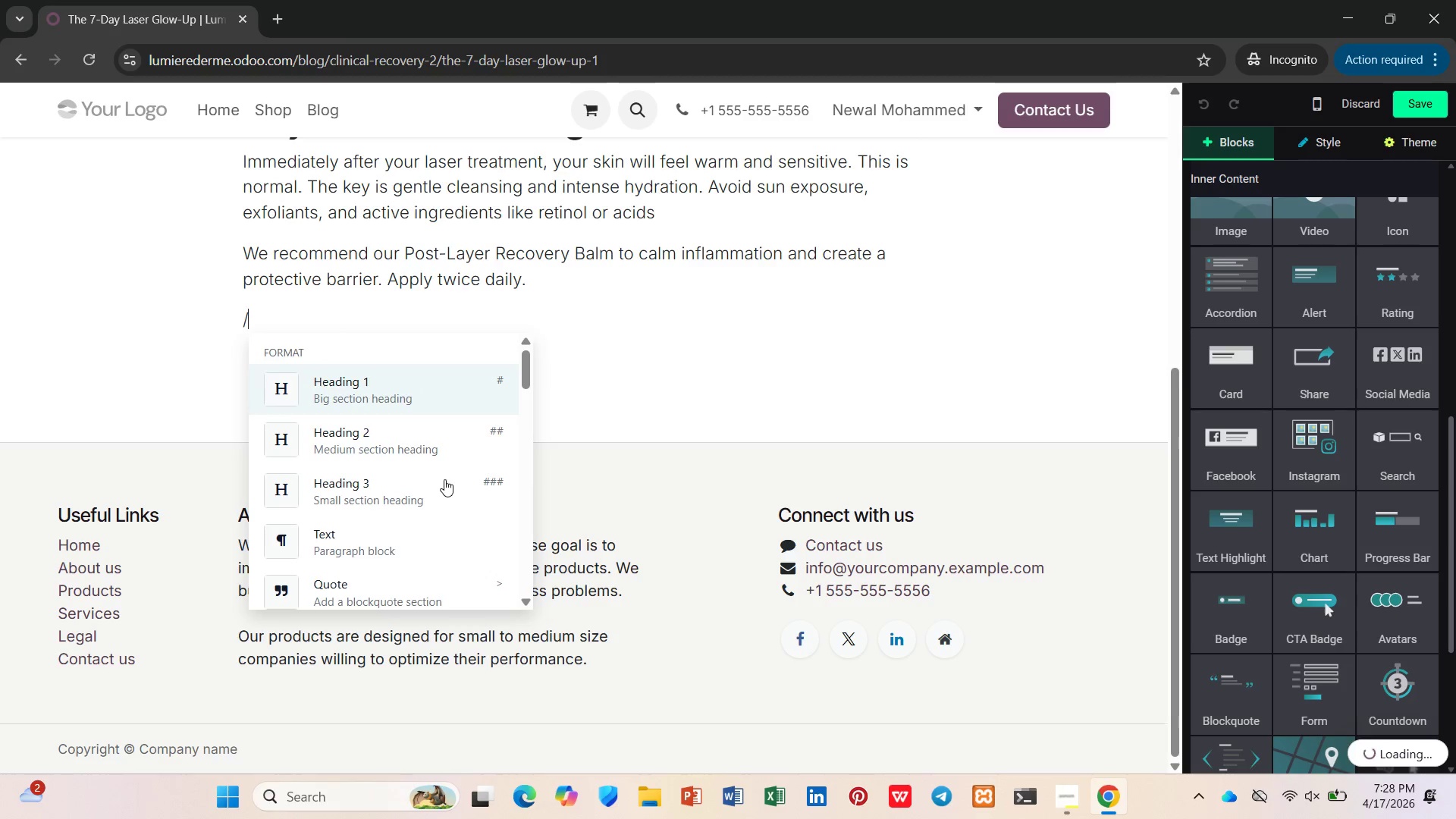 
scroll: coordinate [435, 466], scroll_direction: down, amount: 7.0
 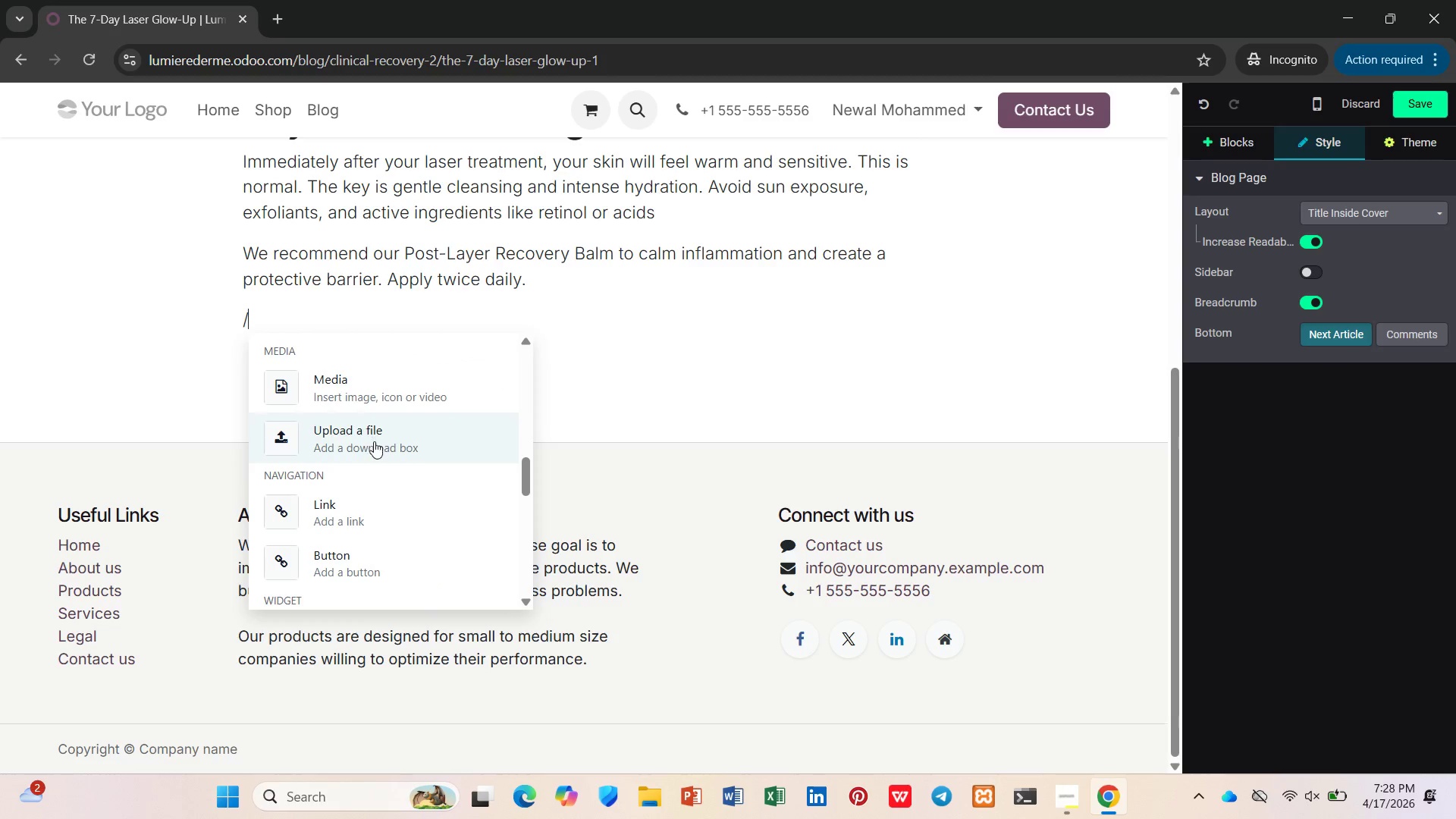 
scroll: coordinate [384, 460], scroll_direction: down, amount: 2.0
 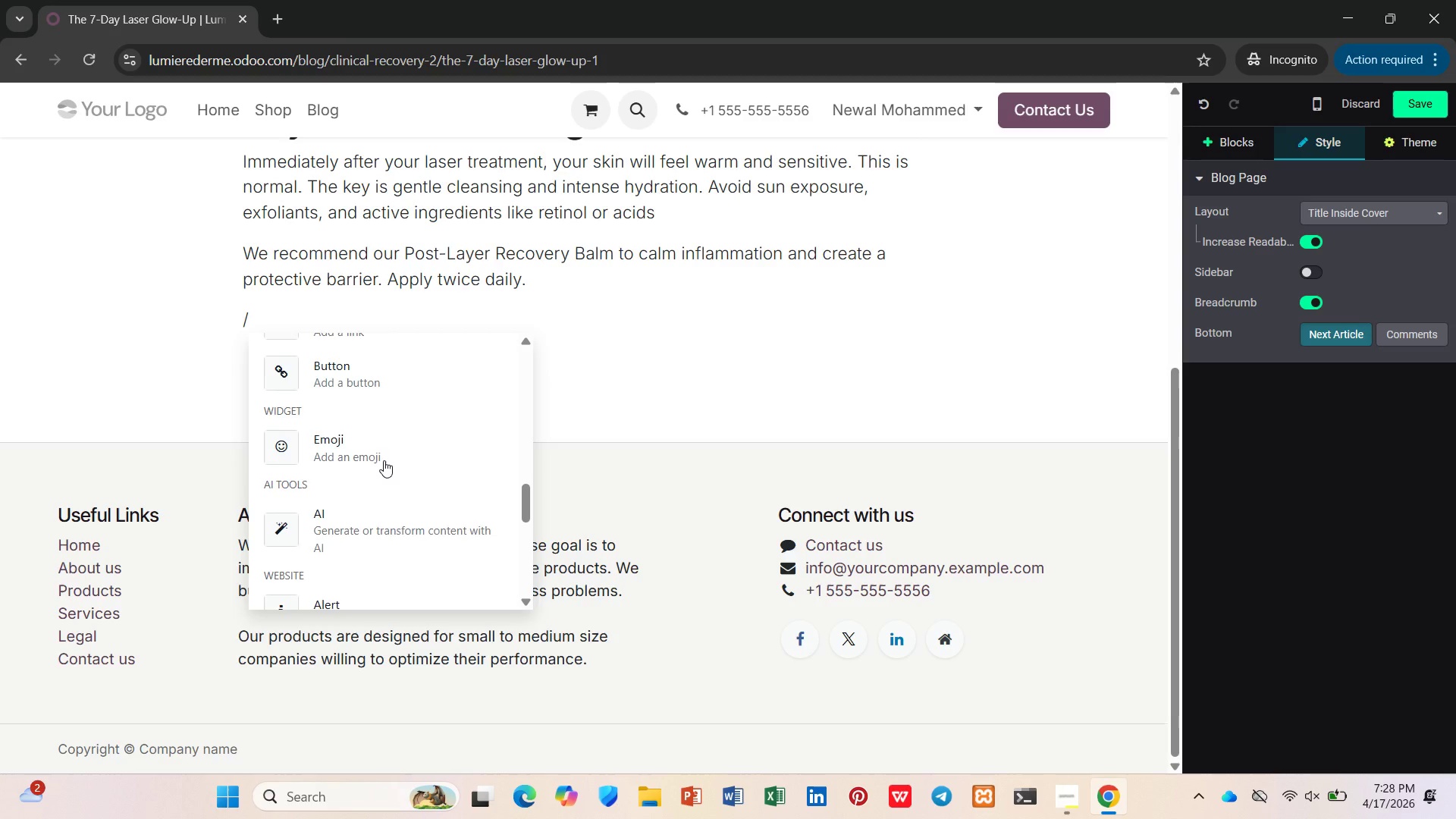 
scroll: coordinate [384, 460], scroll_direction: up, amount: 1.0
 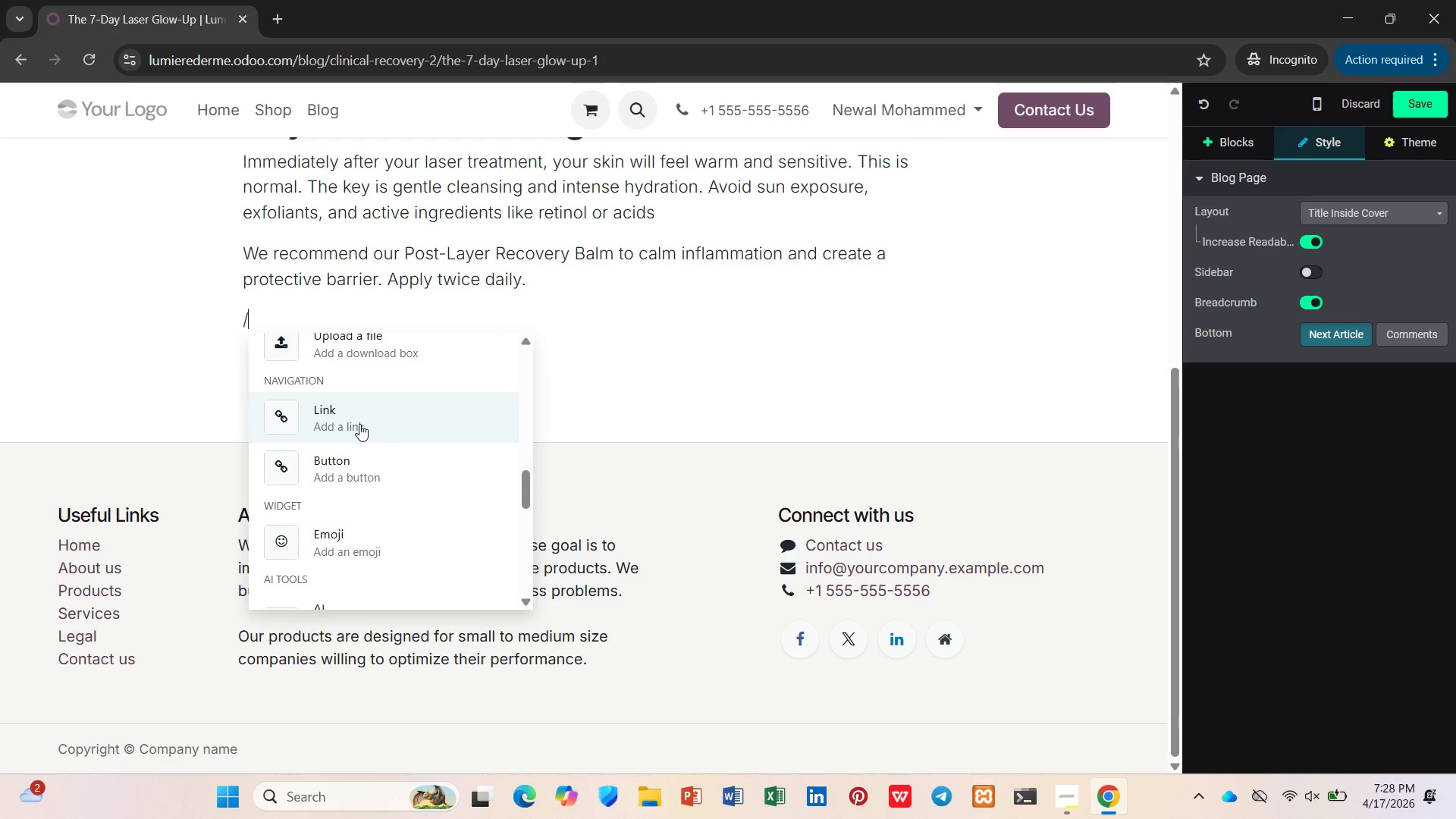 
scroll: coordinate [359, 422], scroll_direction: down, amount: 7.0
 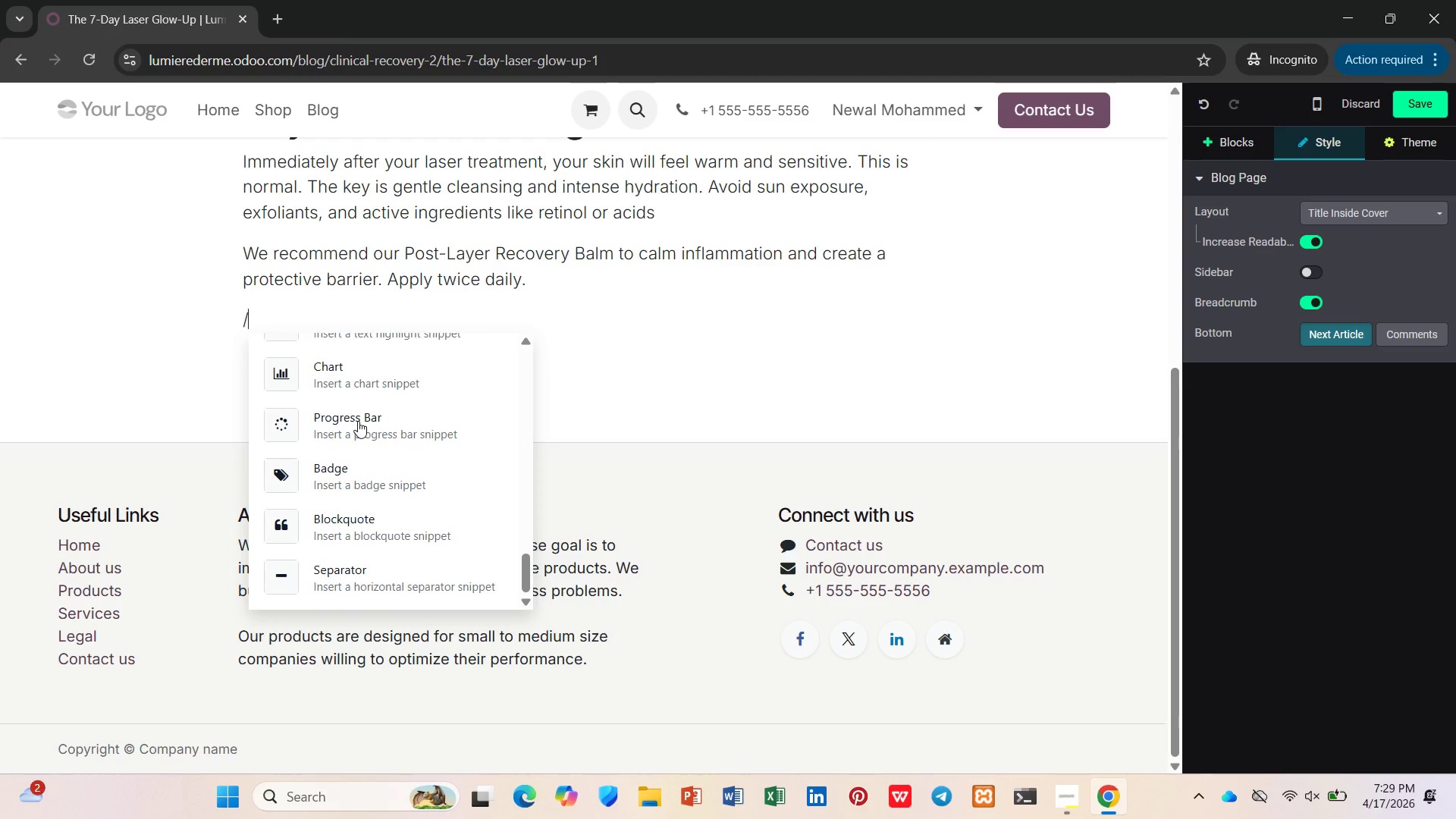 
scroll: coordinate [358, 421], scroll_direction: up, amount: 2.0
 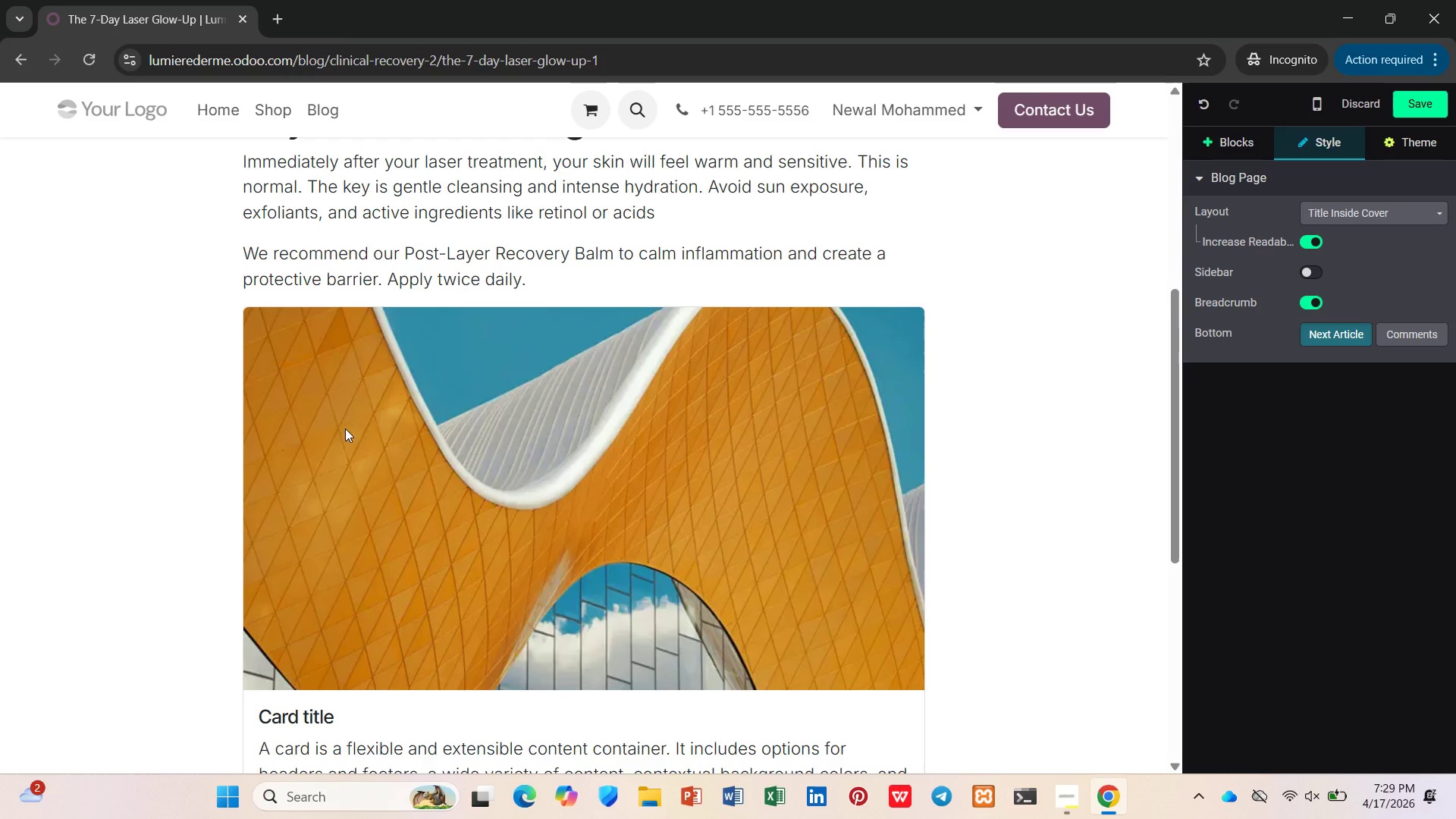 
left_click([345, 428])
 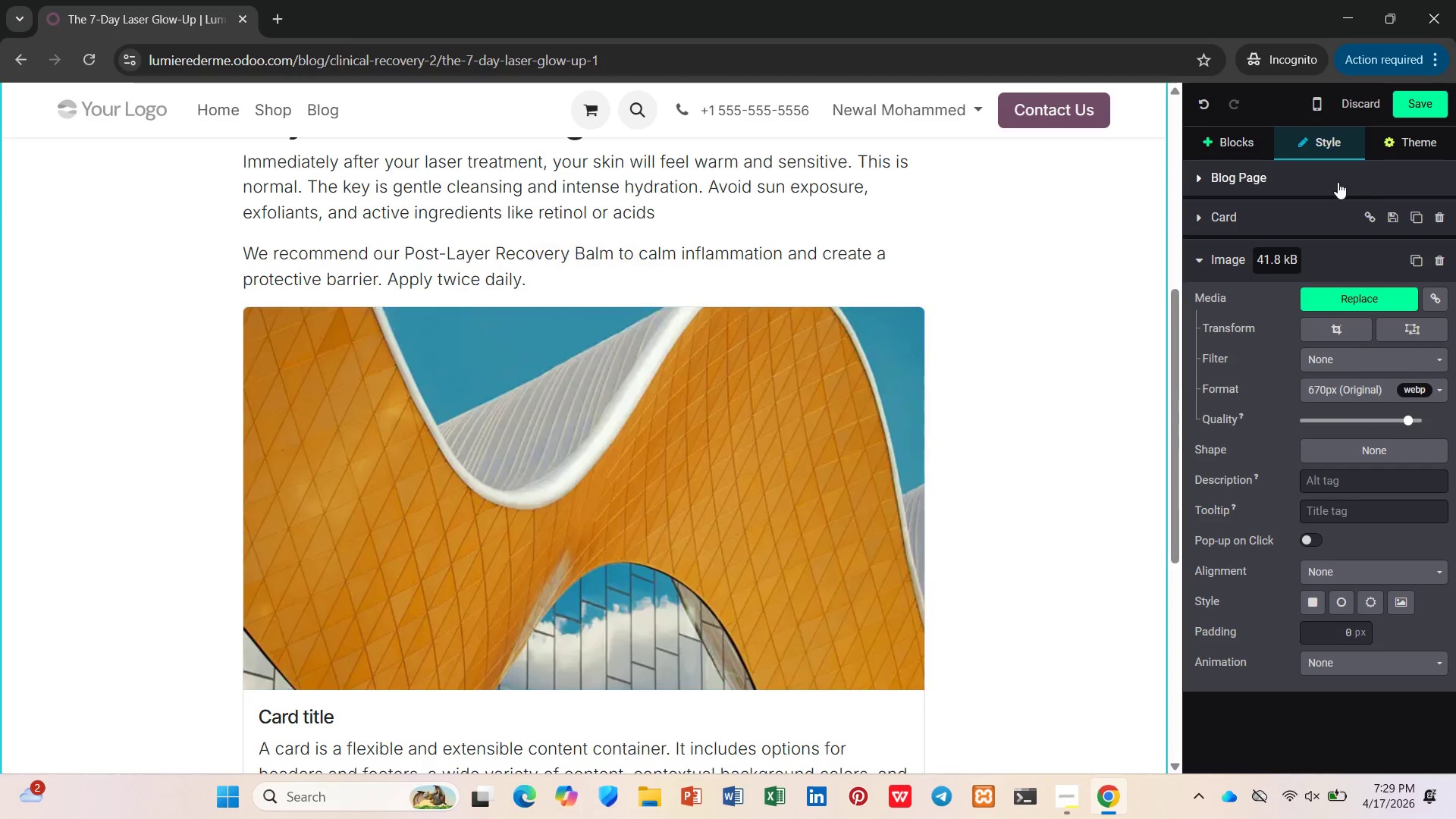 
left_click([1206, 224])
 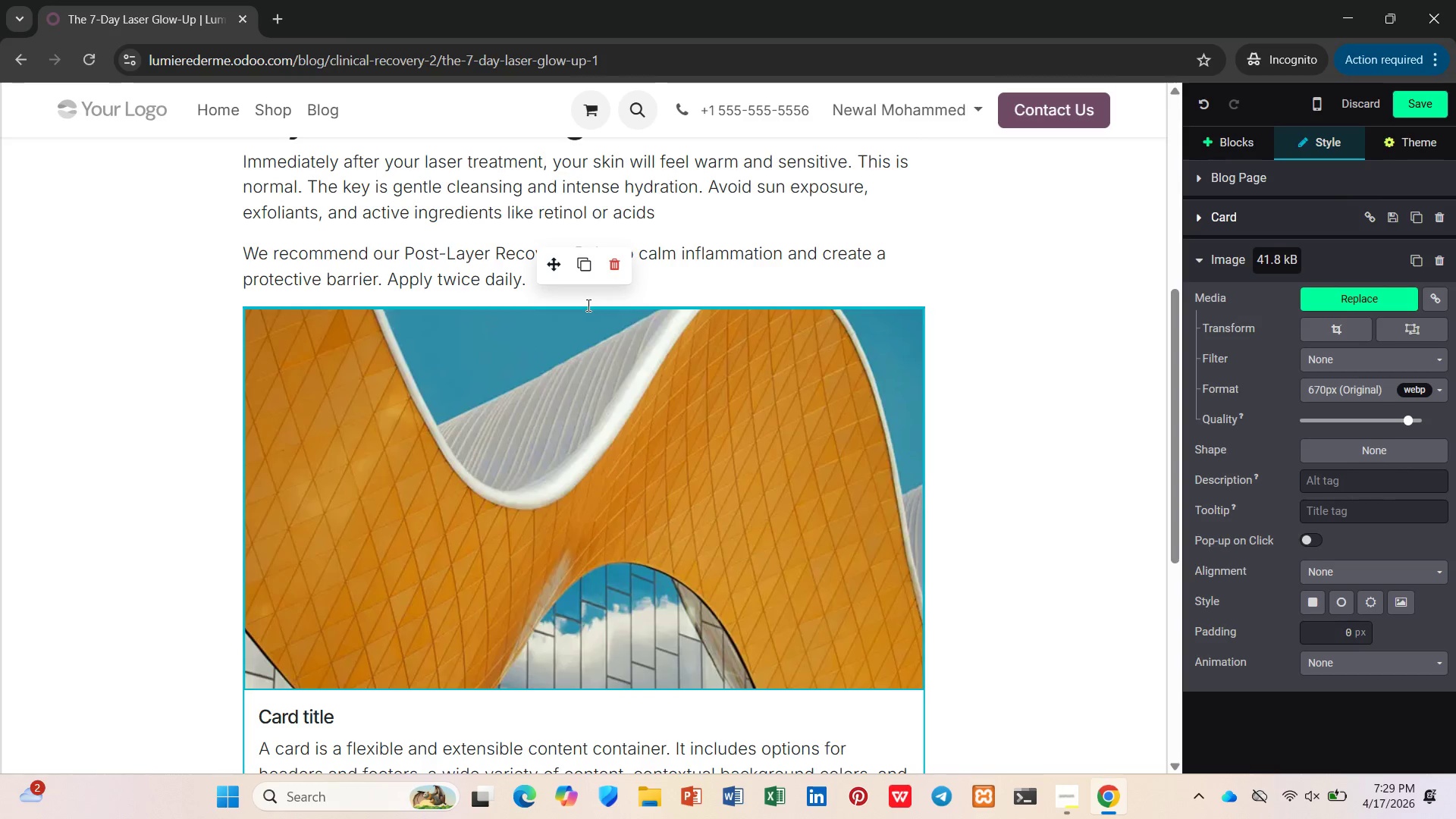 
scroll: coordinate [555, 366], scroll_direction: down, amount: 4.0
 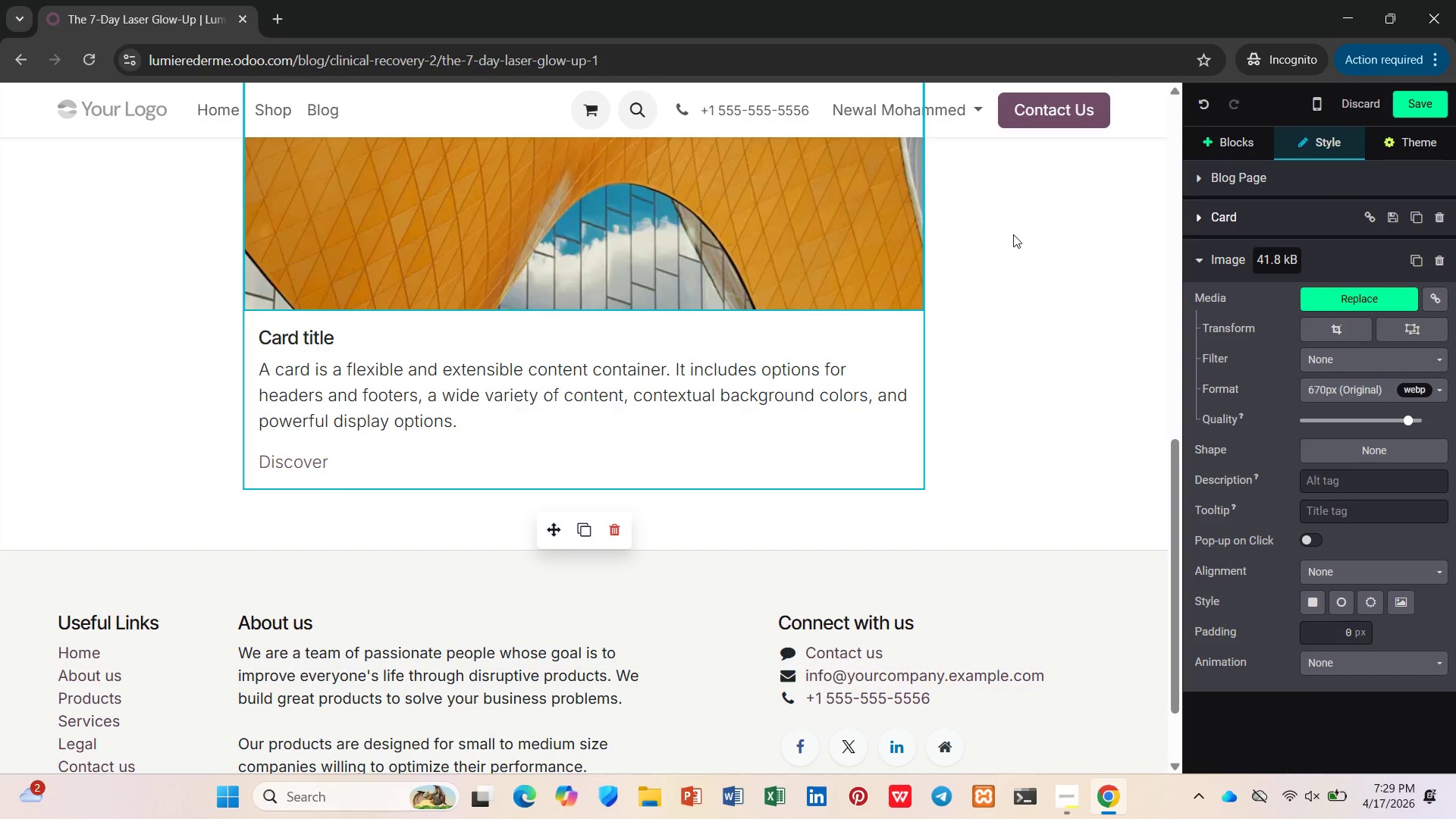 
left_click([1241, 129])
 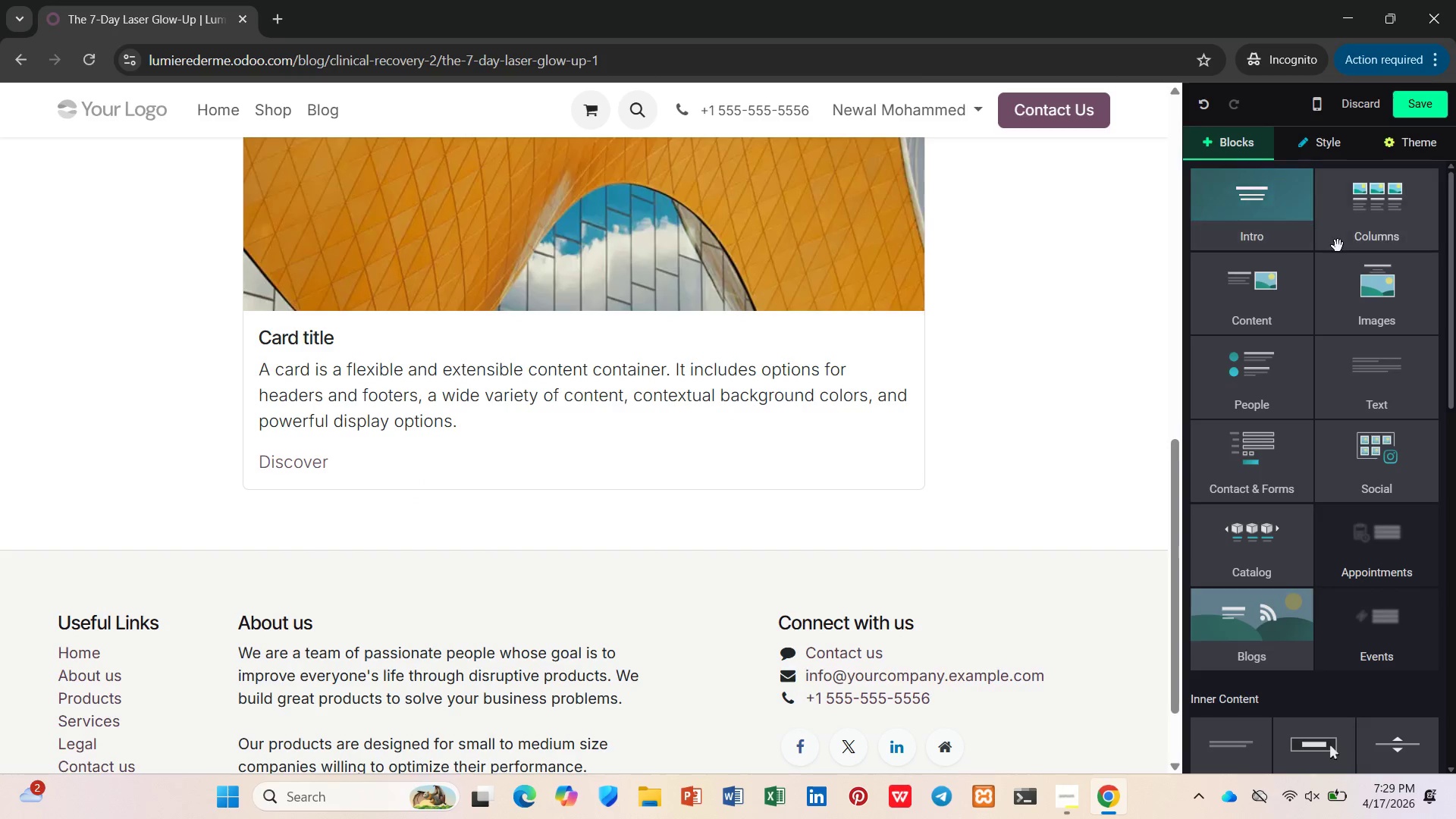 
scroll: coordinate [1340, 248], scroll_direction: up, amount: 2.0
 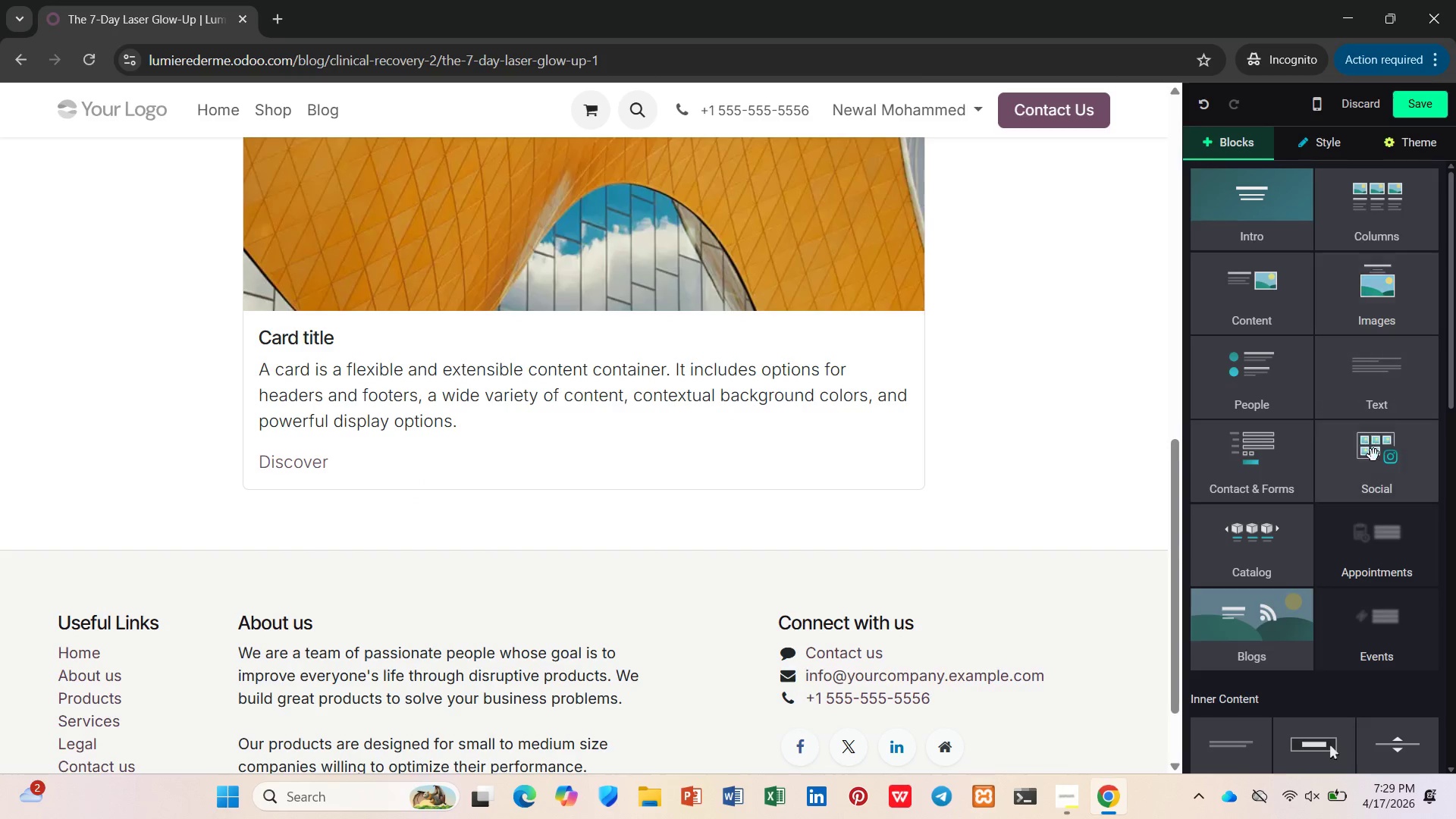 
left_click([1268, 579])
 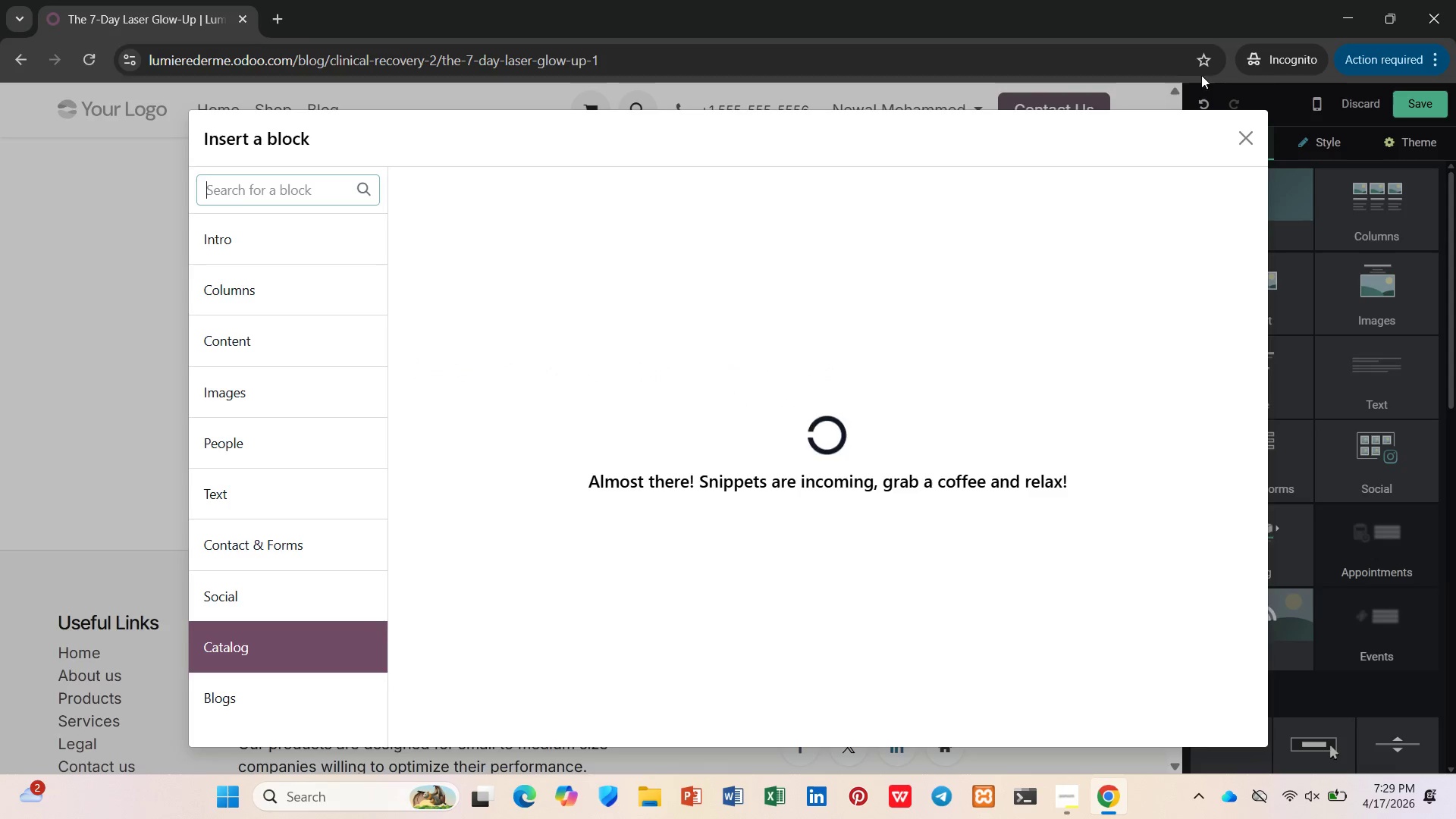 
left_click([1249, 133])
 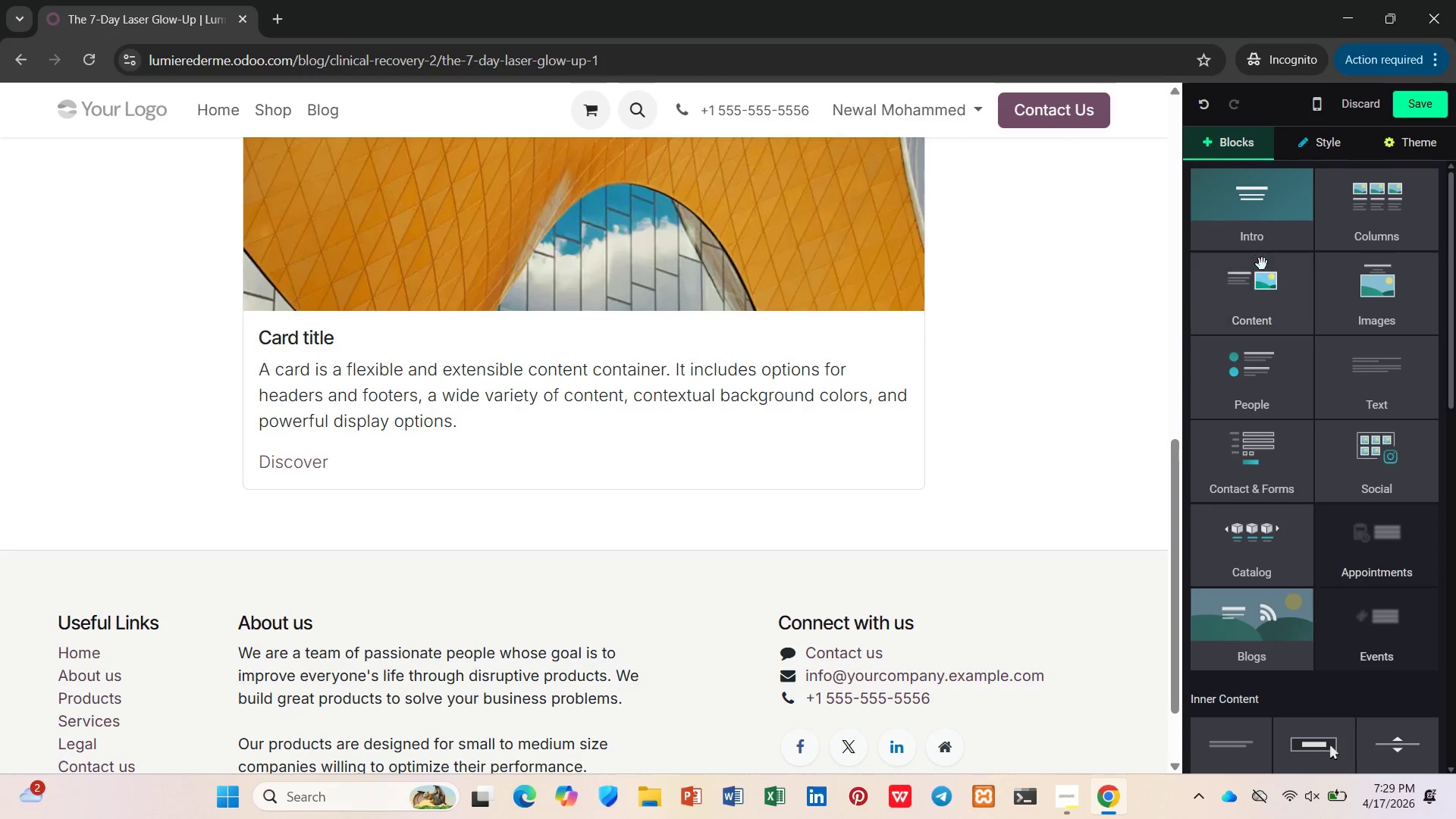 
left_click([1262, 292])
 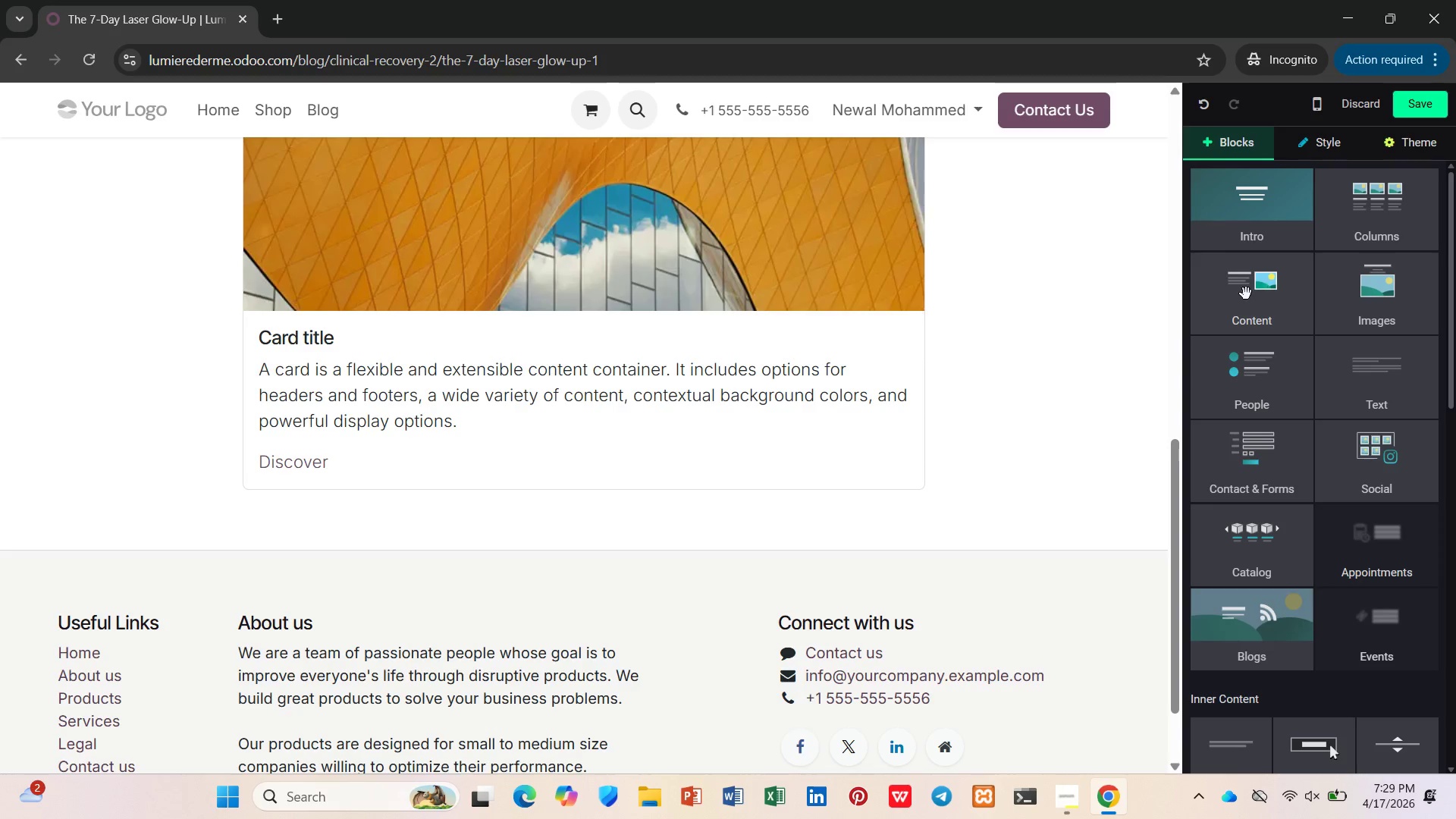 
left_click([1237, 296])
 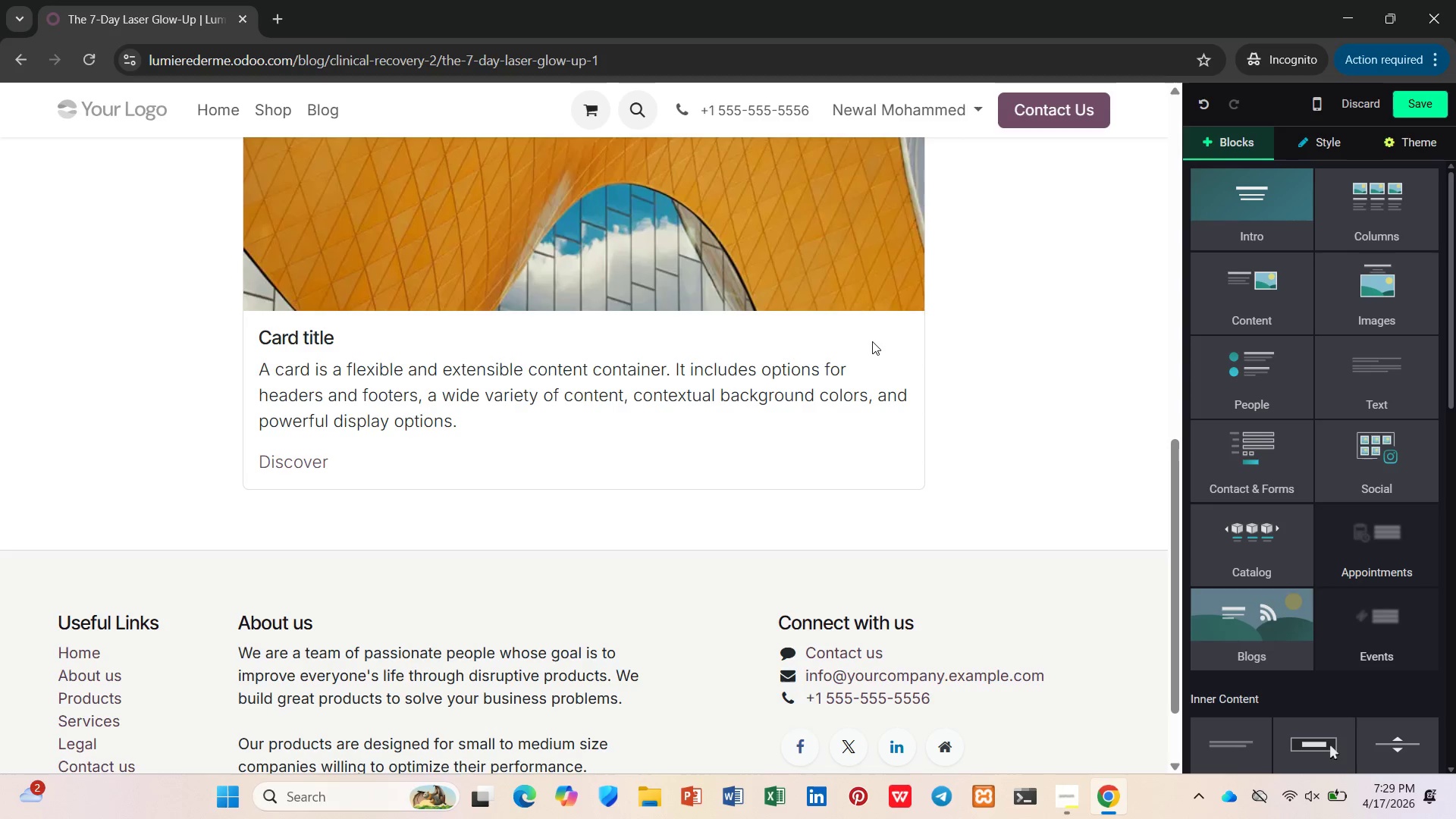 
left_click([865, 357])
 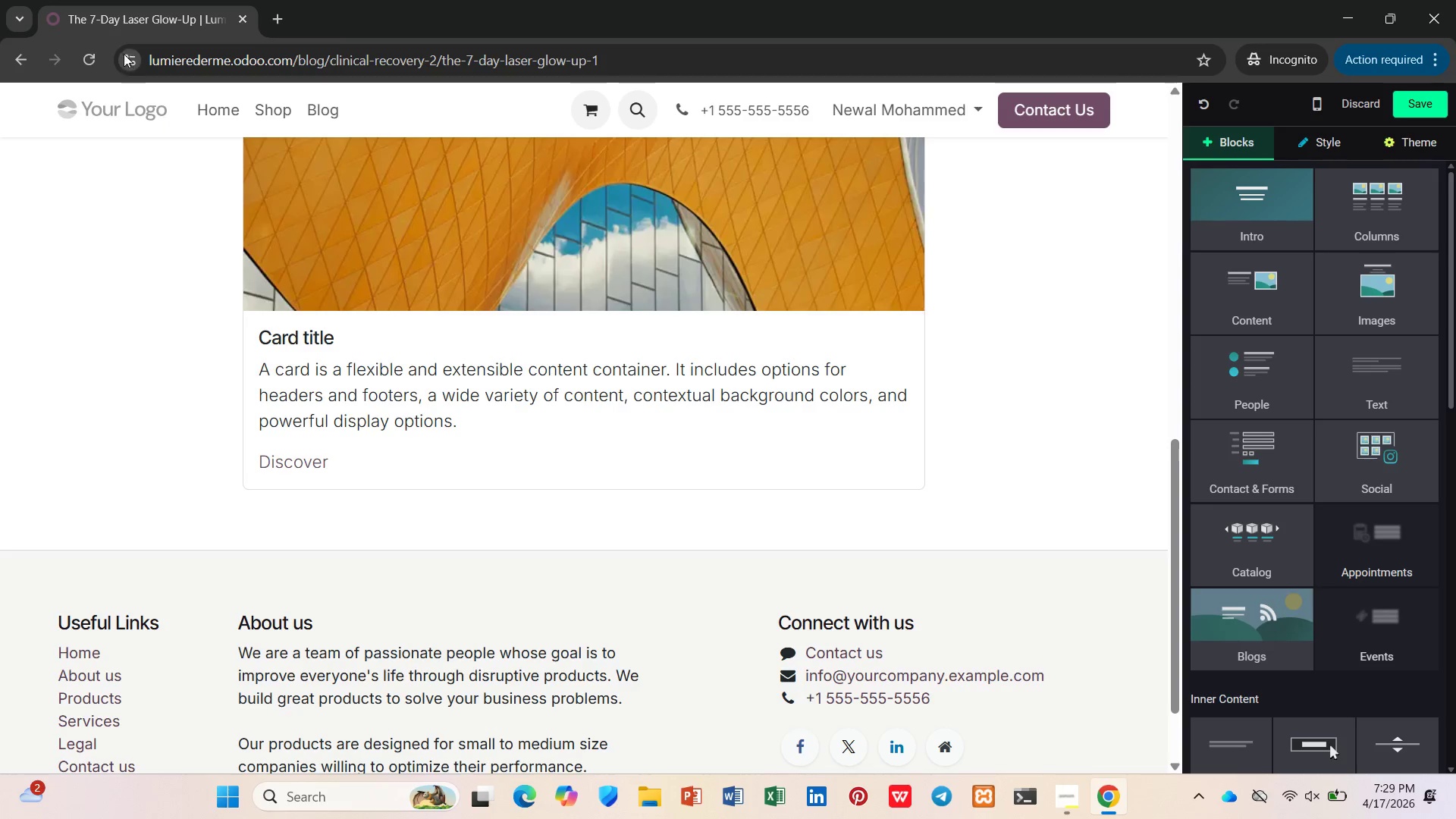 
wait(7.34)
 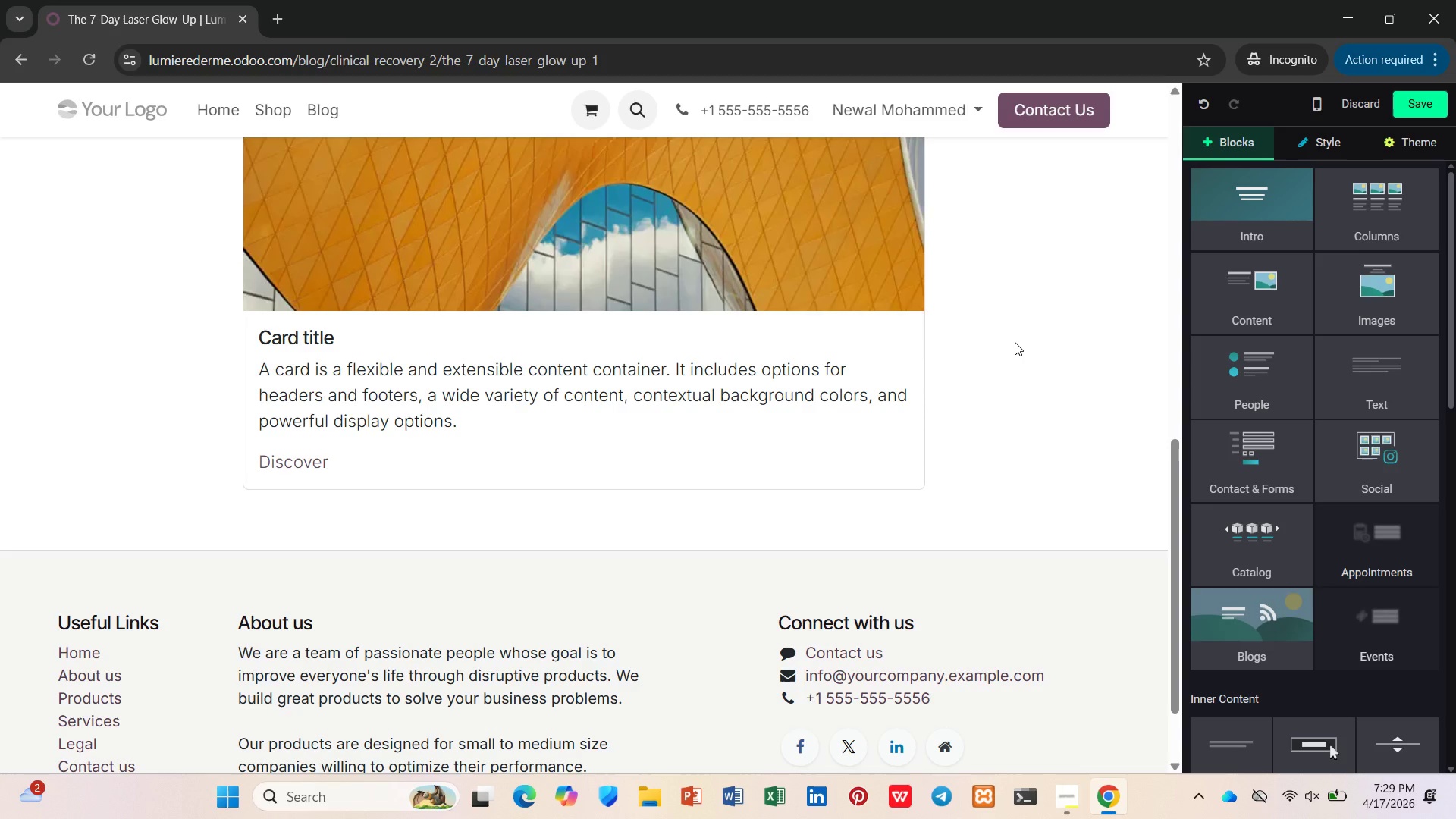 
left_click([240, 186])
 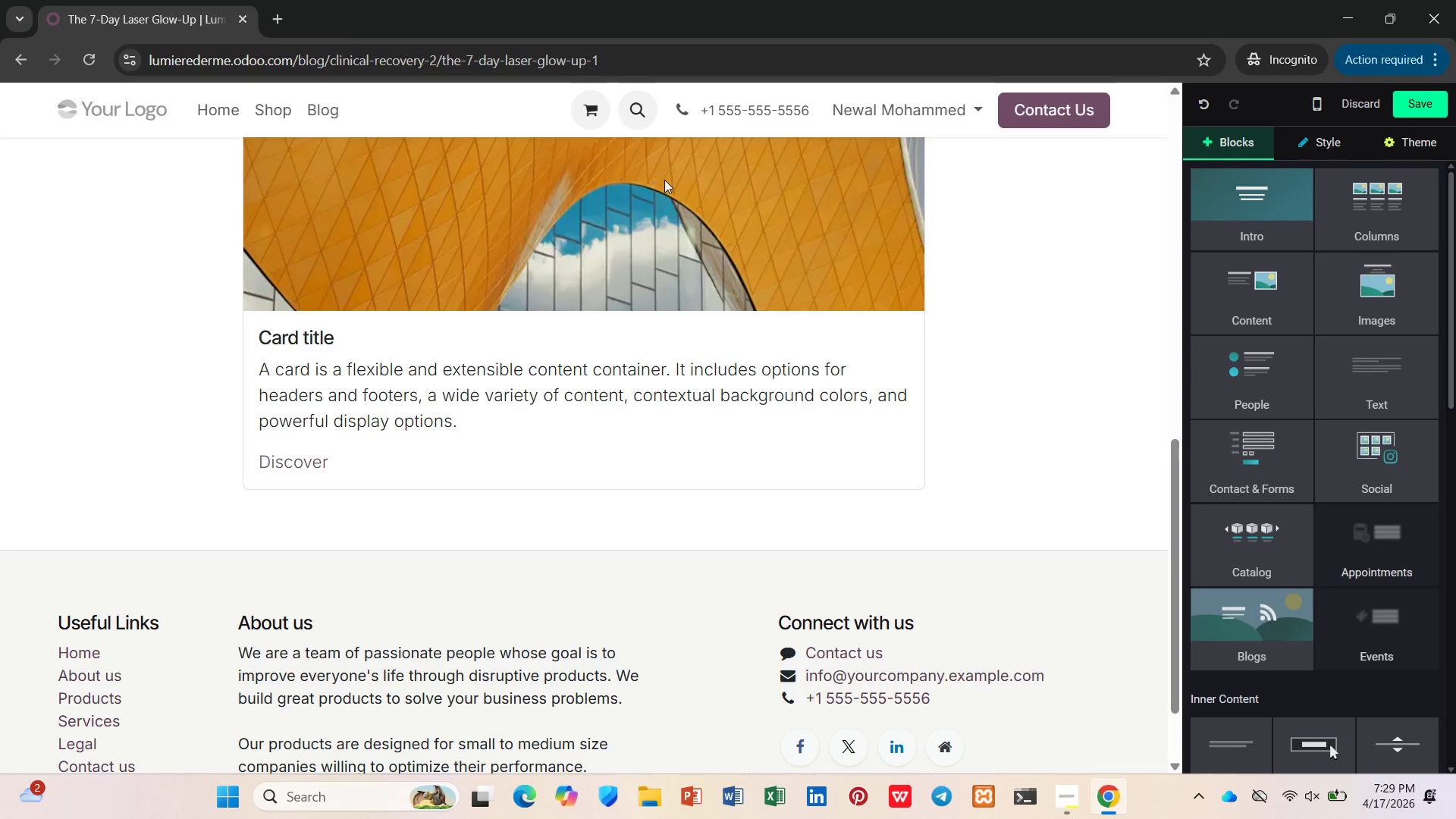 
scroll: coordinate [1131, 245], scroll_direction: up, amount: 8.0
 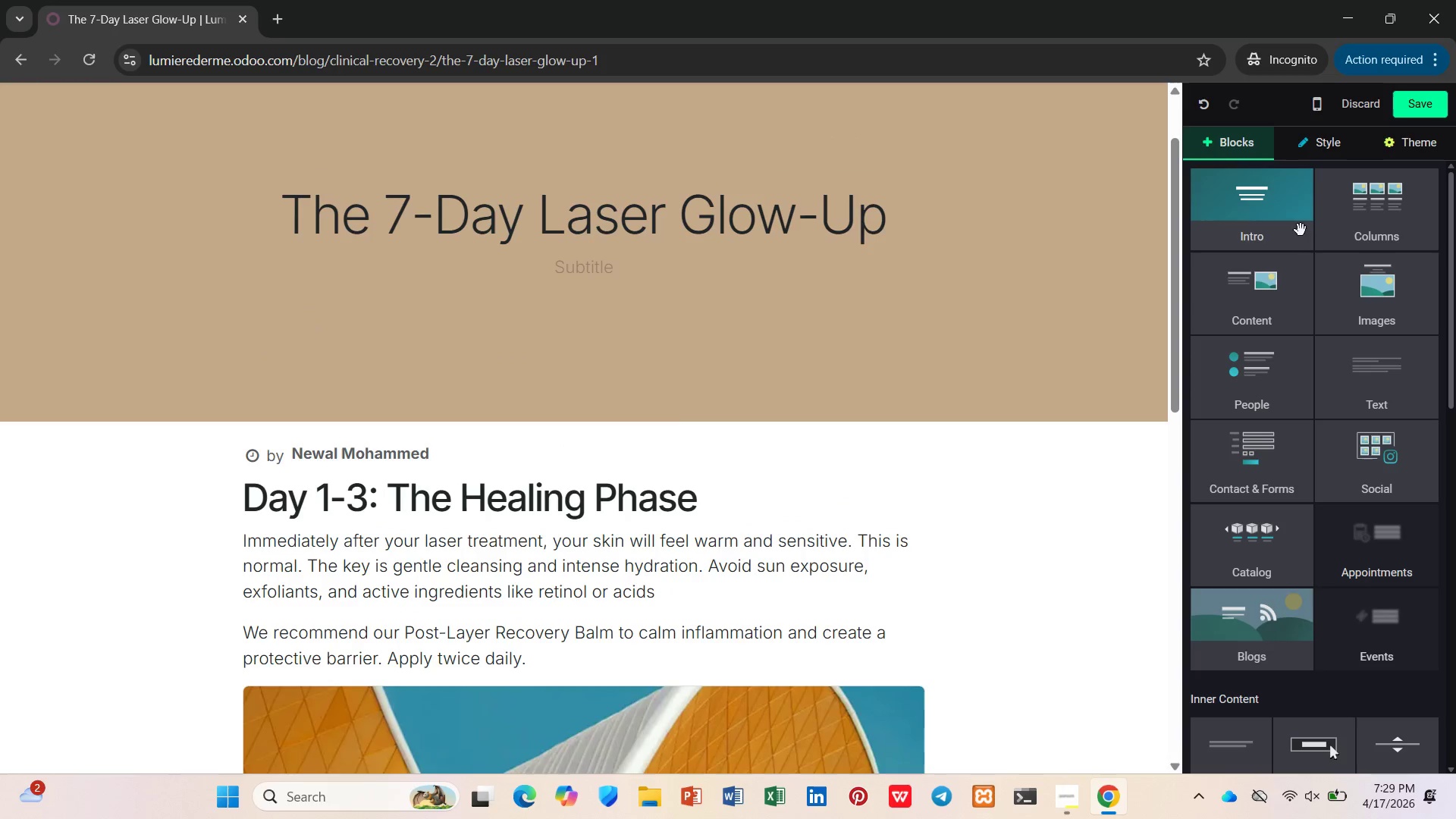 
left_click([1279, 326])
 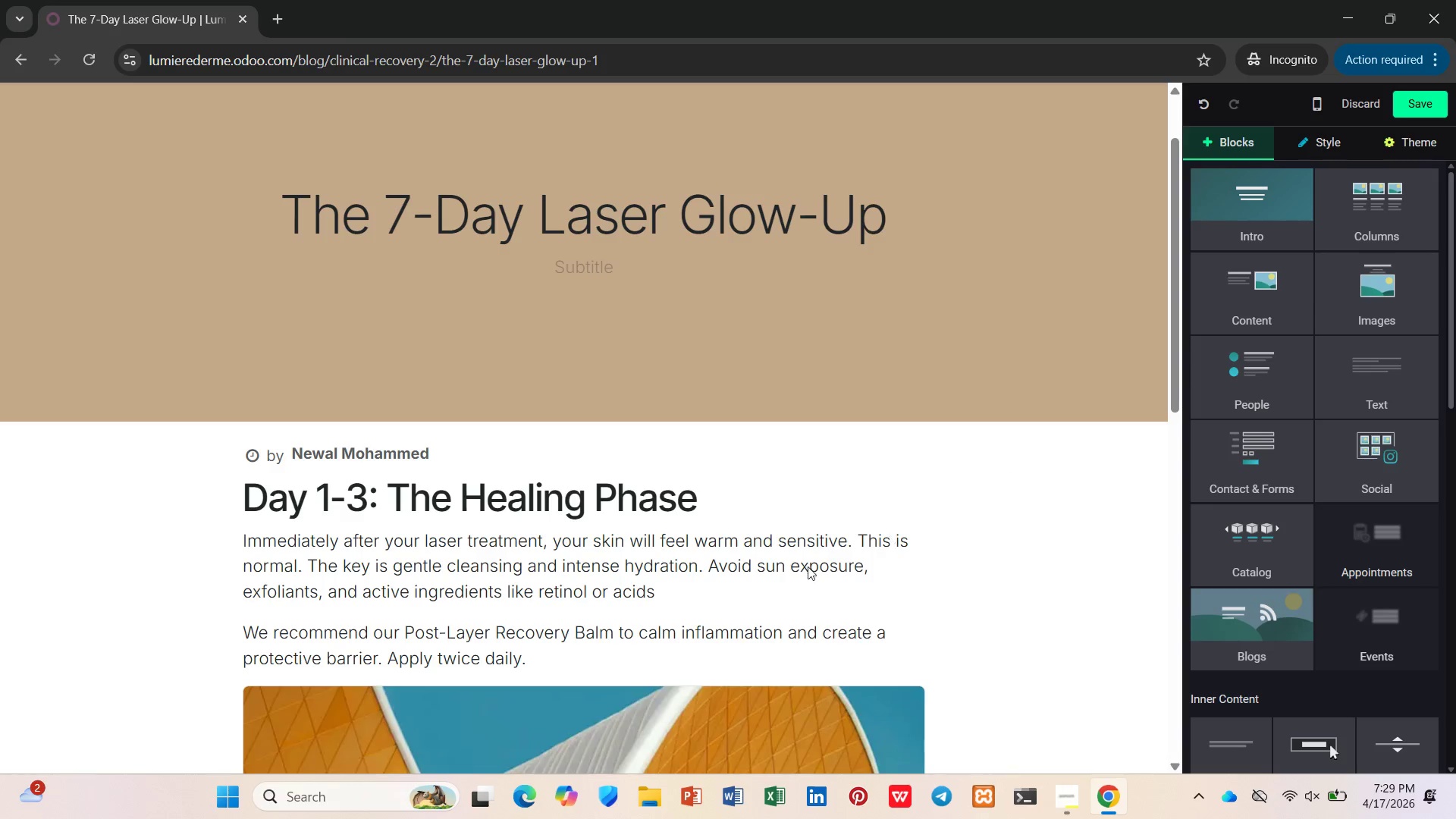 
scroll: coordinate [792, 570], scroll_direction: down, amount: 8.0
 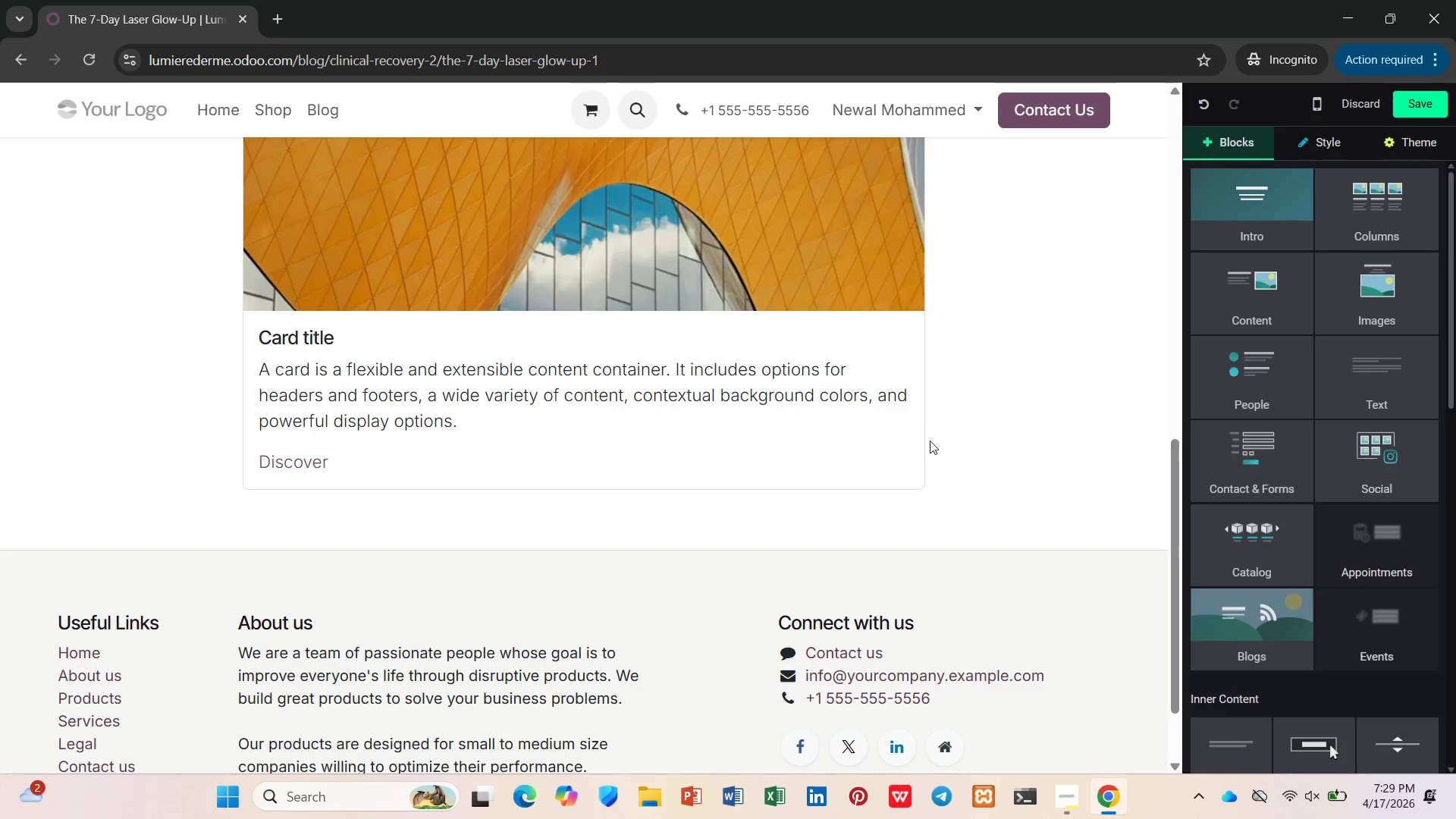 
double_click([946, 465])
 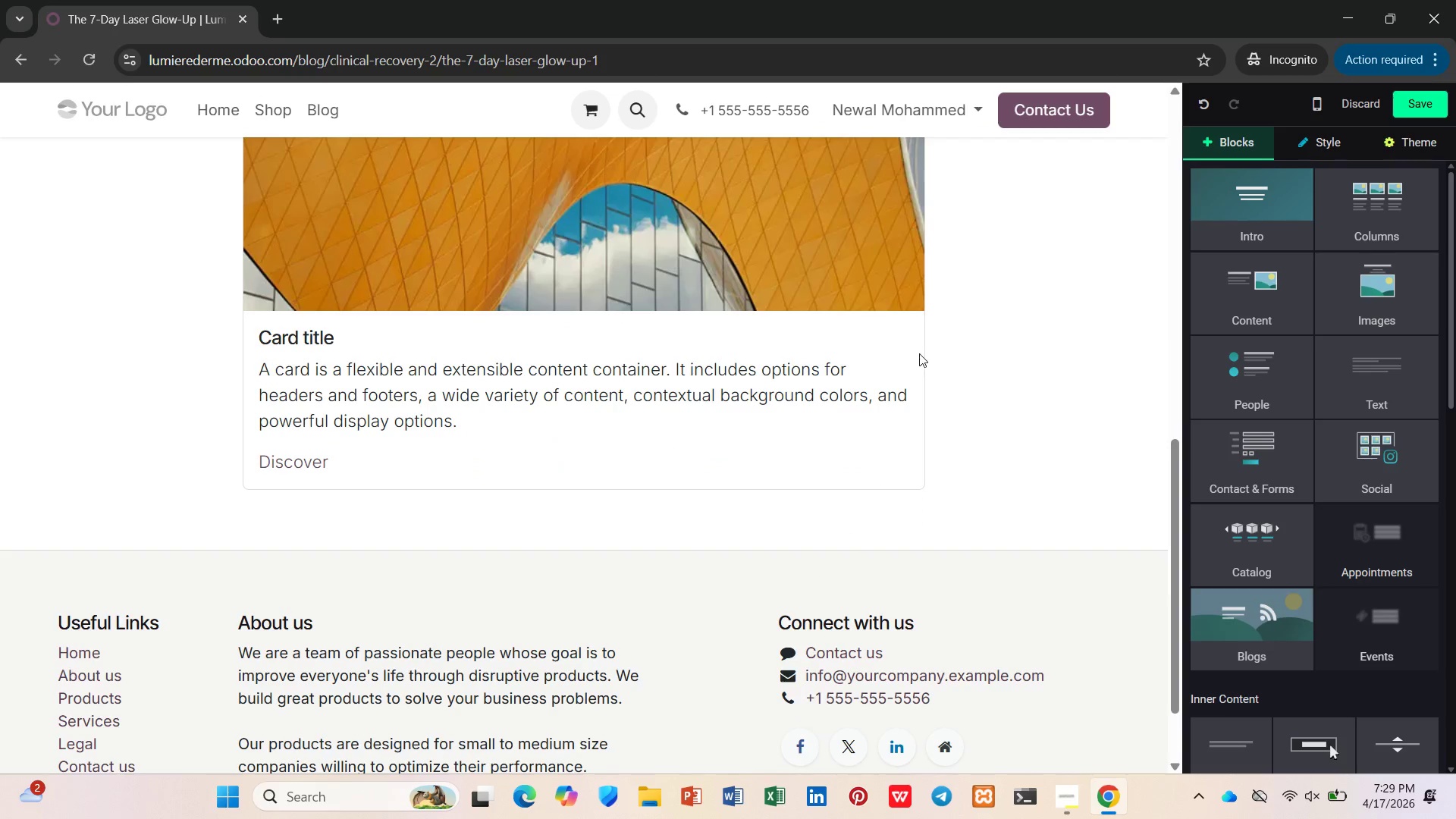 
scroll: coordinate [884, 257], scroll_direction: up, amount: 5.0
 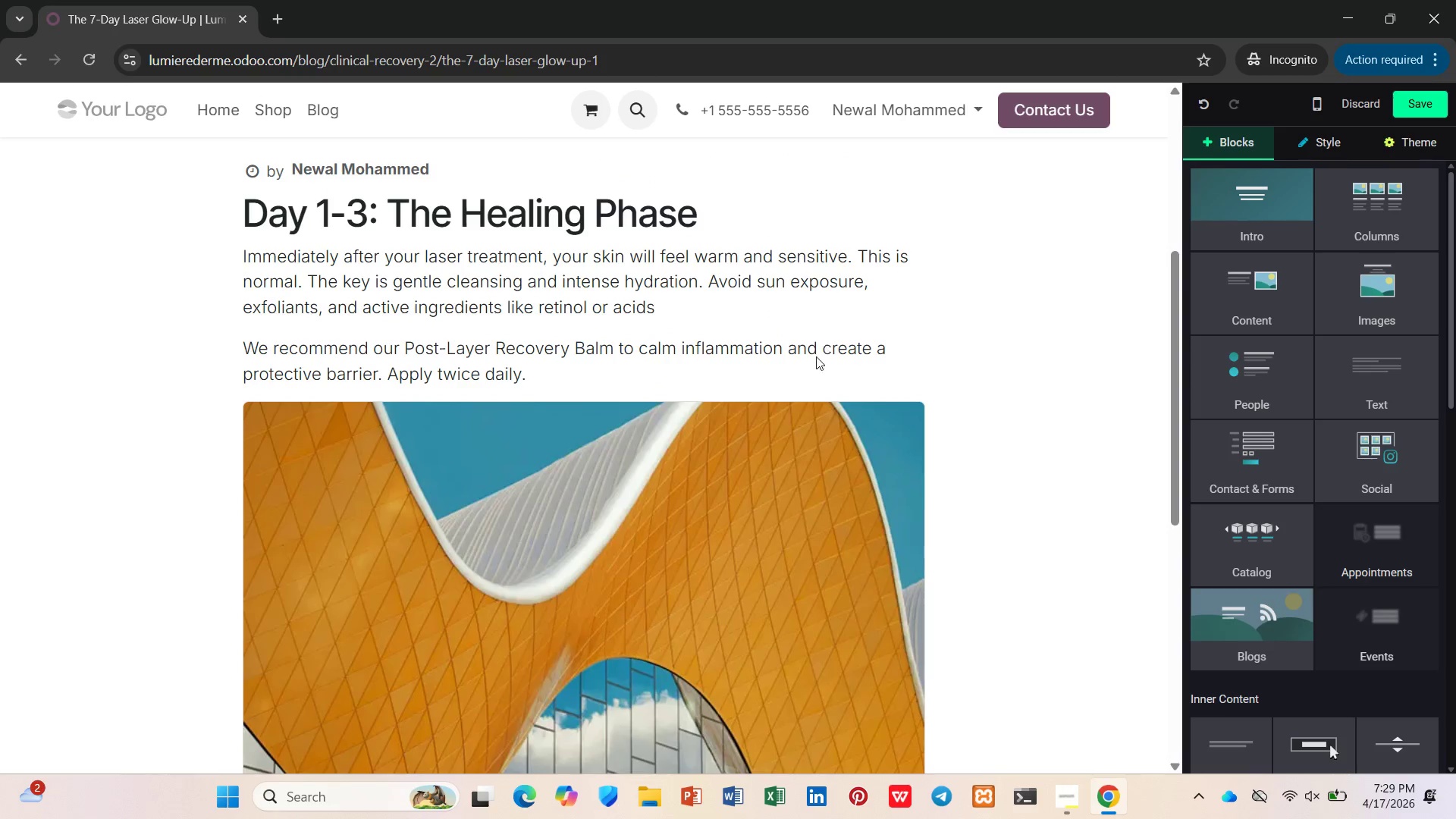 
left_click([814, 363])
 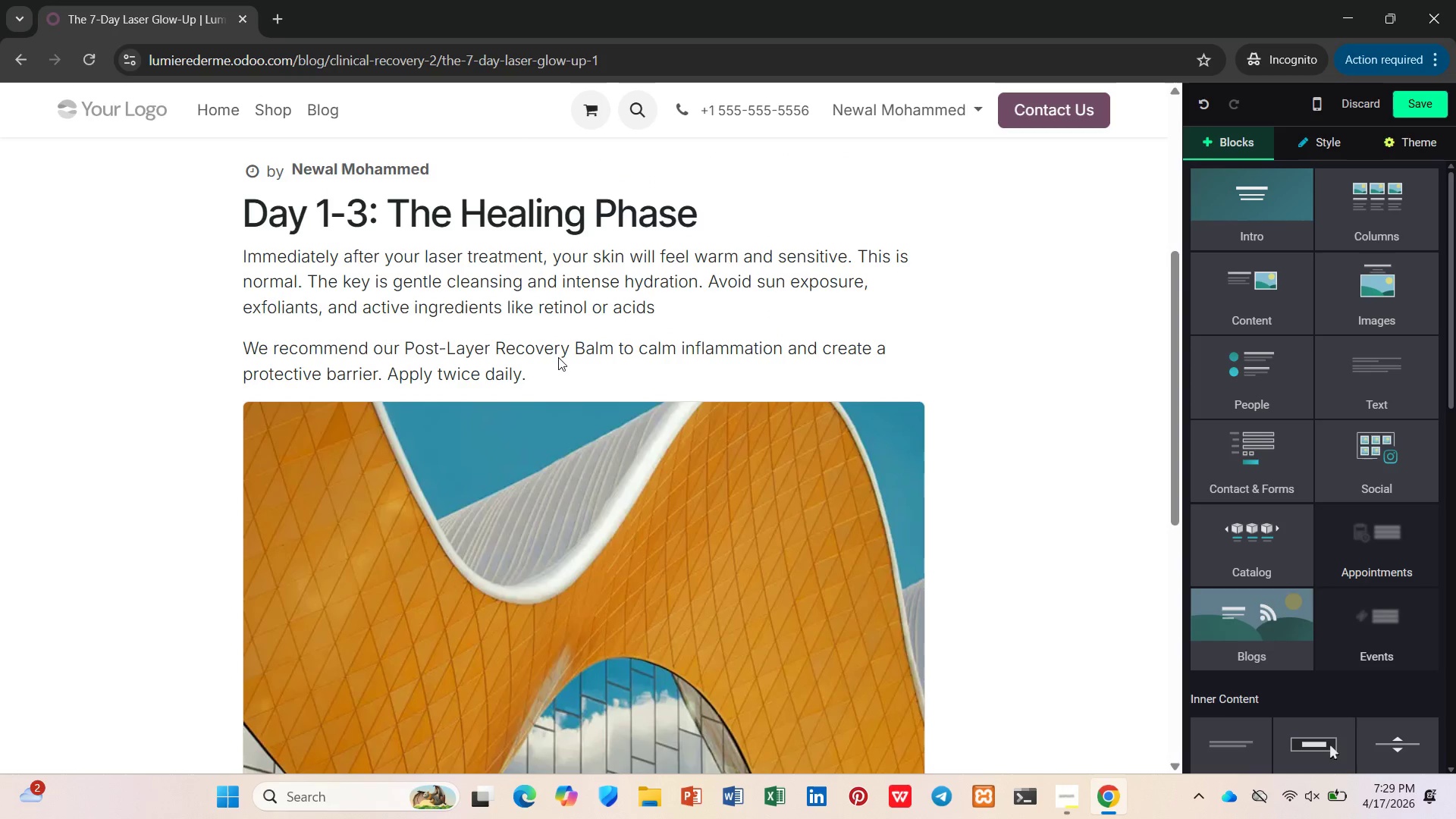 
left_click_drag(start_coordinate=[538, 362], to_coordinate=[526, 371])
 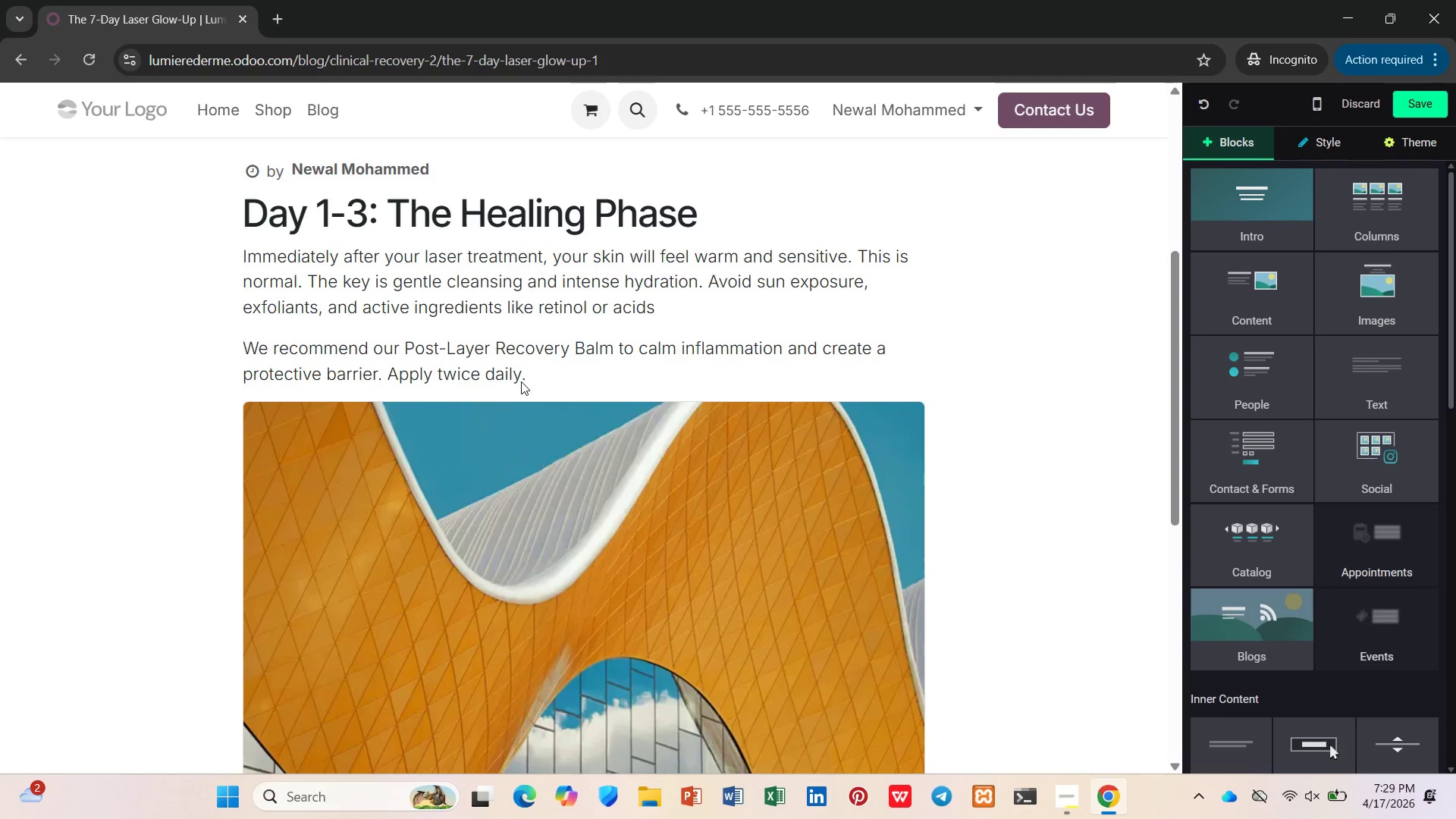 
double_click([521, 381])
 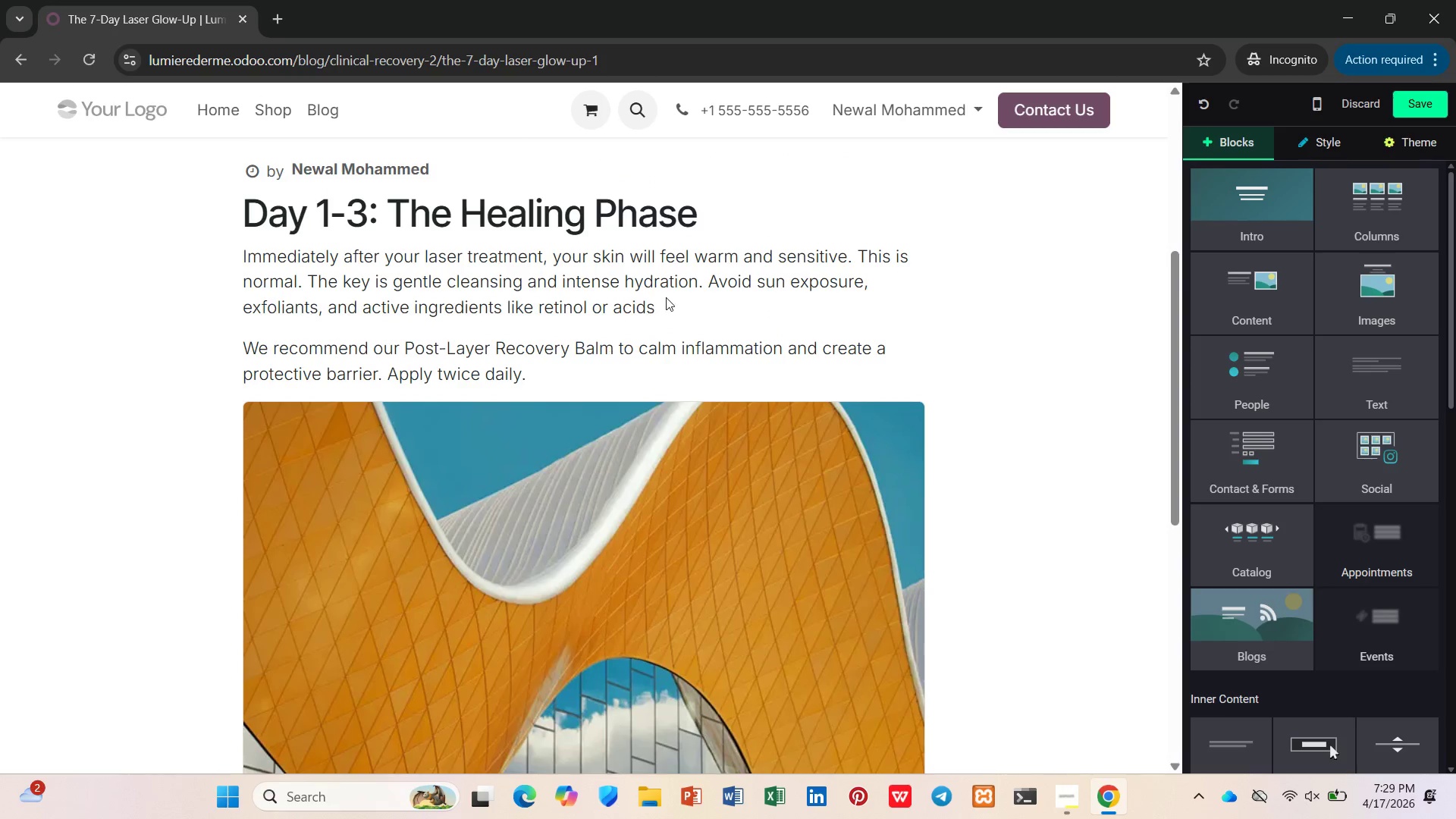 
left_click_drag(start_coordinate=[666, 297], to_coordinate=[683, 294])
 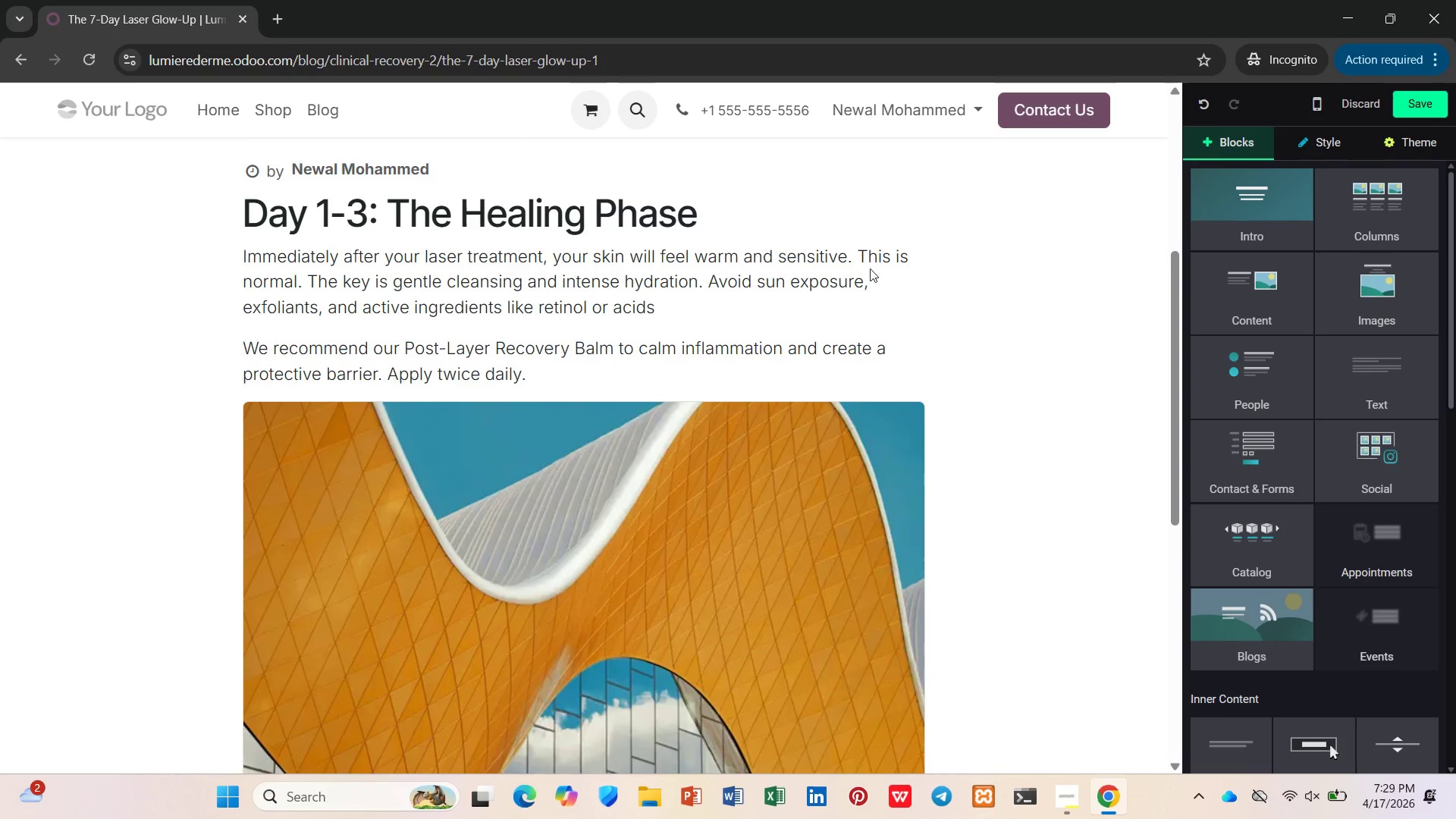 
left_click_drag(start_coordinate=[890, 268], to_coordinate=[952, 258])
 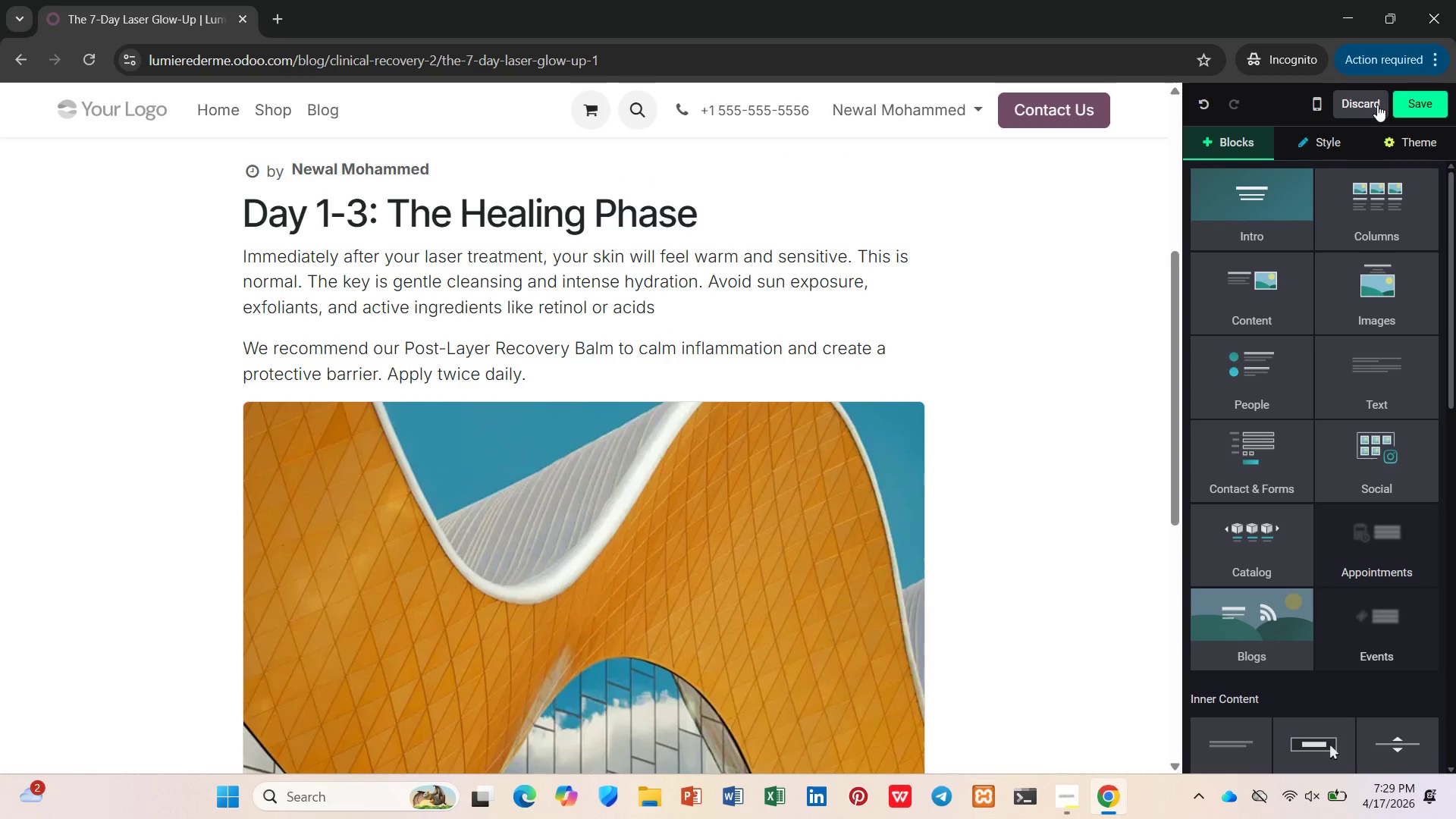 
left_click([1377, 105])
 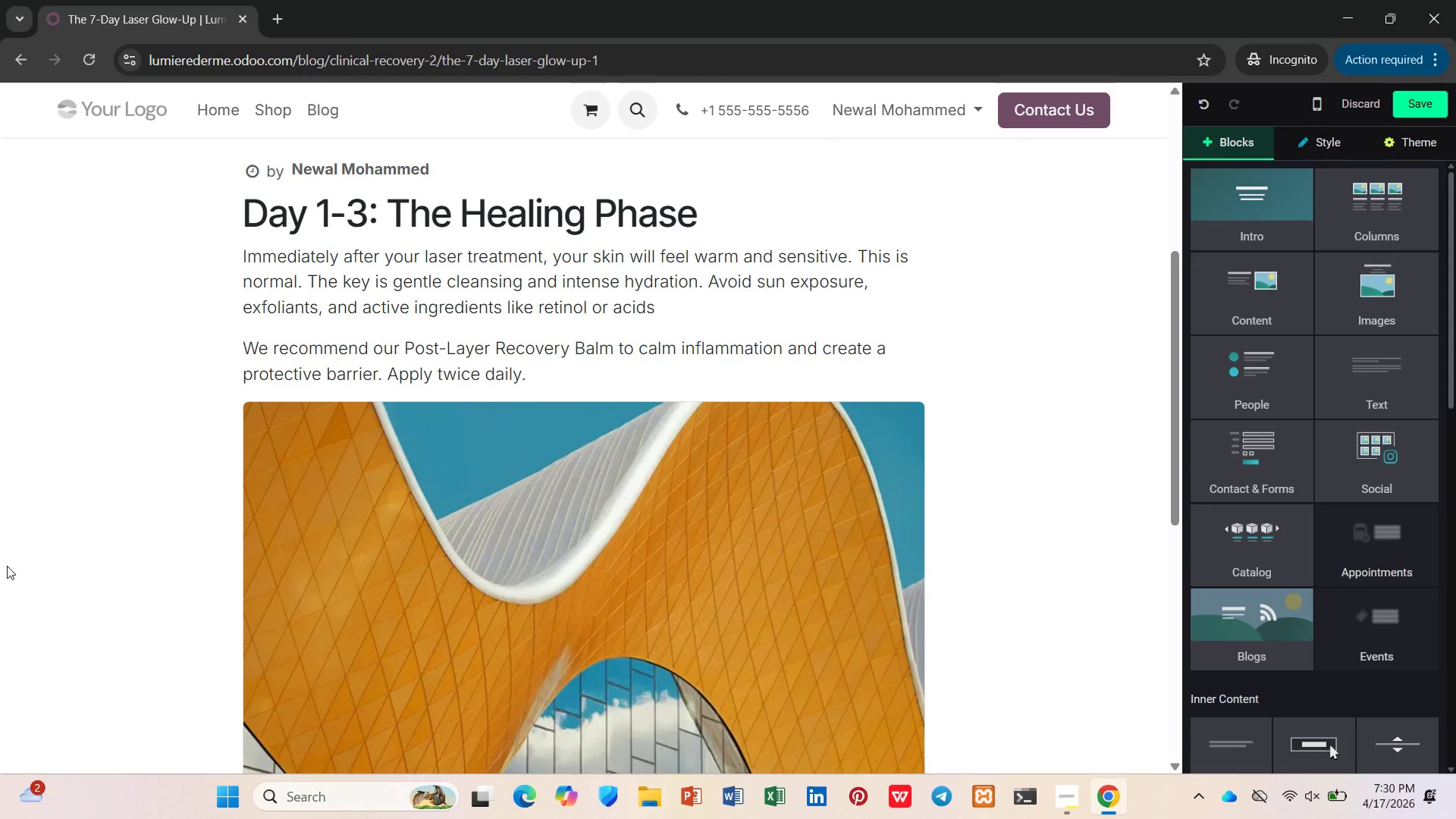 
wait(10.23)
 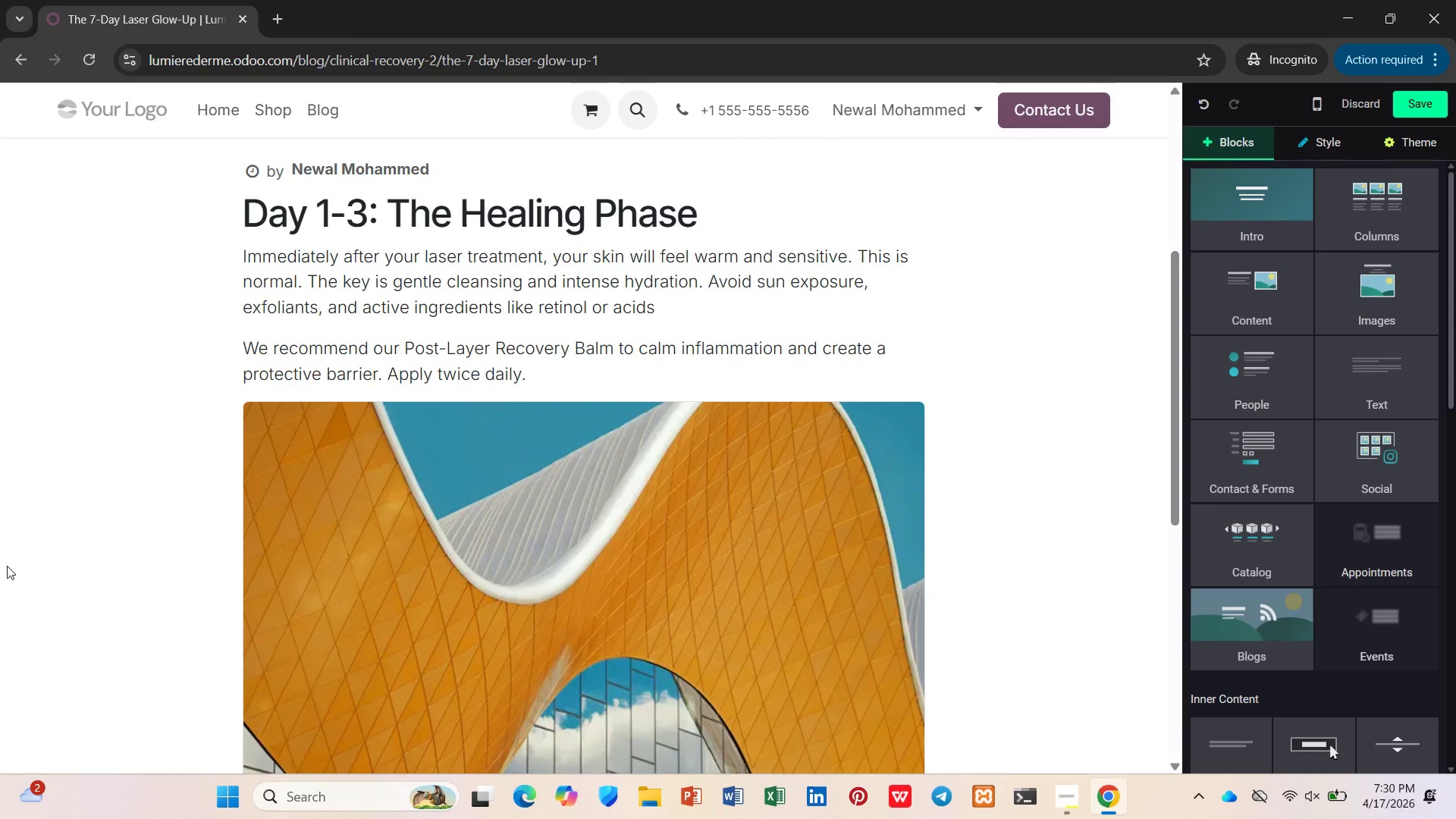 
scroll: coordinate [47, 704], scroll_direction: down, amount: 3.0
 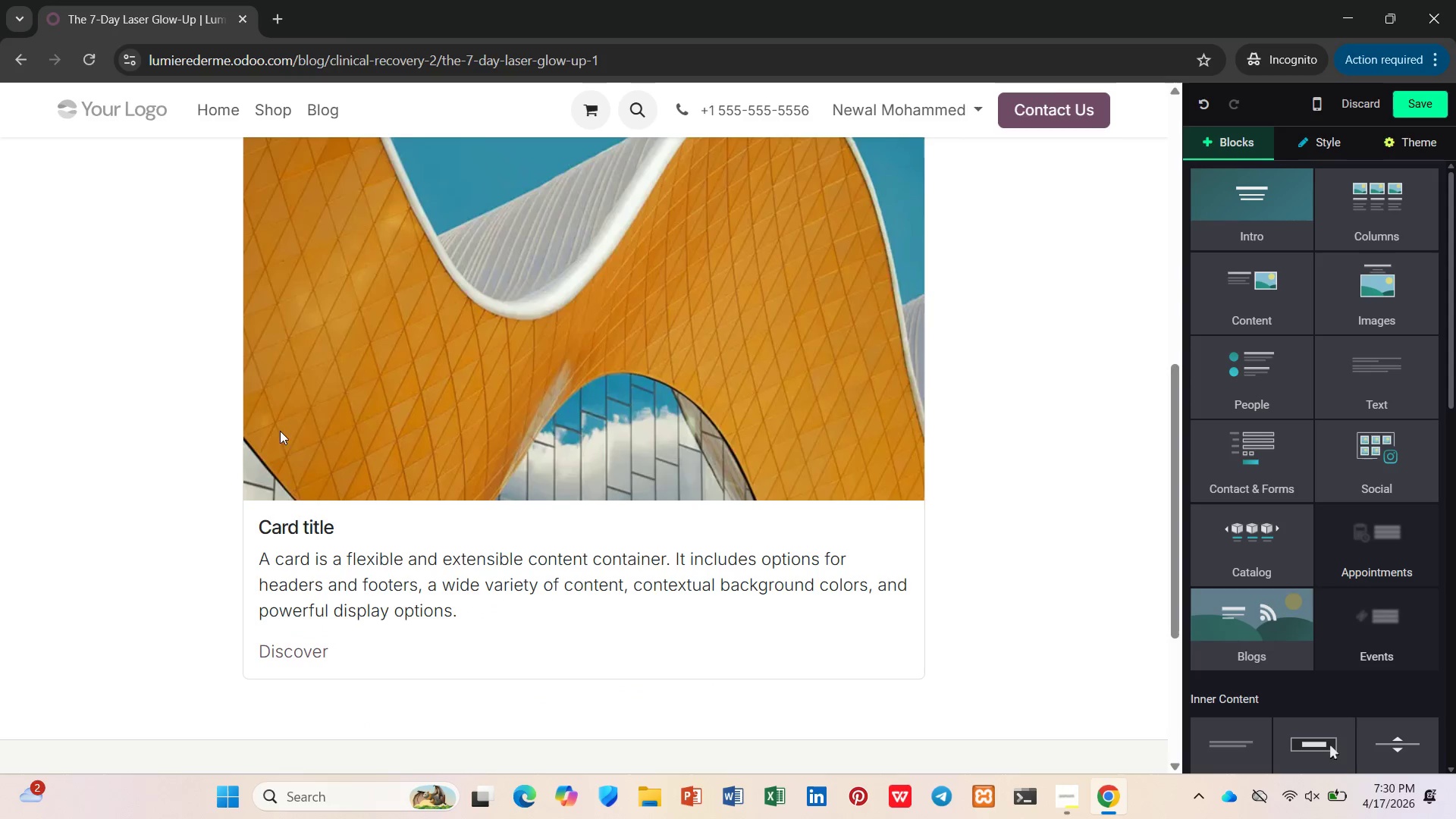 
left_click([306, 416])
 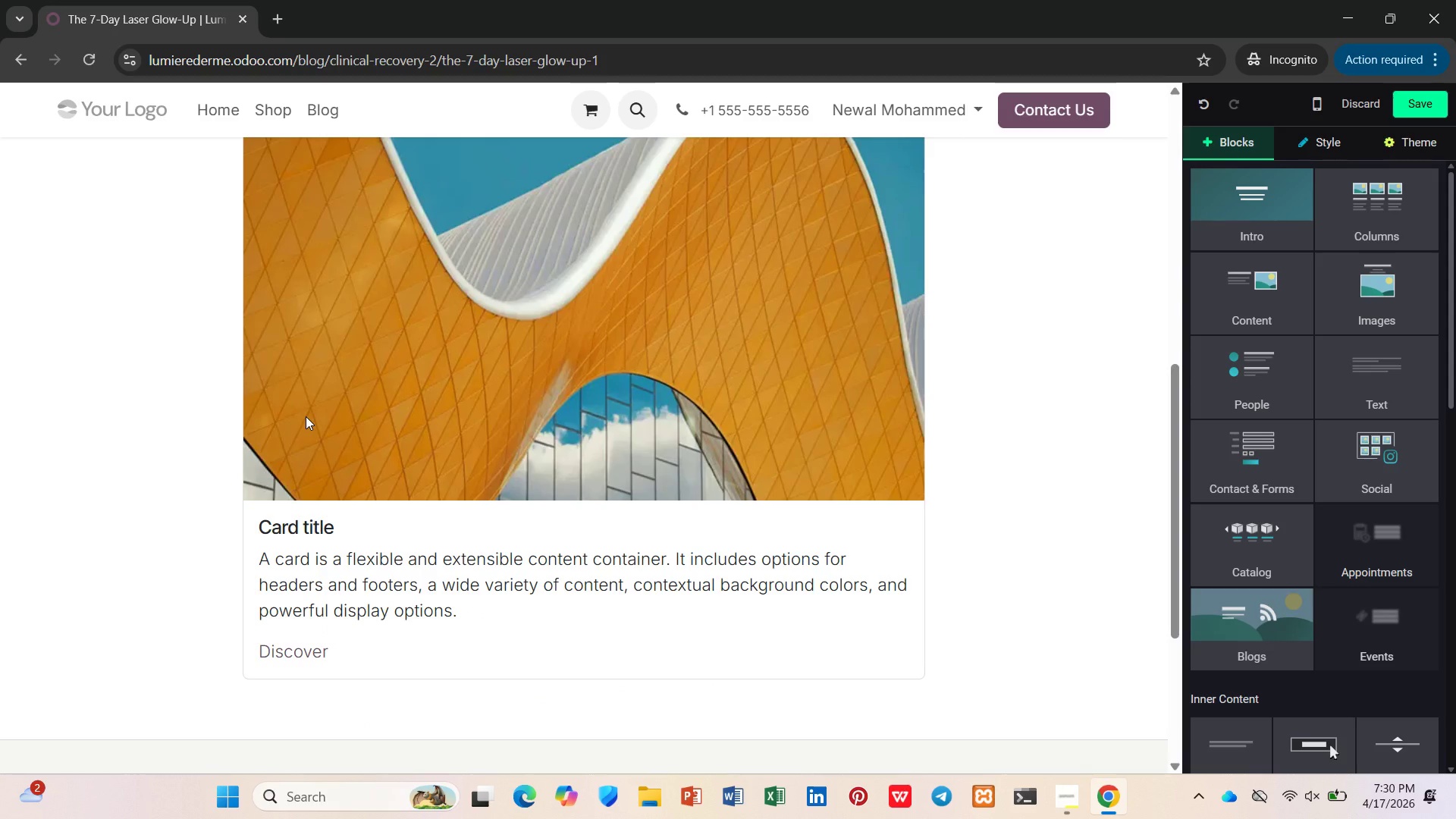 
left_click([306, 416])
 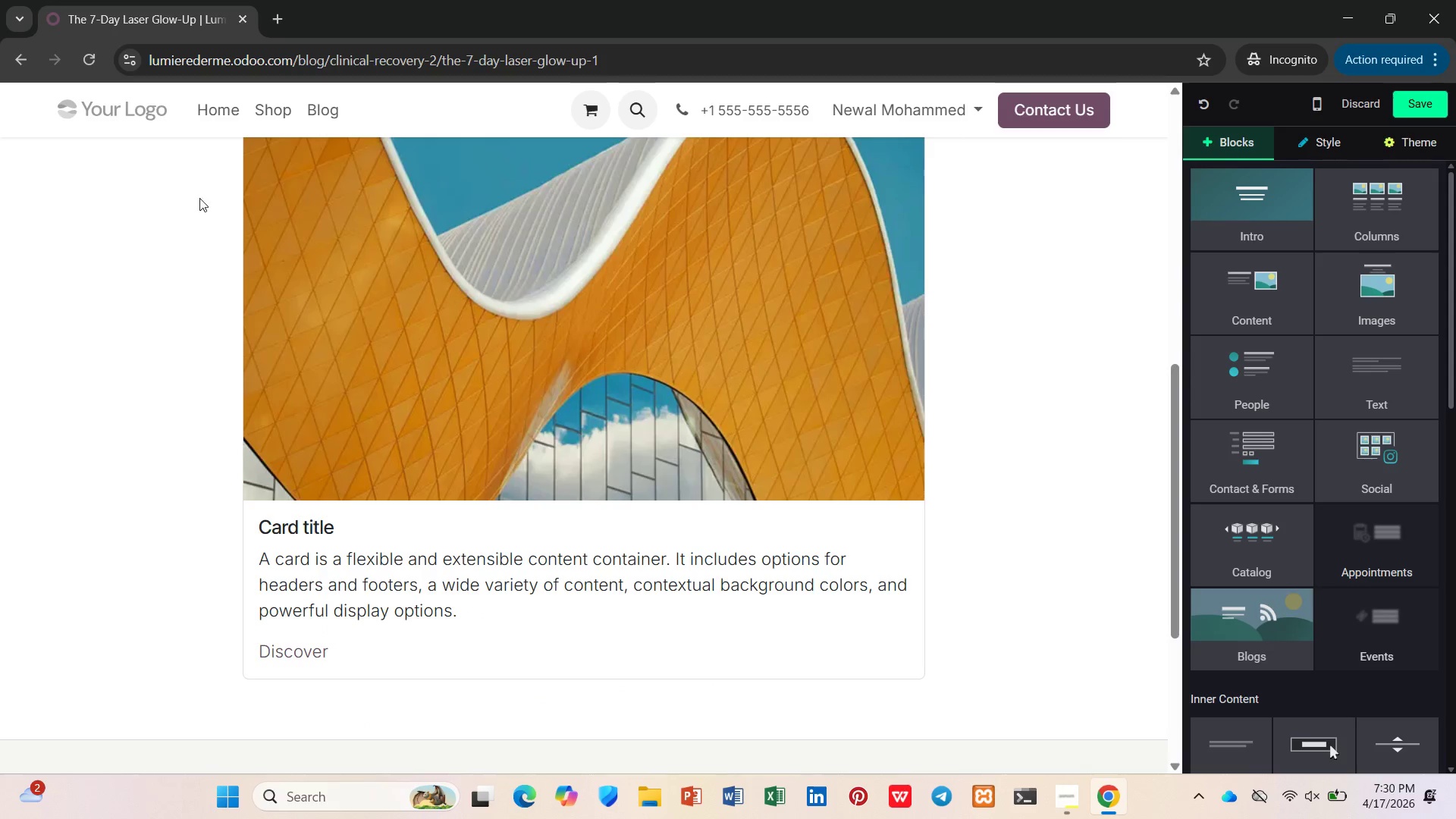 
left_click([93, 59])
 